 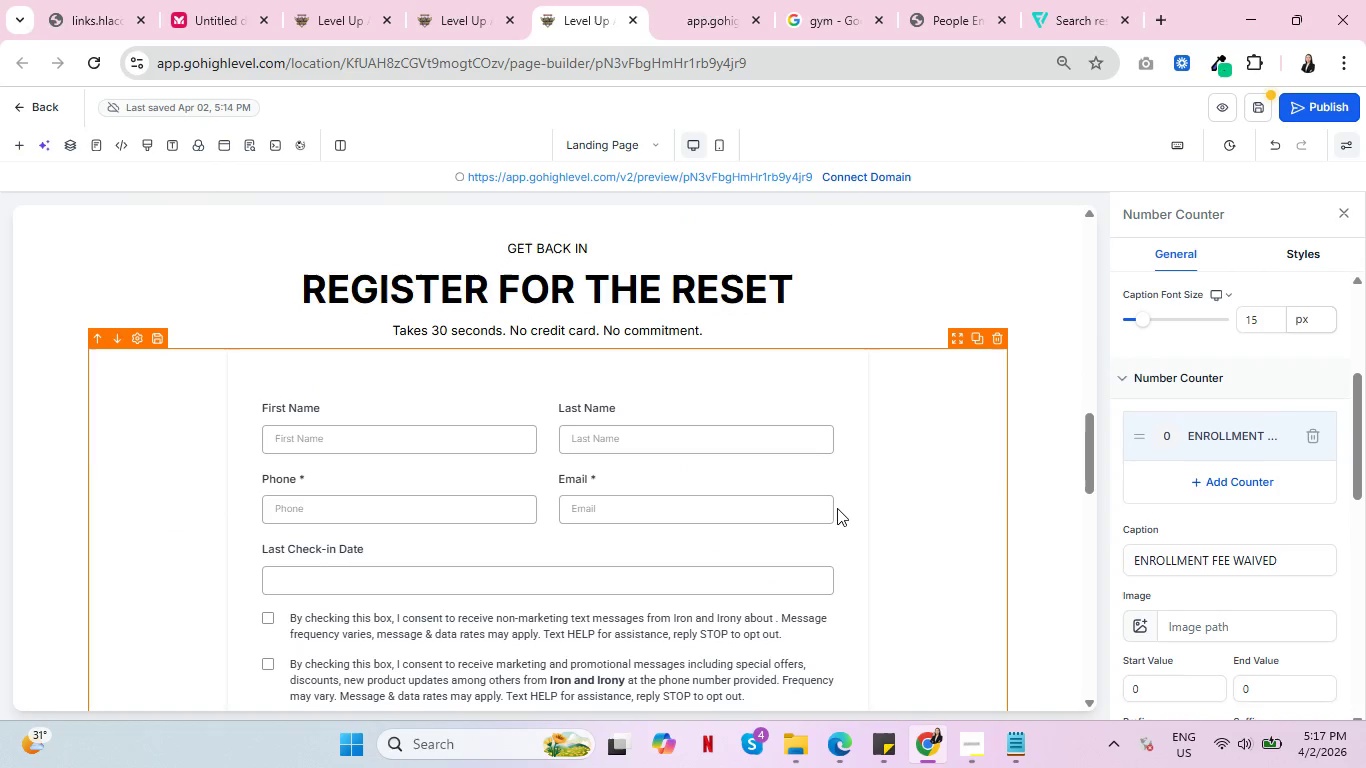 
scroll: coordinate [847, 528], scroll_direction: down, amount: 14.0
 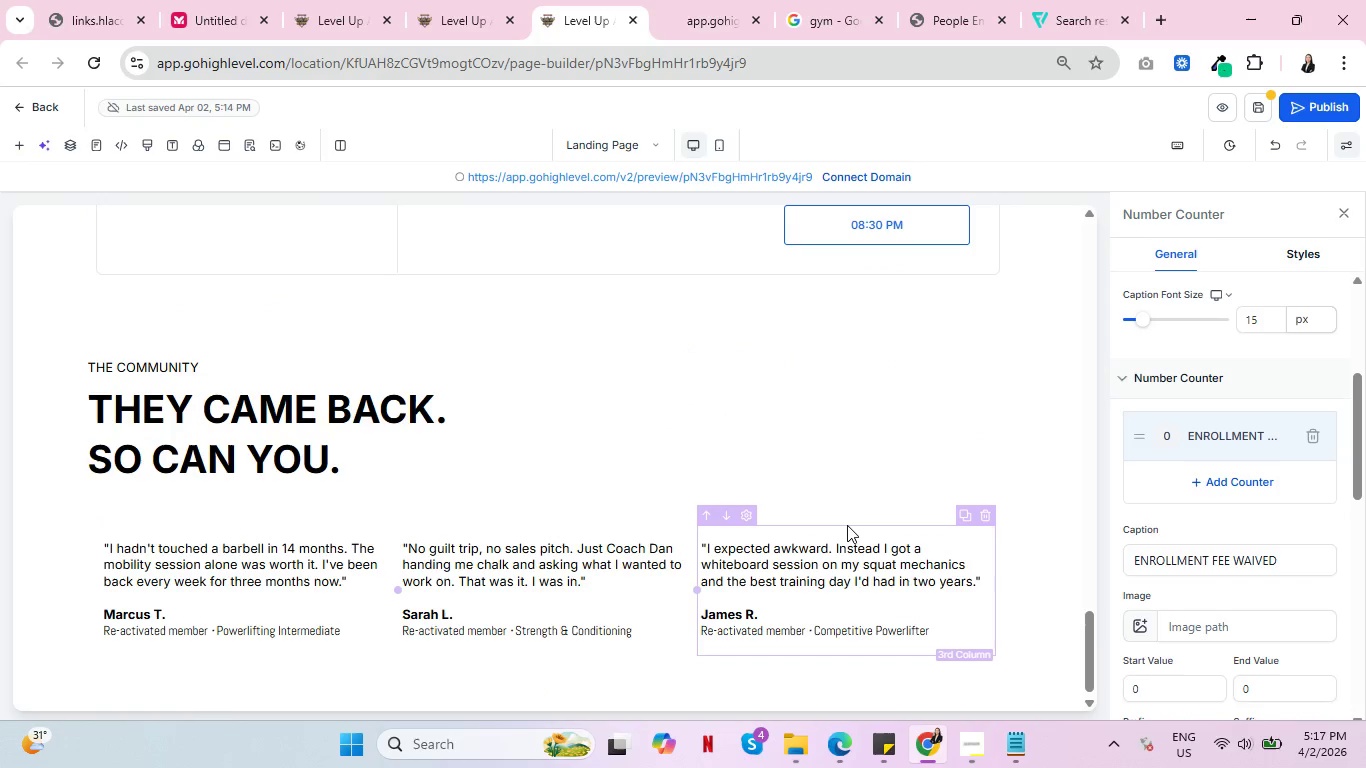 
key(Control+ControlLeft)
 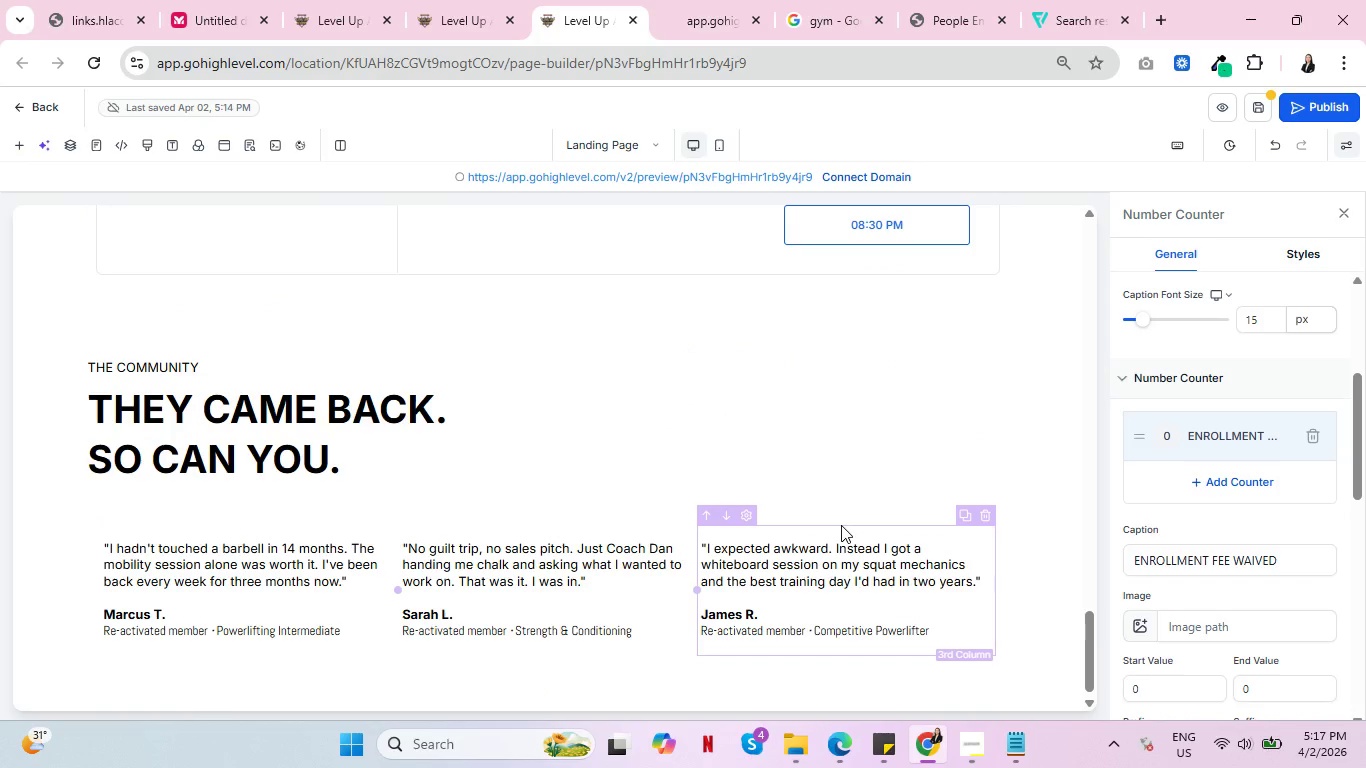 
key(Control+ControlLeft)
 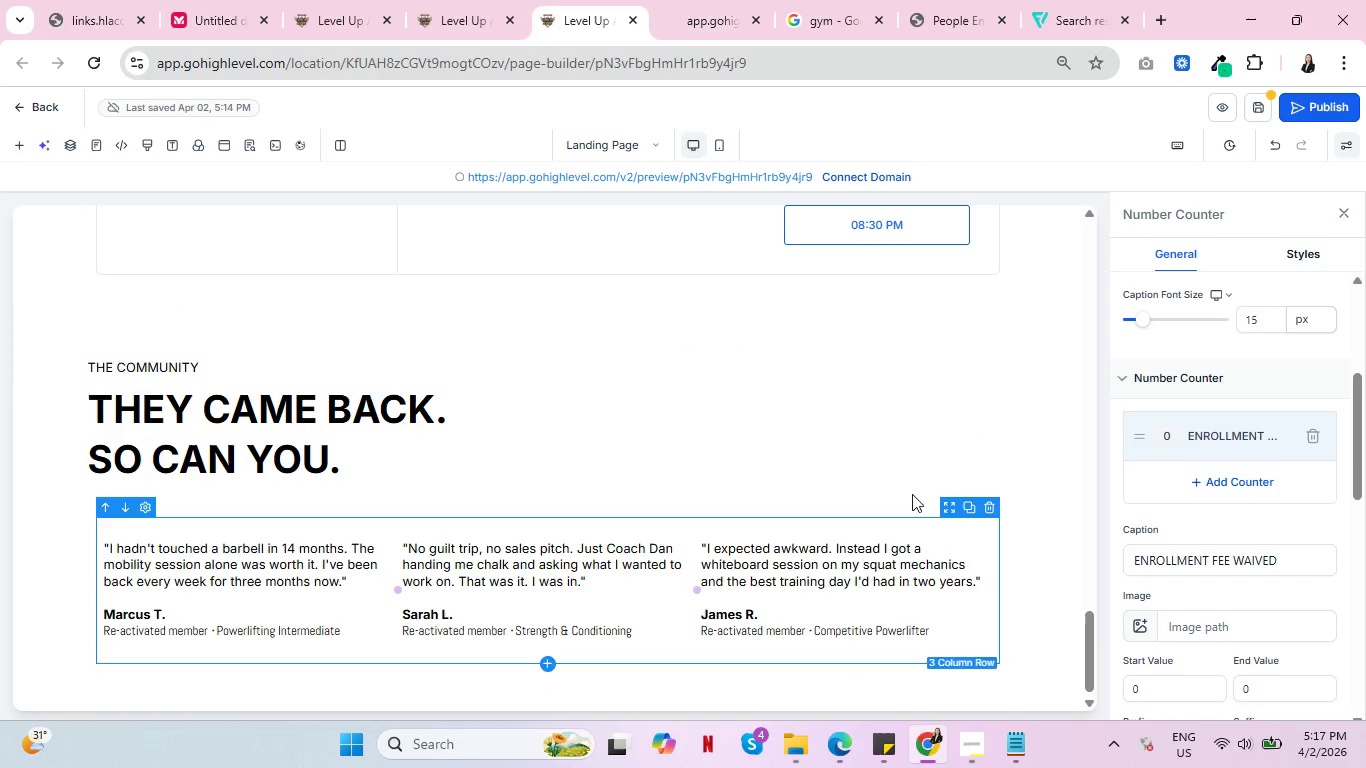 
key(Control+ControlLeft)
 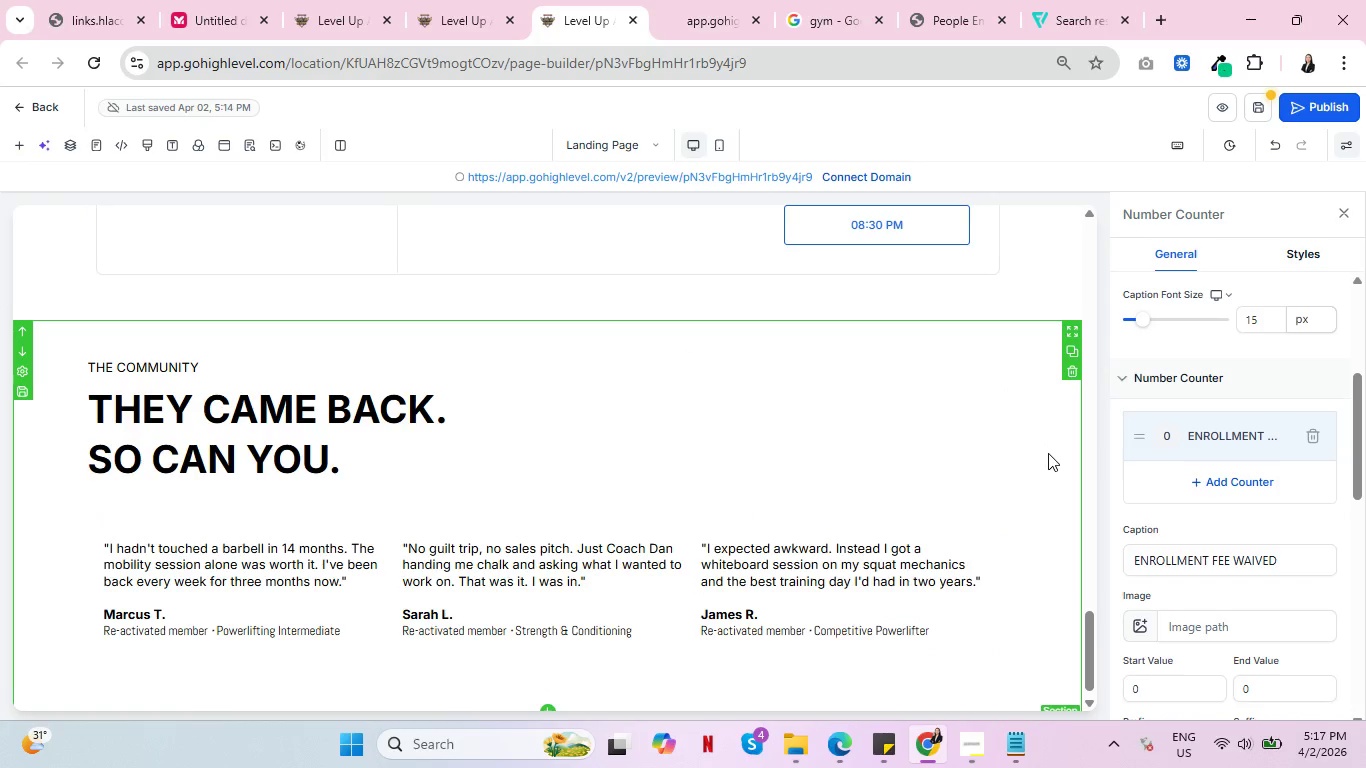 
scroll: coordinate [1050, 471], scroll_direction: up, amount: 25.0
 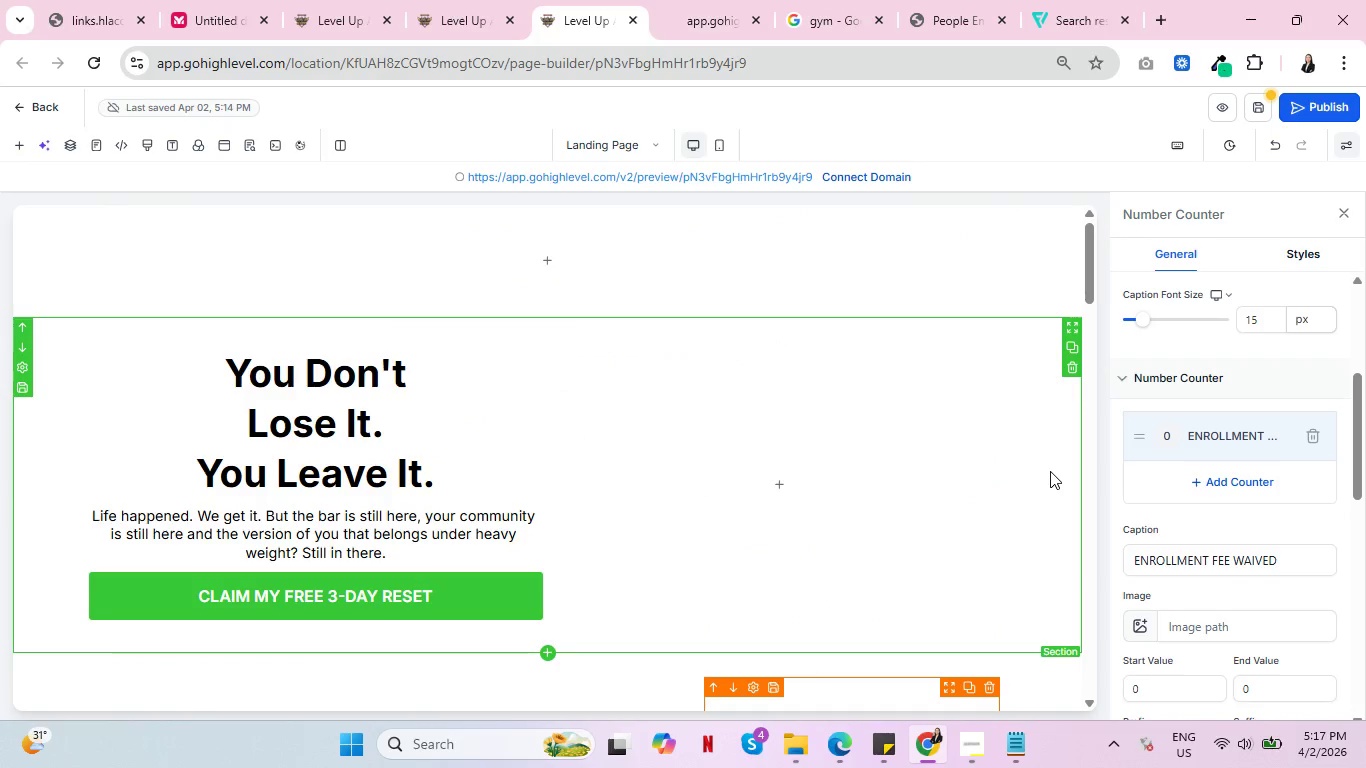 
key(Control+ControlLeft)
 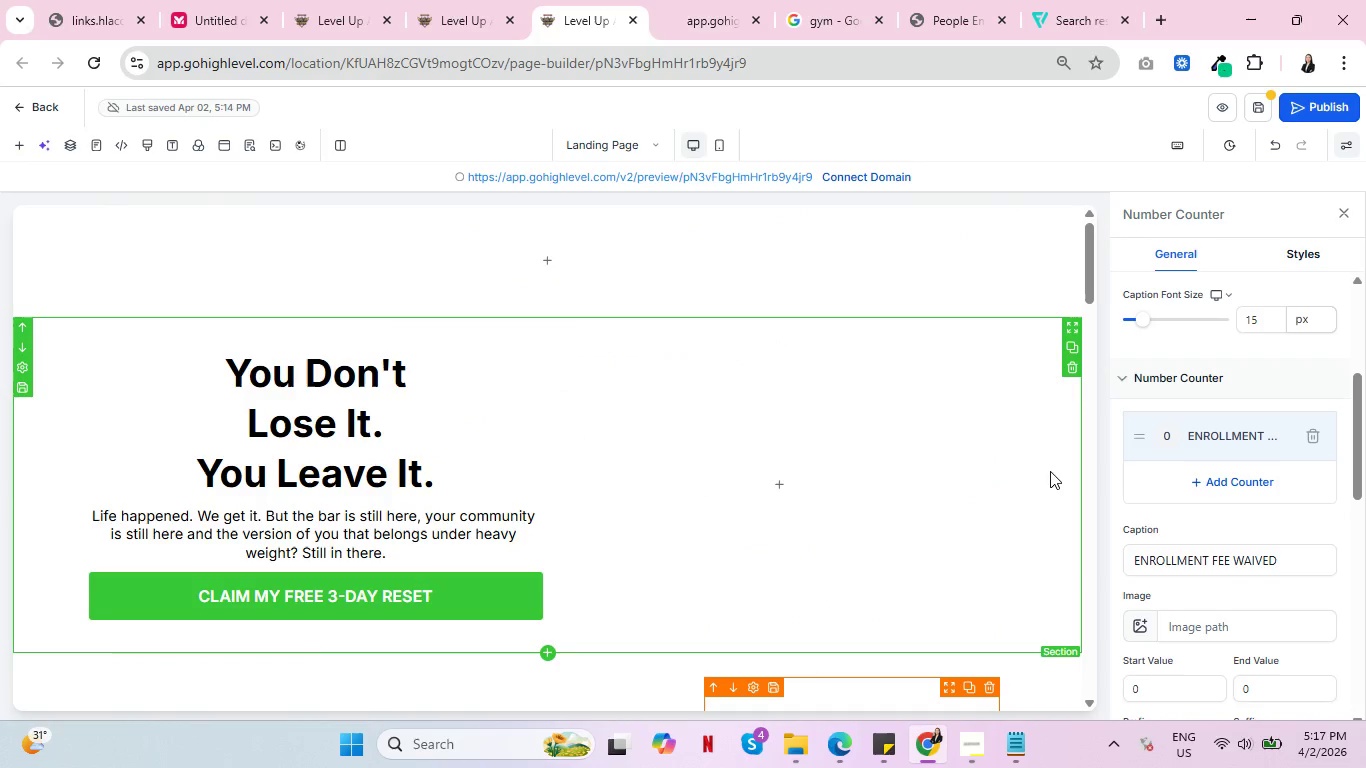 
key(Control+ControlLeft)
 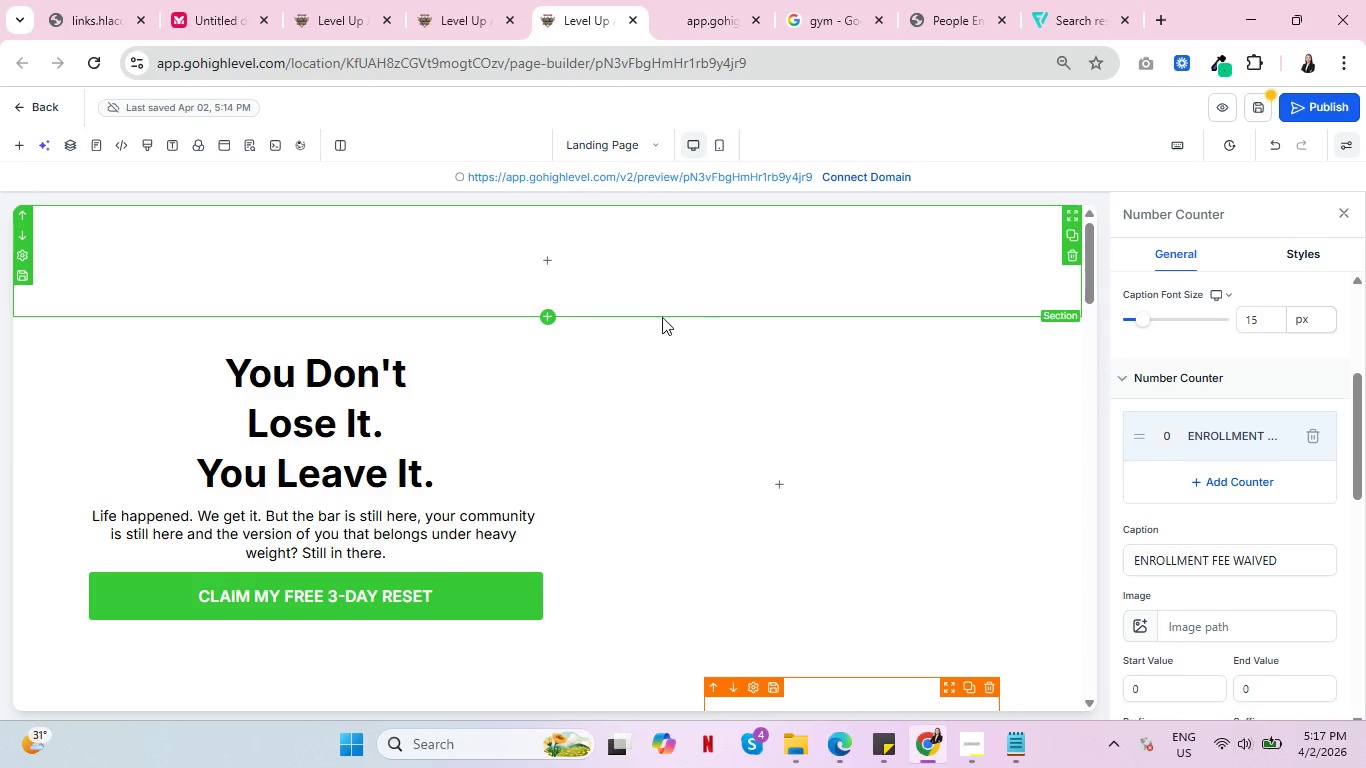 
scroll: coordinate [441, 425], scroll_direction: down, amount: 1.0
 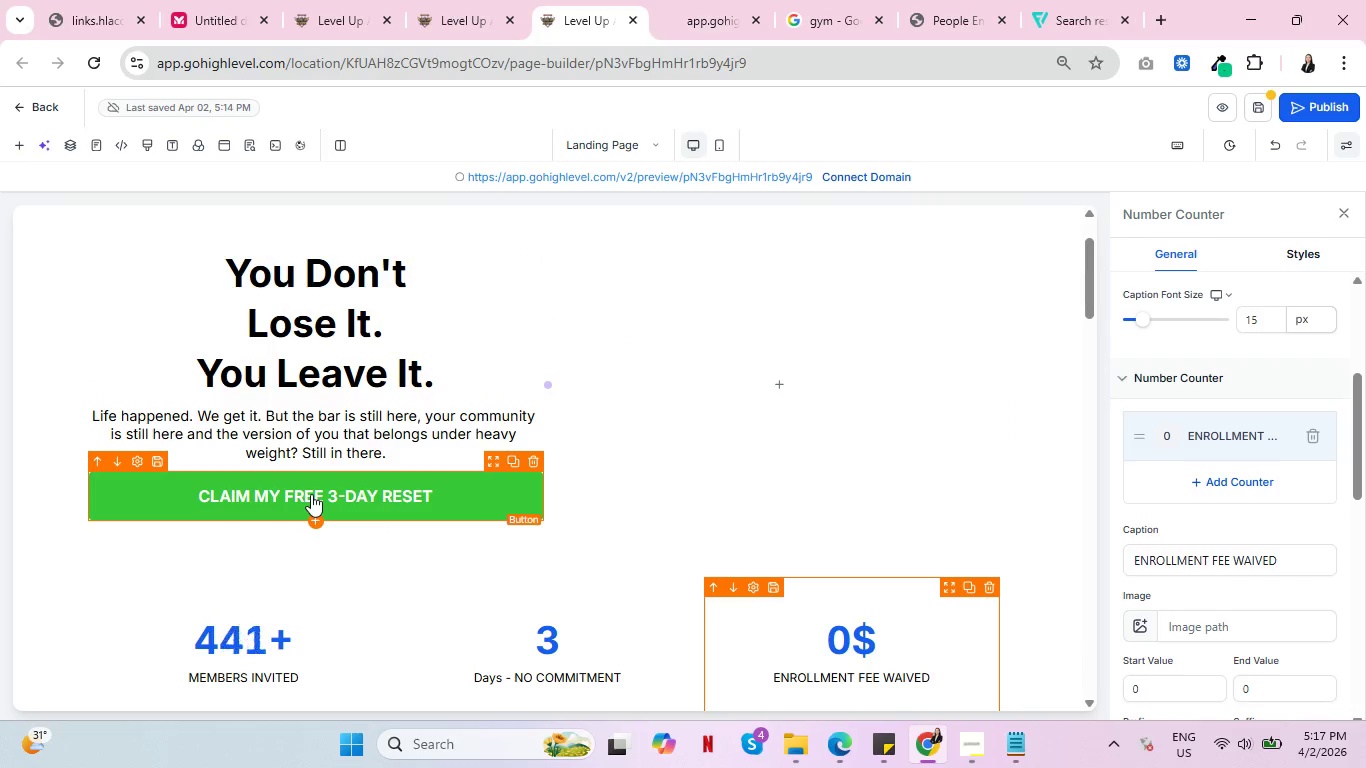 
key(Control+ControlLeft)
 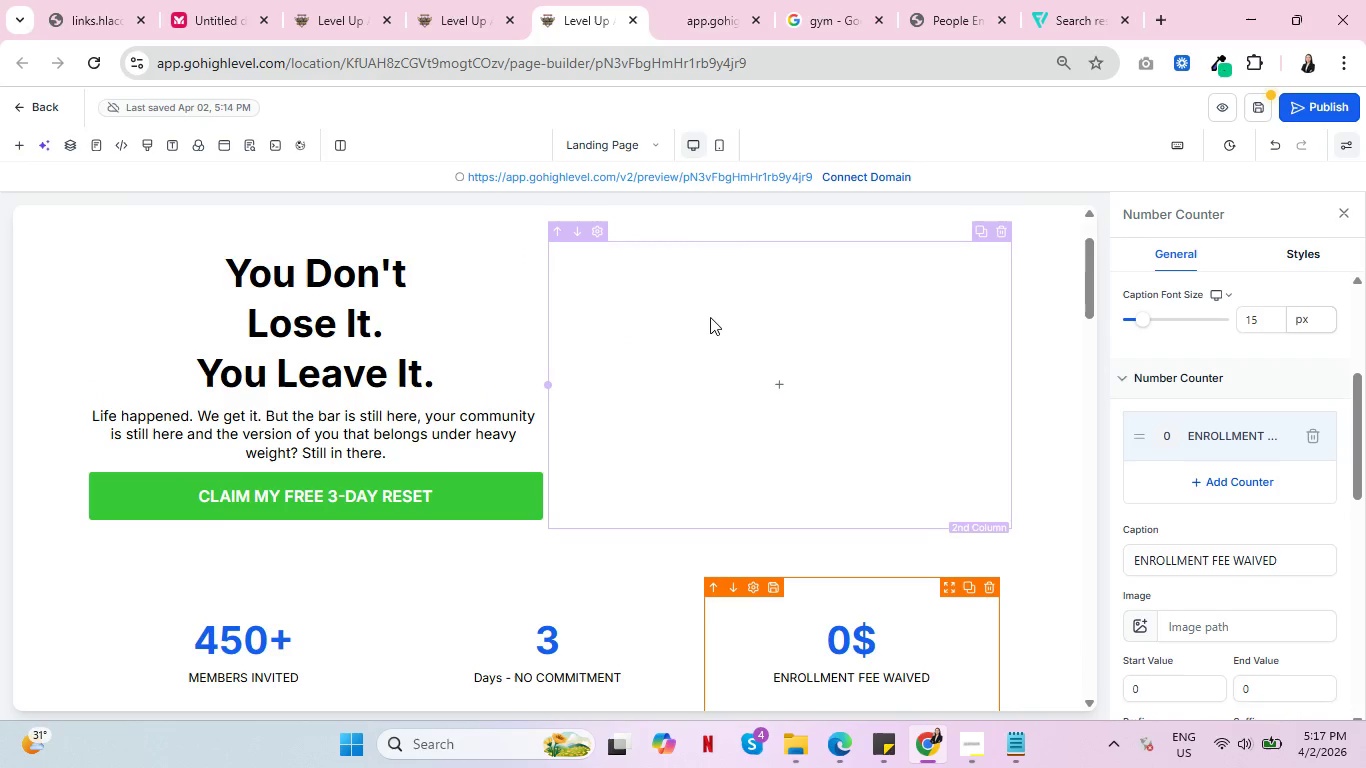 
scroll: coordinate [713, 322], scroll_direction: down, amount: 1.0
 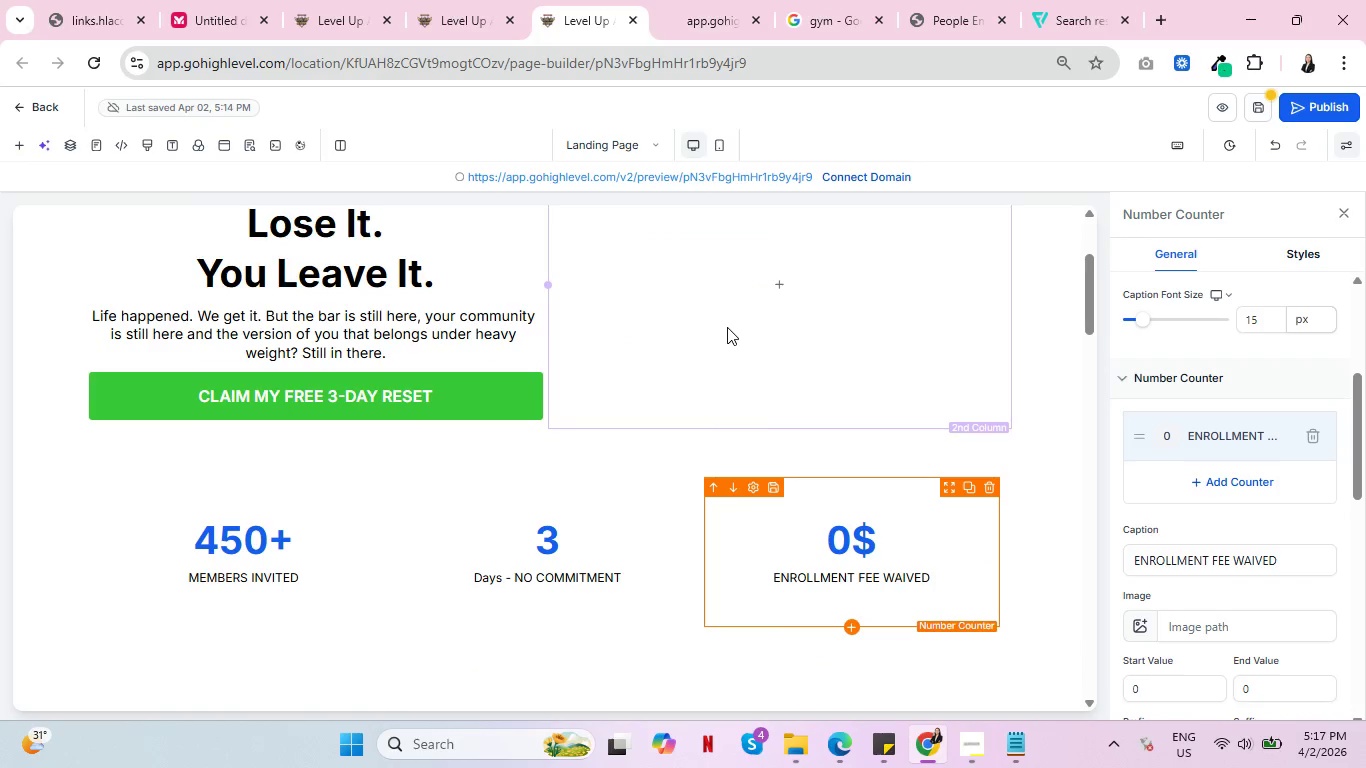 
key(Control+ControlLeft)
 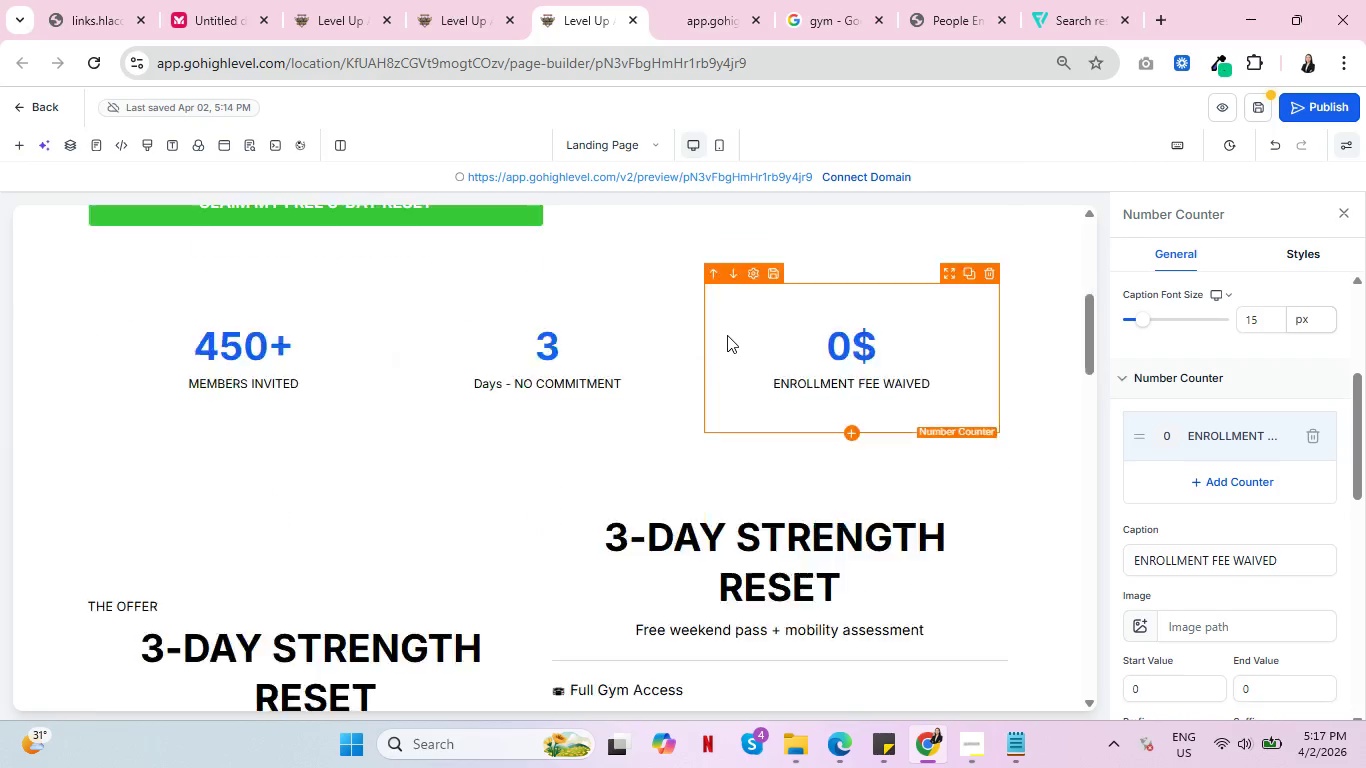 
scroll: coordinate [731, 335], scroll_direction: down, amount: 4.0
 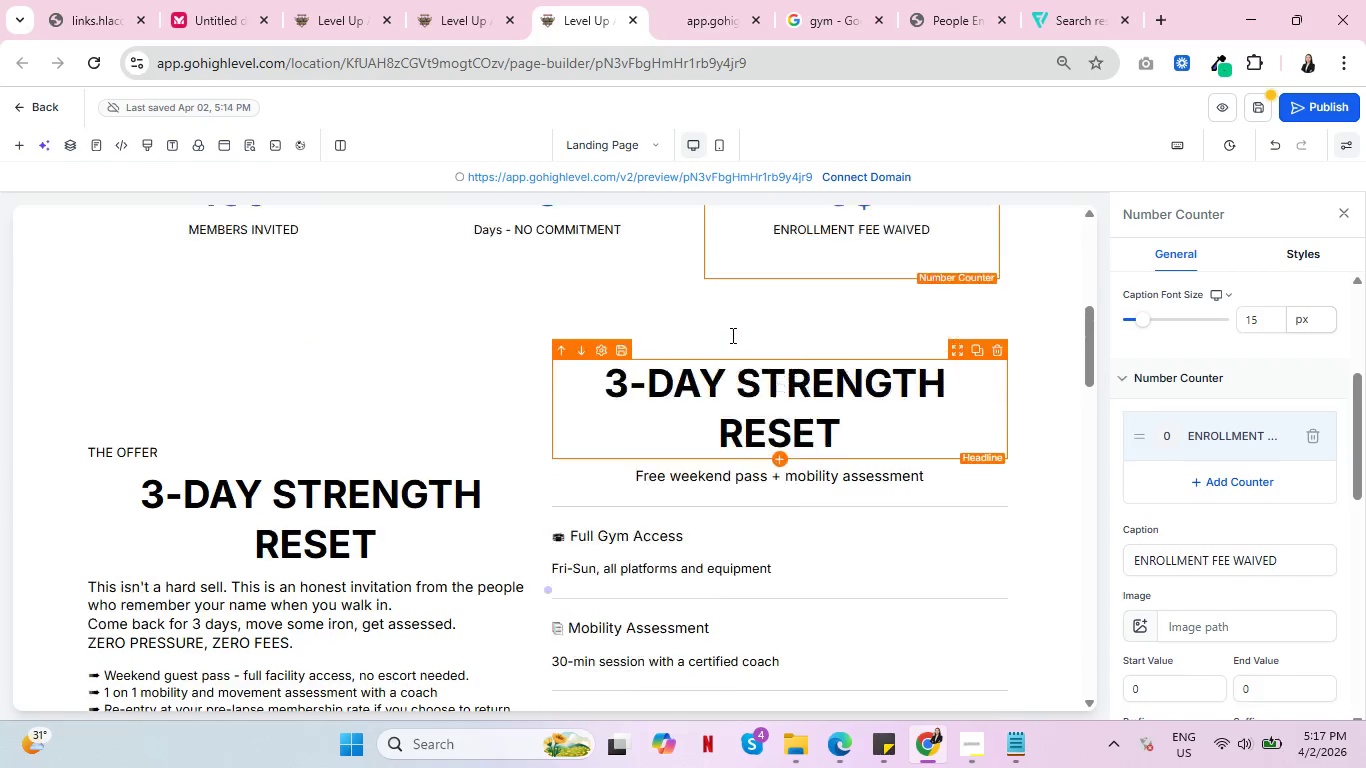 
scroll: coordinate [731, 335], scroll_direction: up, amount: 3.0
 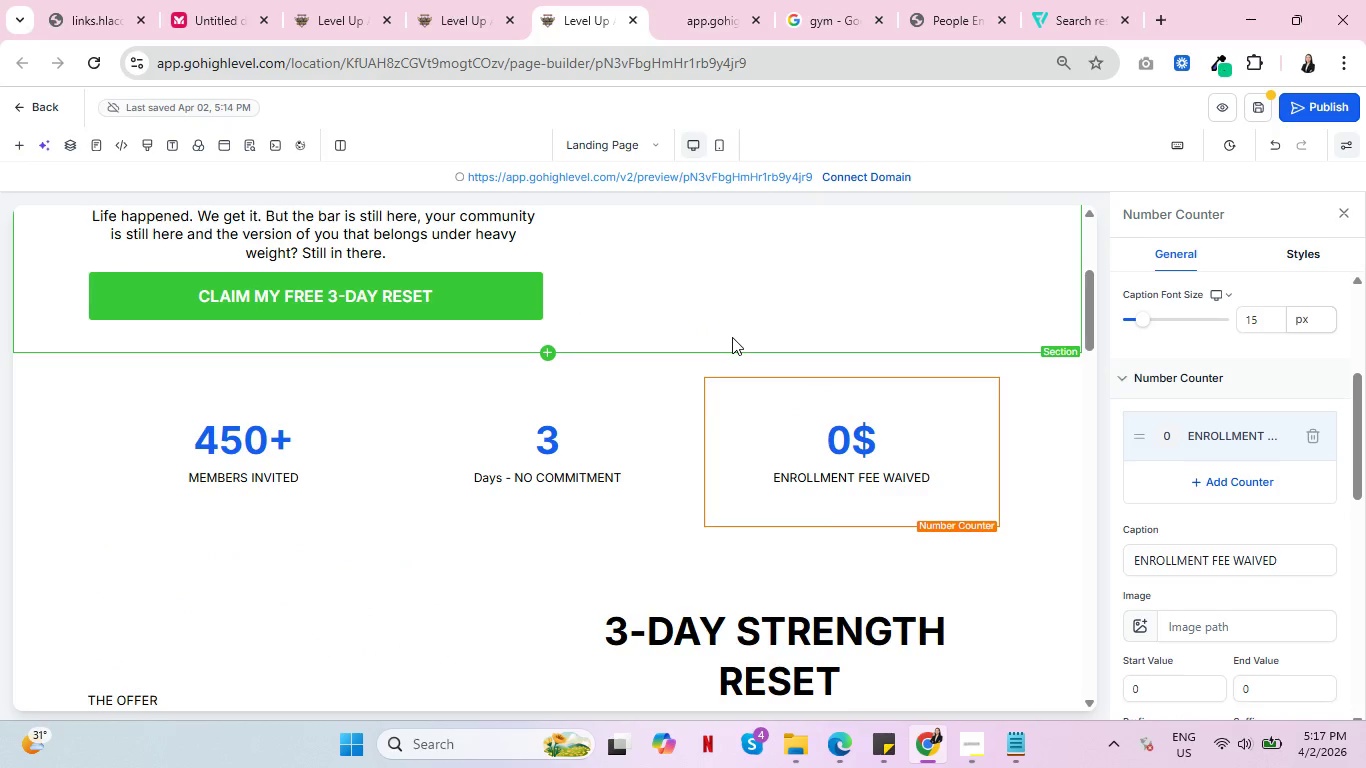 
wait(8.0)
 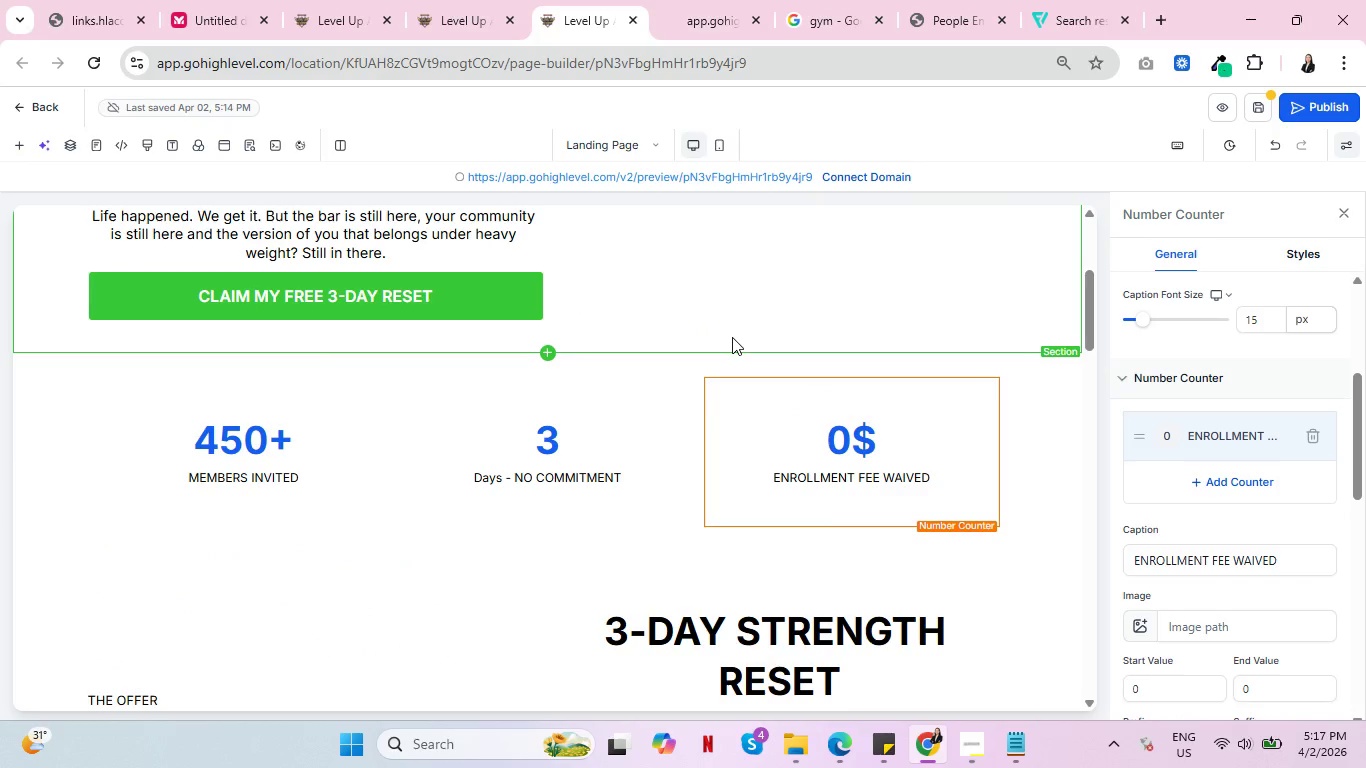 
key(Control+ControlLeft)
 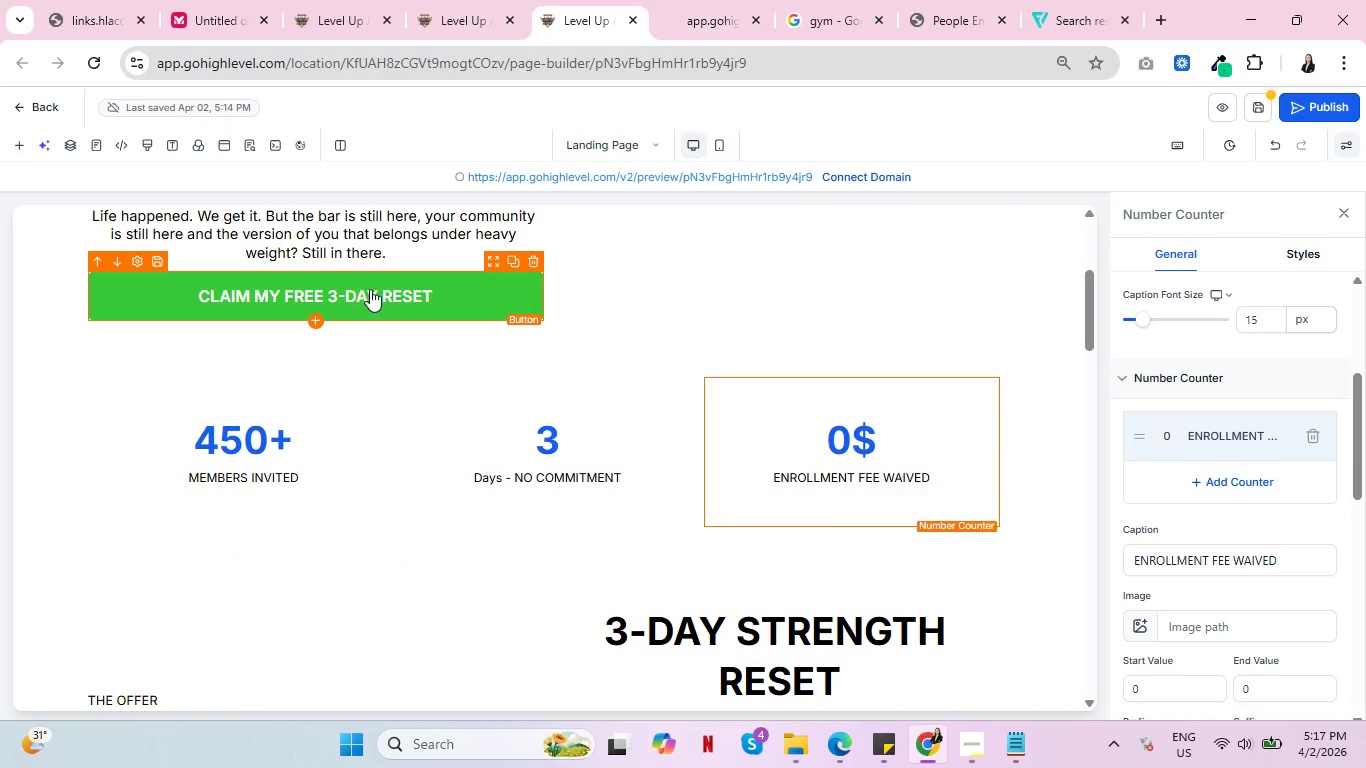 
left_click([370, 289])
 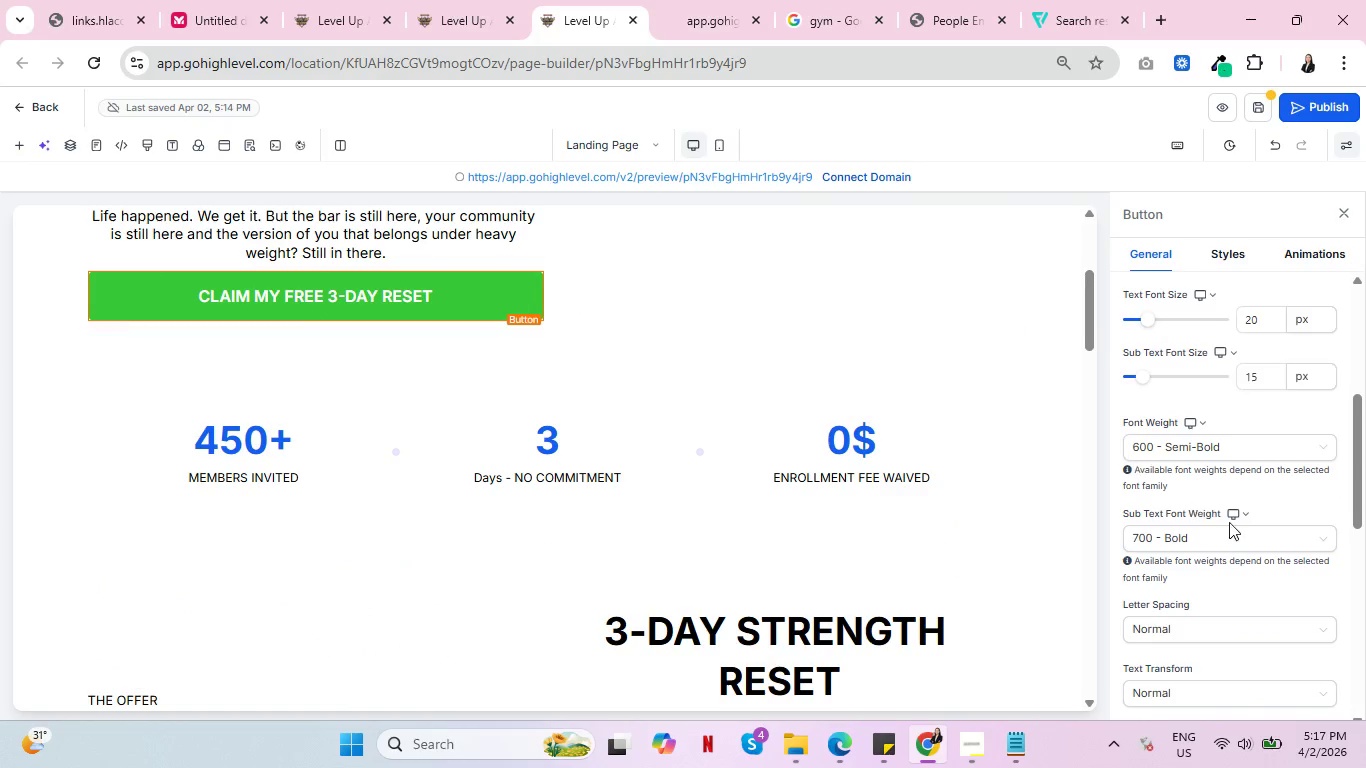 
scroll: coordinate [1263, 504], scroll_direction: up, amount: 7.0
 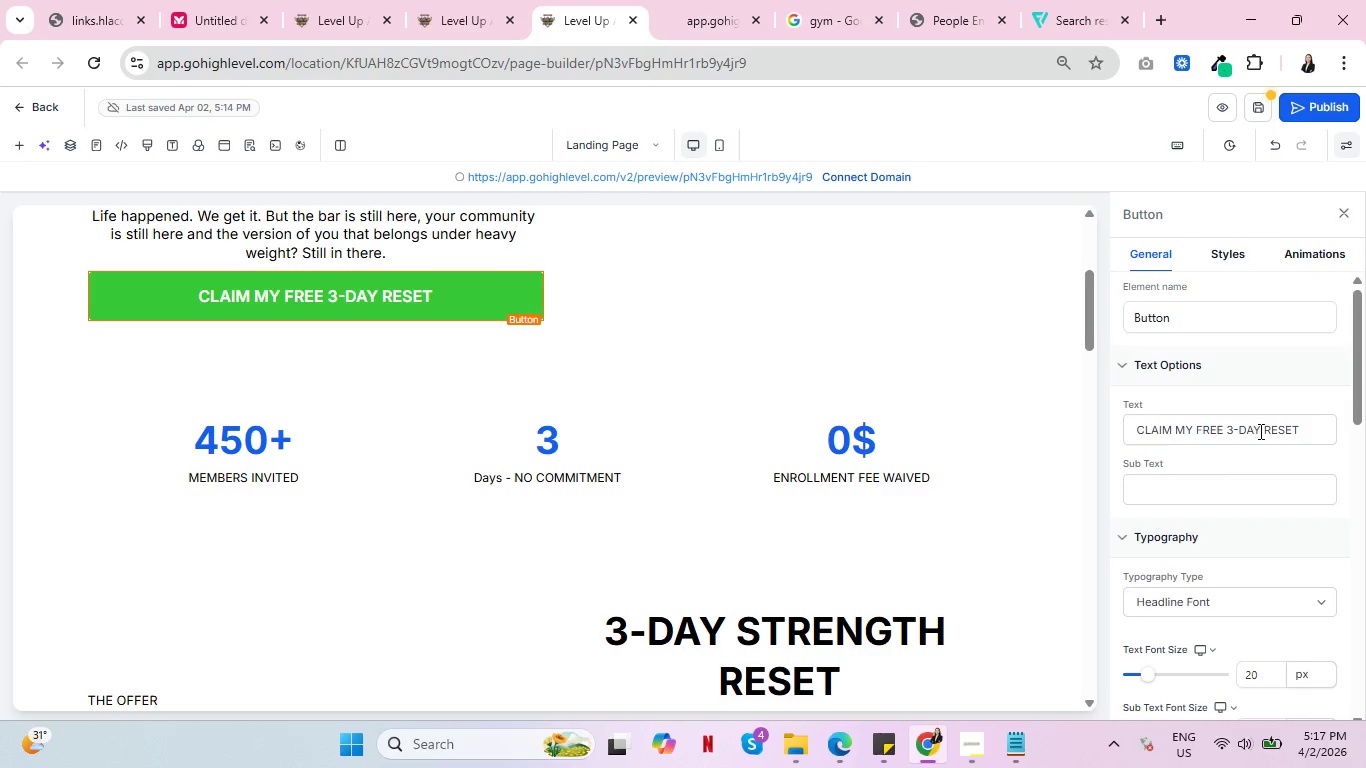 
left_click_drag(start_coordinate=[1259, 431], to_coordinate=[1226, 431])
 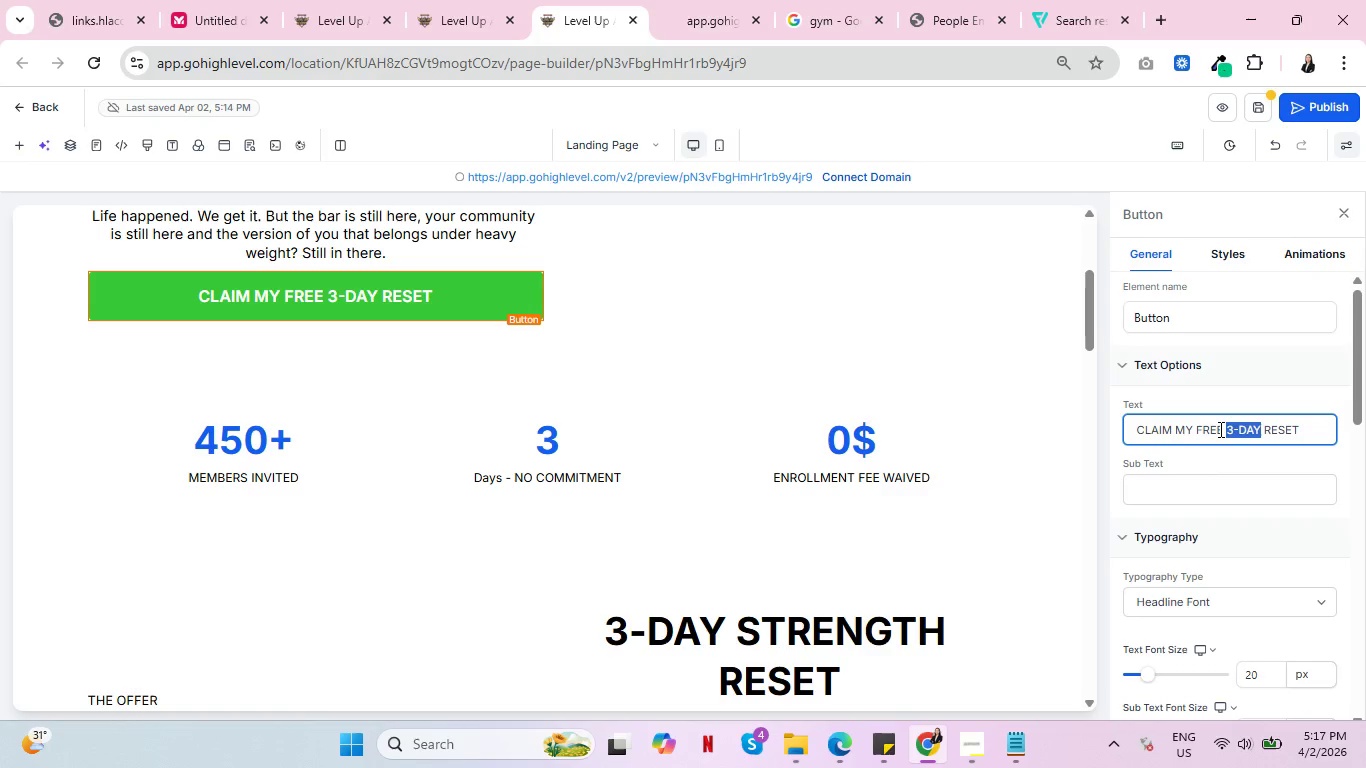 
key(Backspace)
 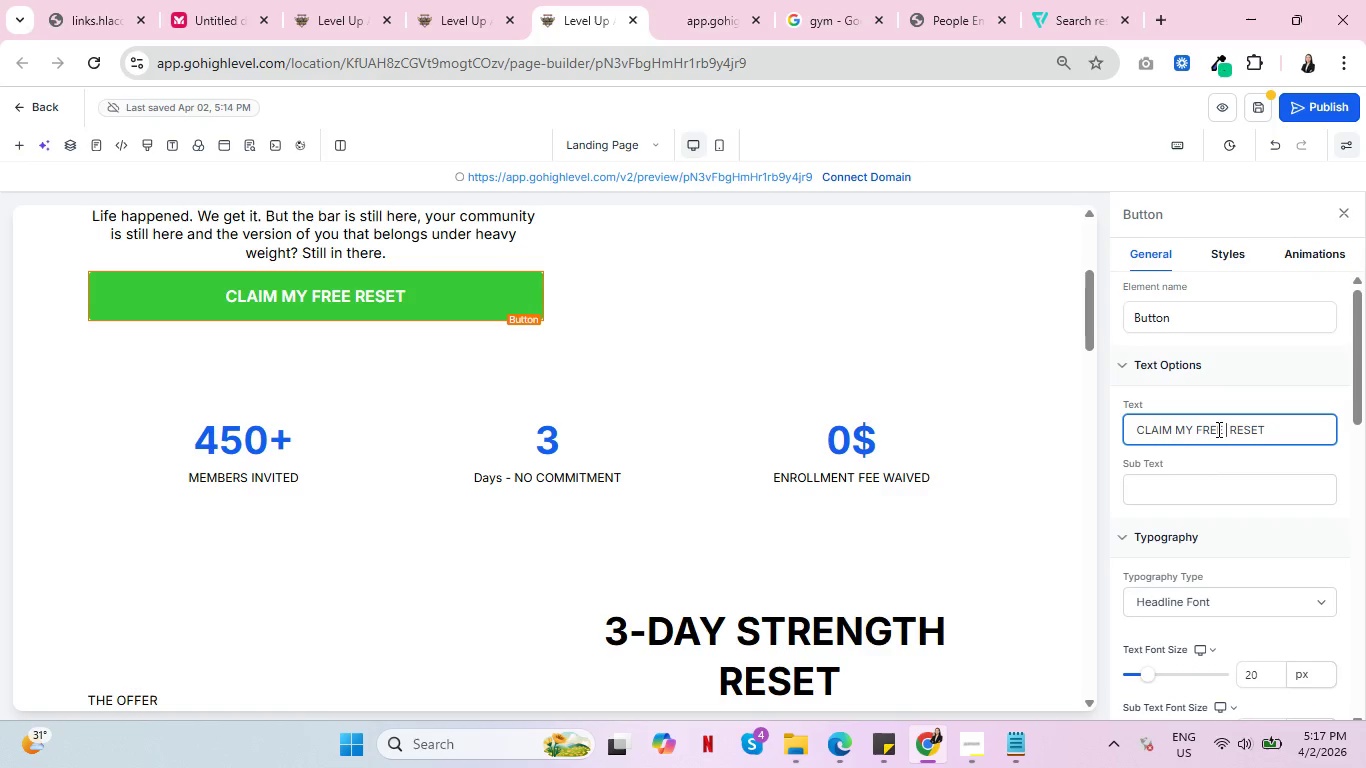 
key(Backspace)
 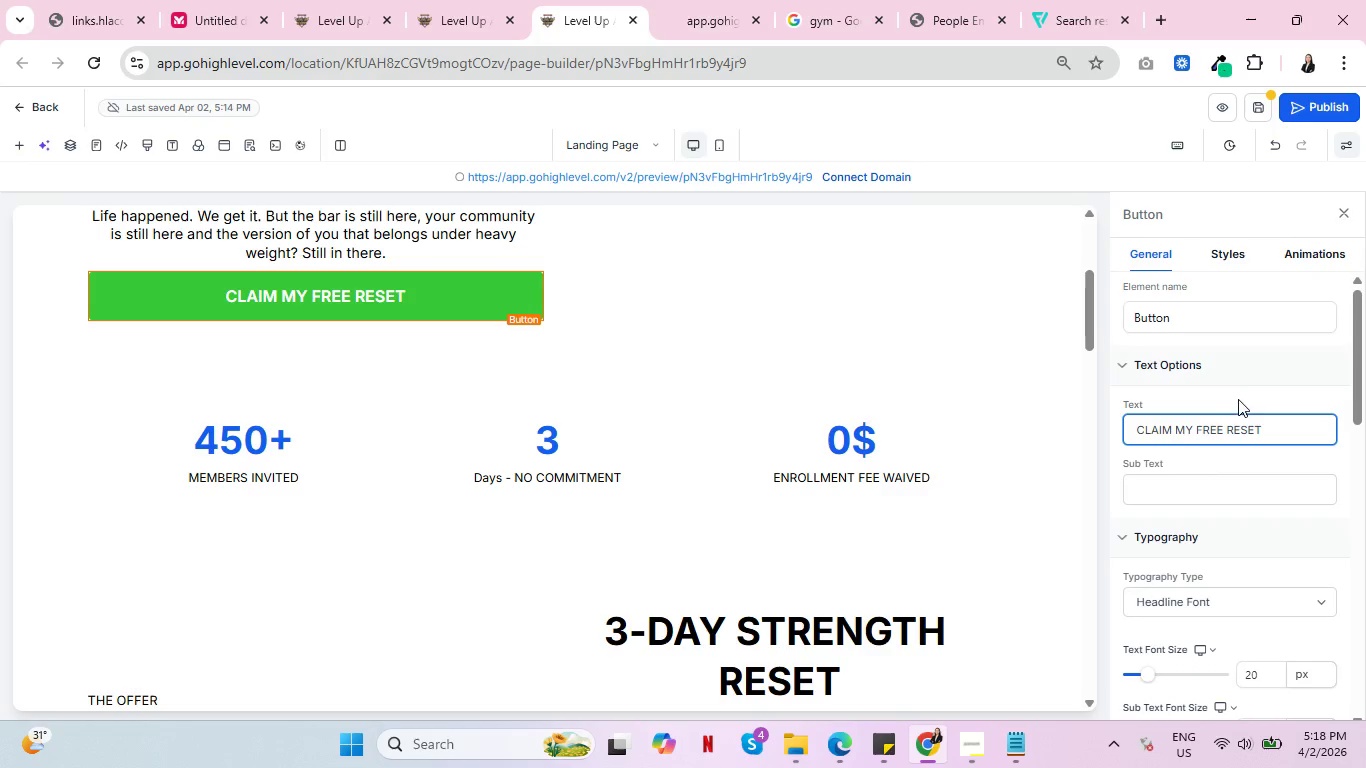 
left_click([1249, 391])
 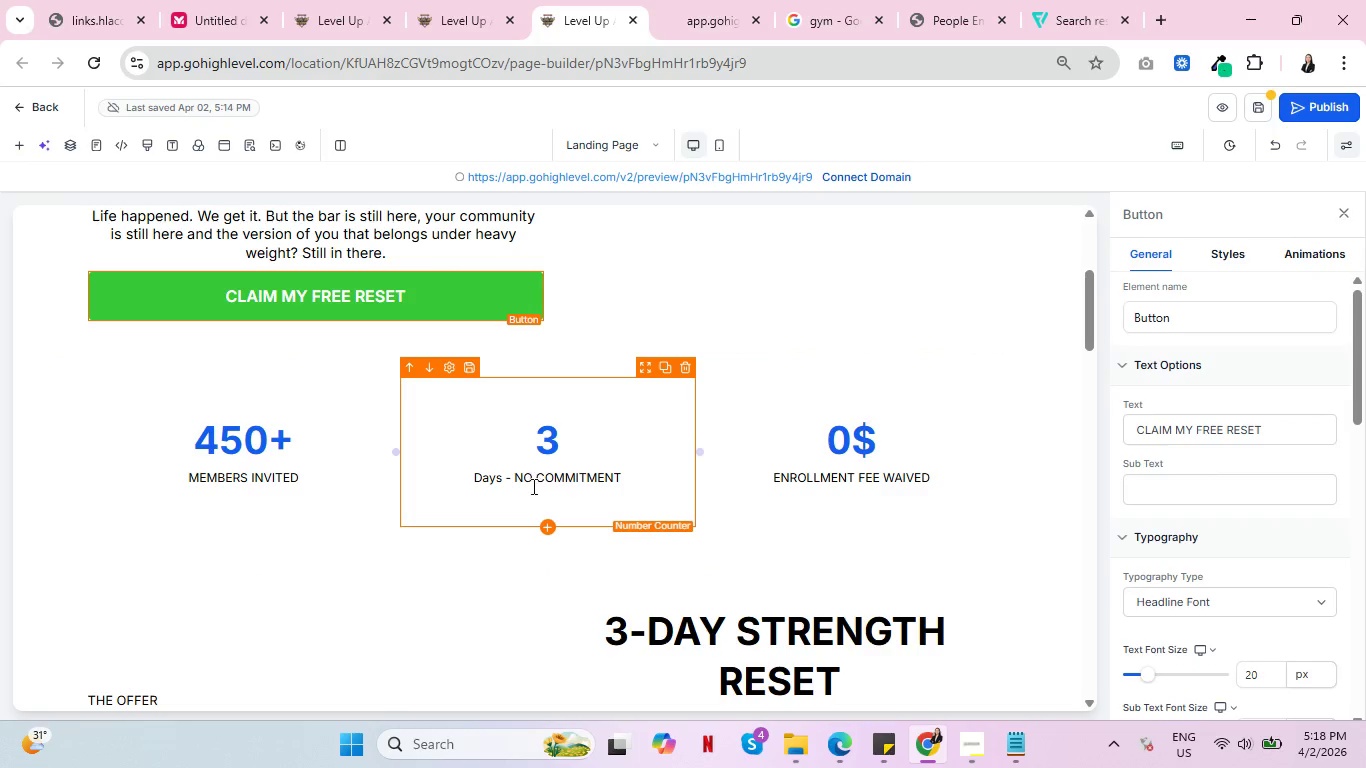 
scroll: coordinate [531, 484], scroll_direction: up, amount: 2.0
 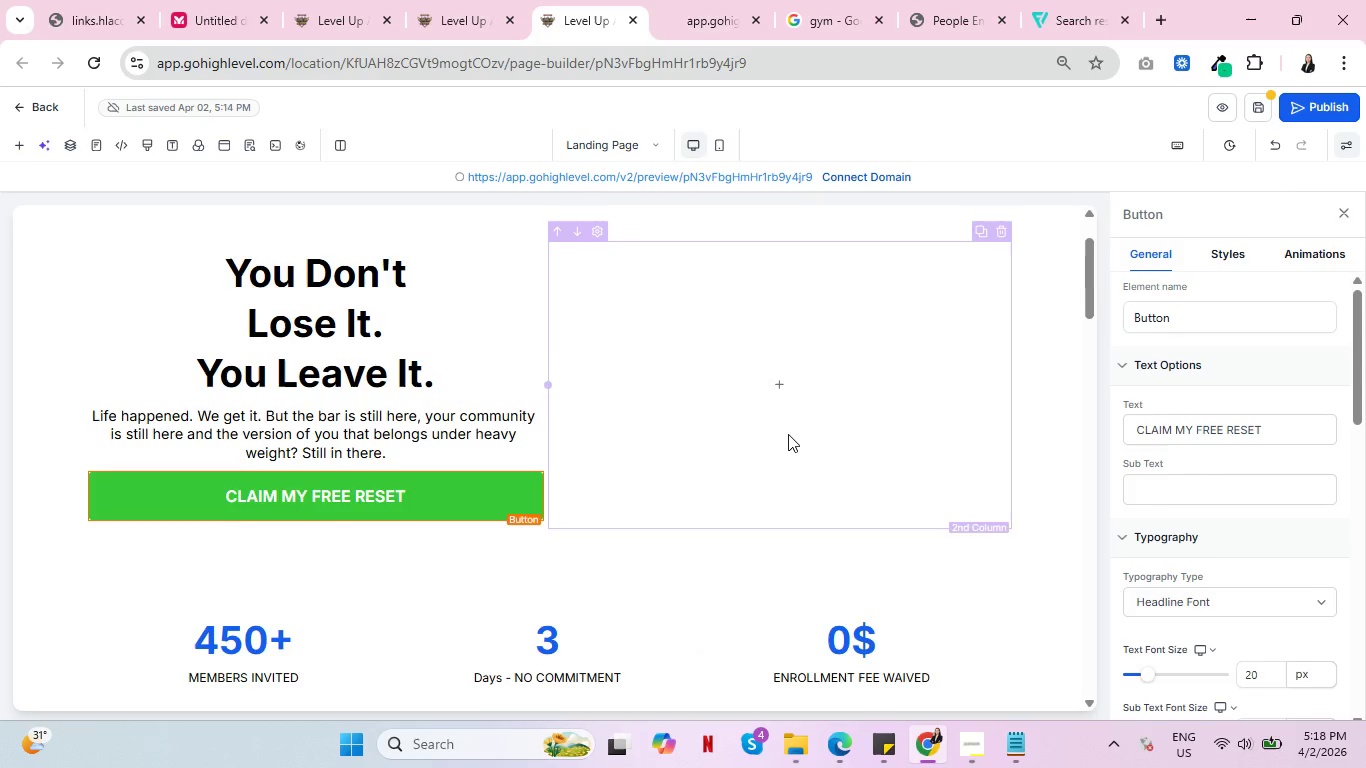 
scroll: coordinate [789, 436], scroll_direction: down, amount: 3.0
 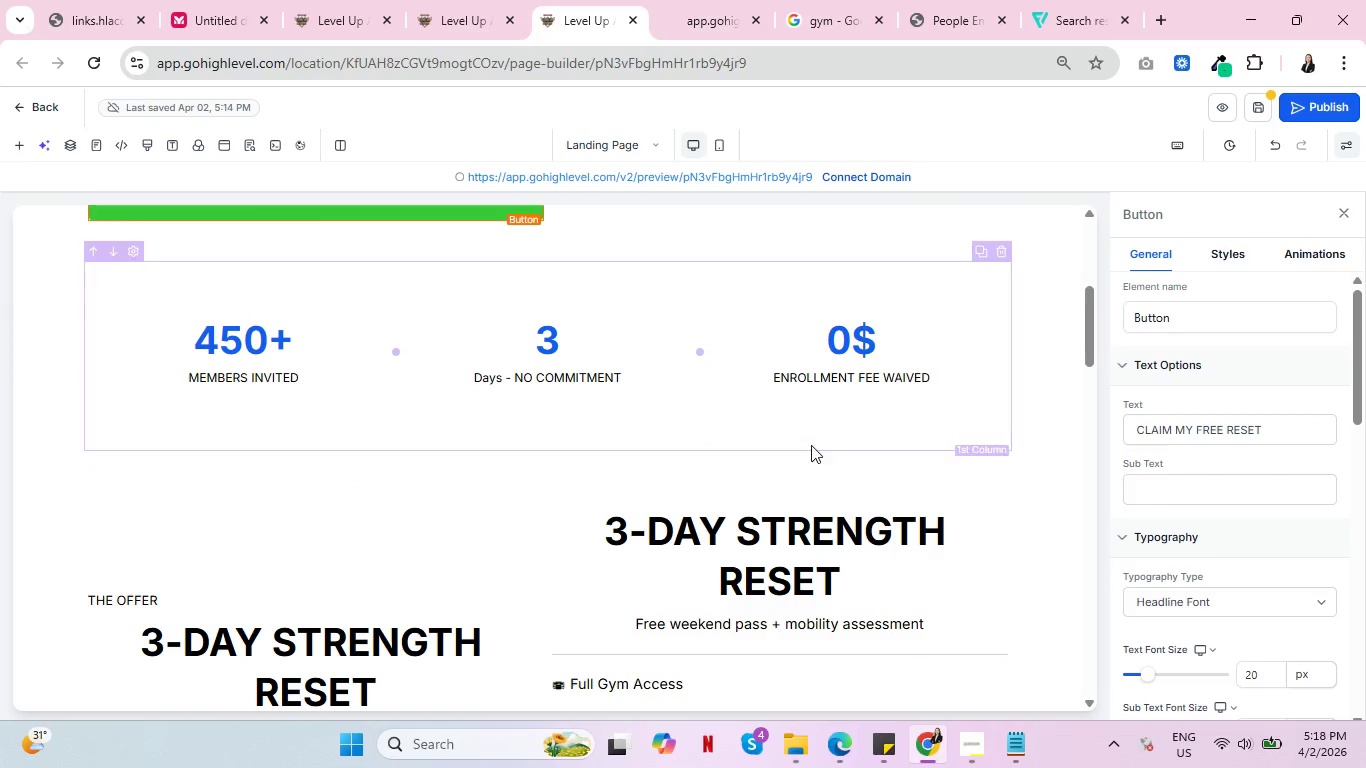 
scroll: coordinate [811, 445], scroll_direction: up, amount: 2.0
 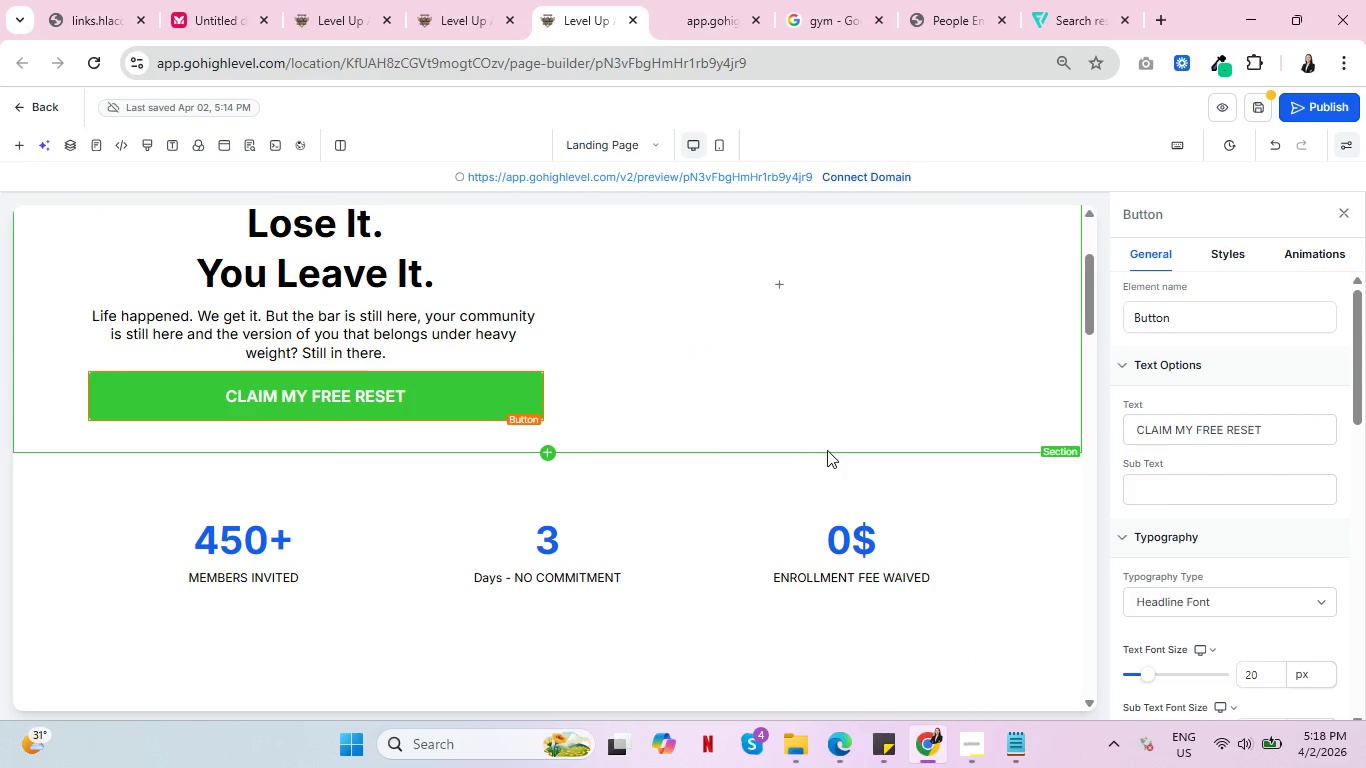 
scroll: coordinate [829, 450], scroll_direction: down, amount: 2.0
 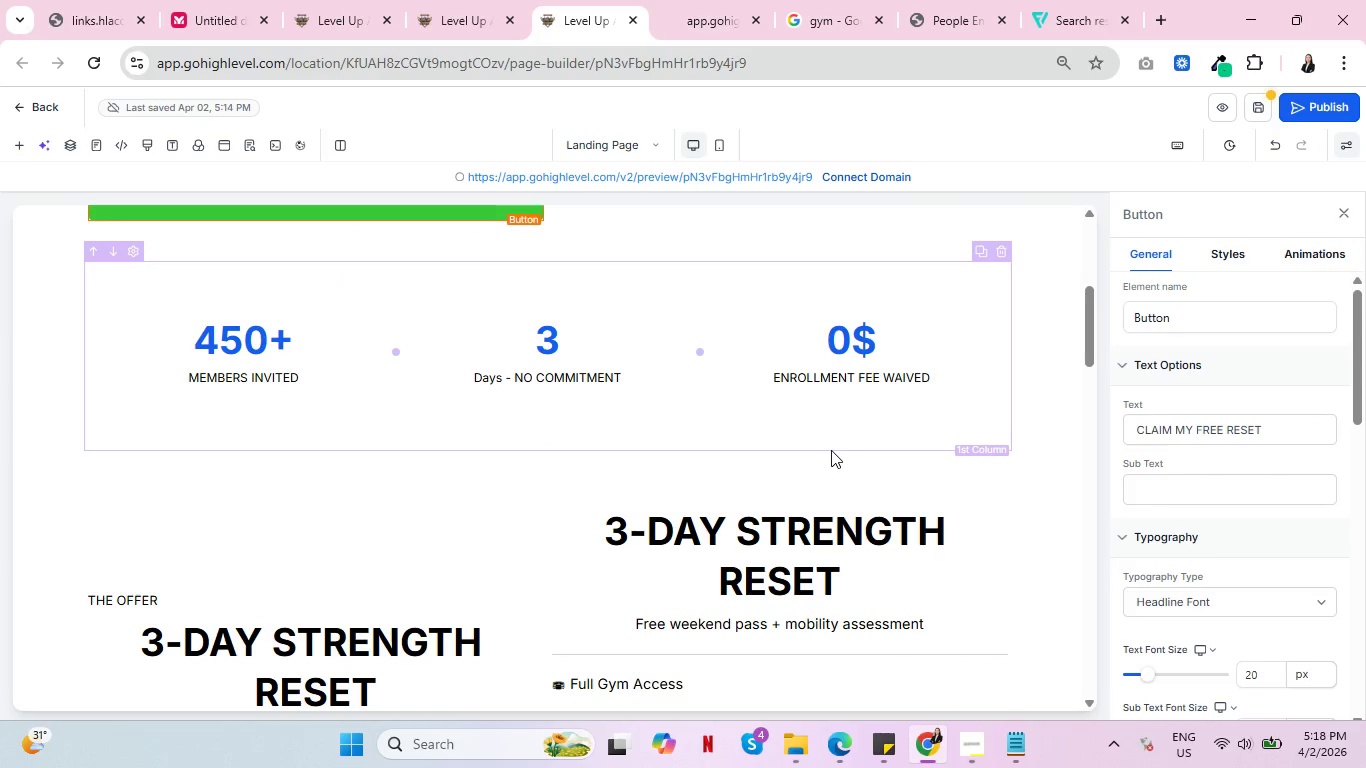 
key(Control+ControlLeft)
 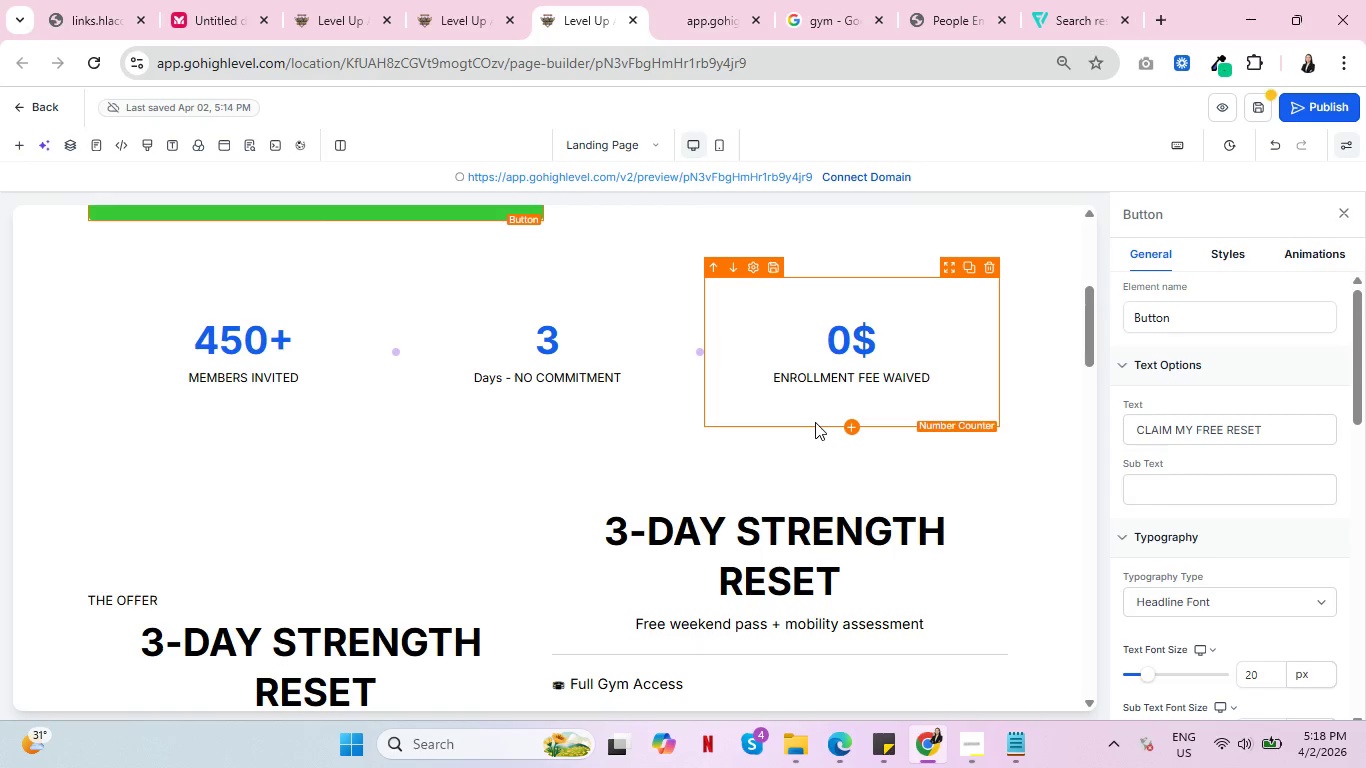 
wait(15.2)
 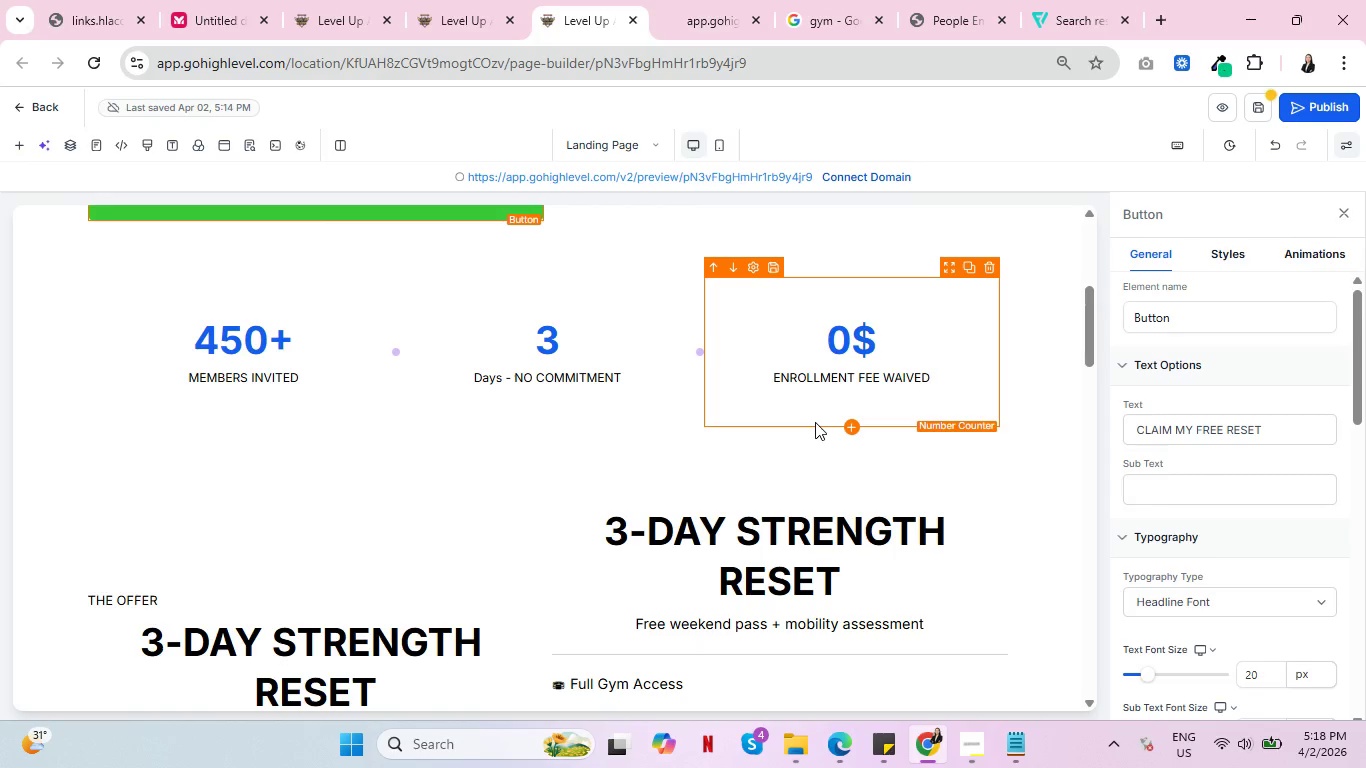 
key(Control+ControlLeft)
 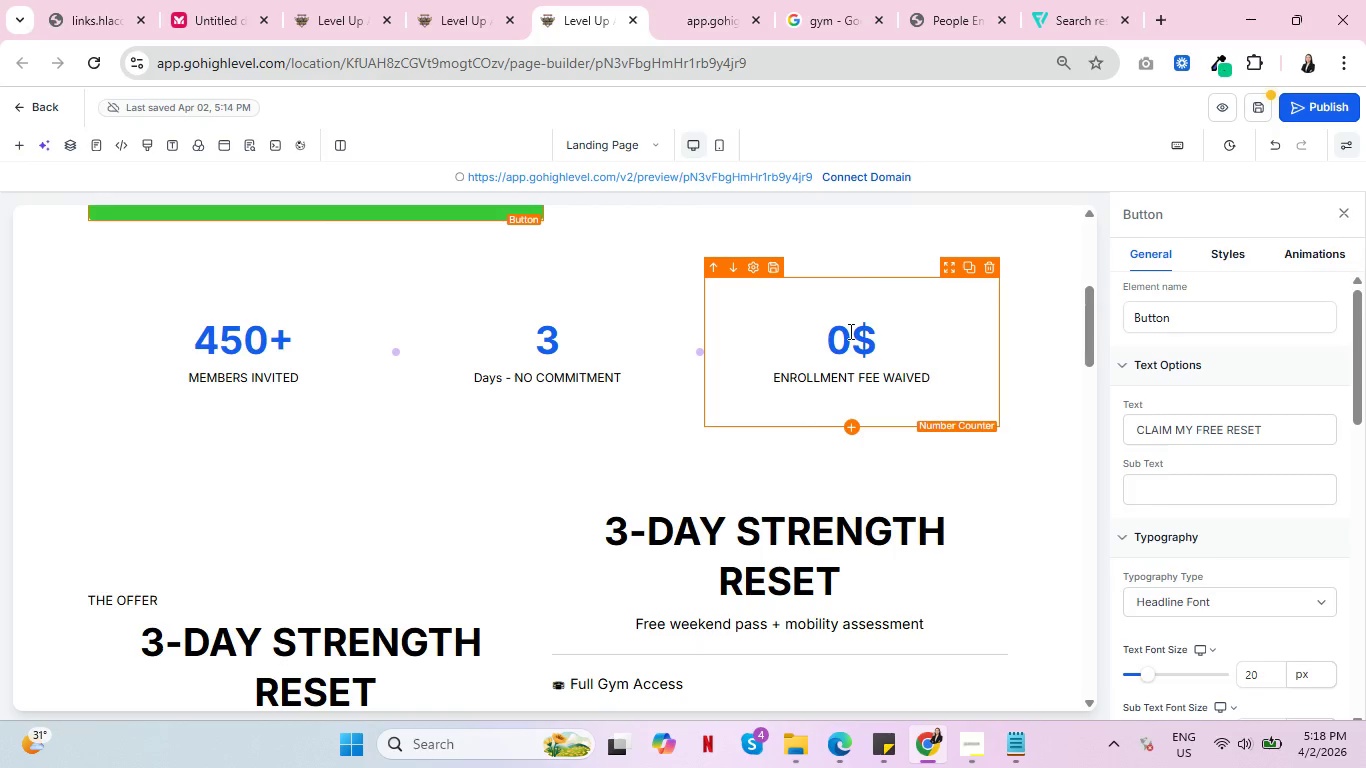 
key(Control+ControlLeft)
 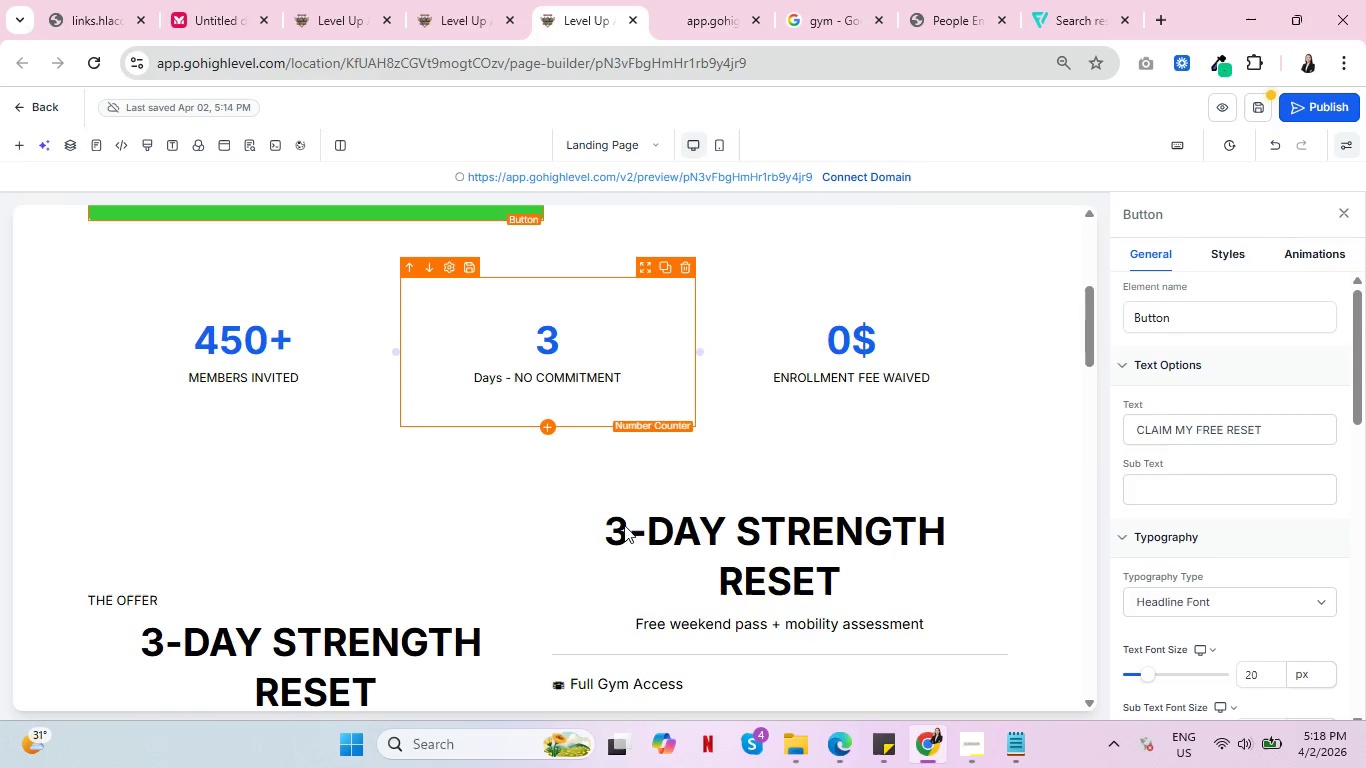 
scroll: coordinate [821, 482], scroll_direction: down, amount: 28.0
 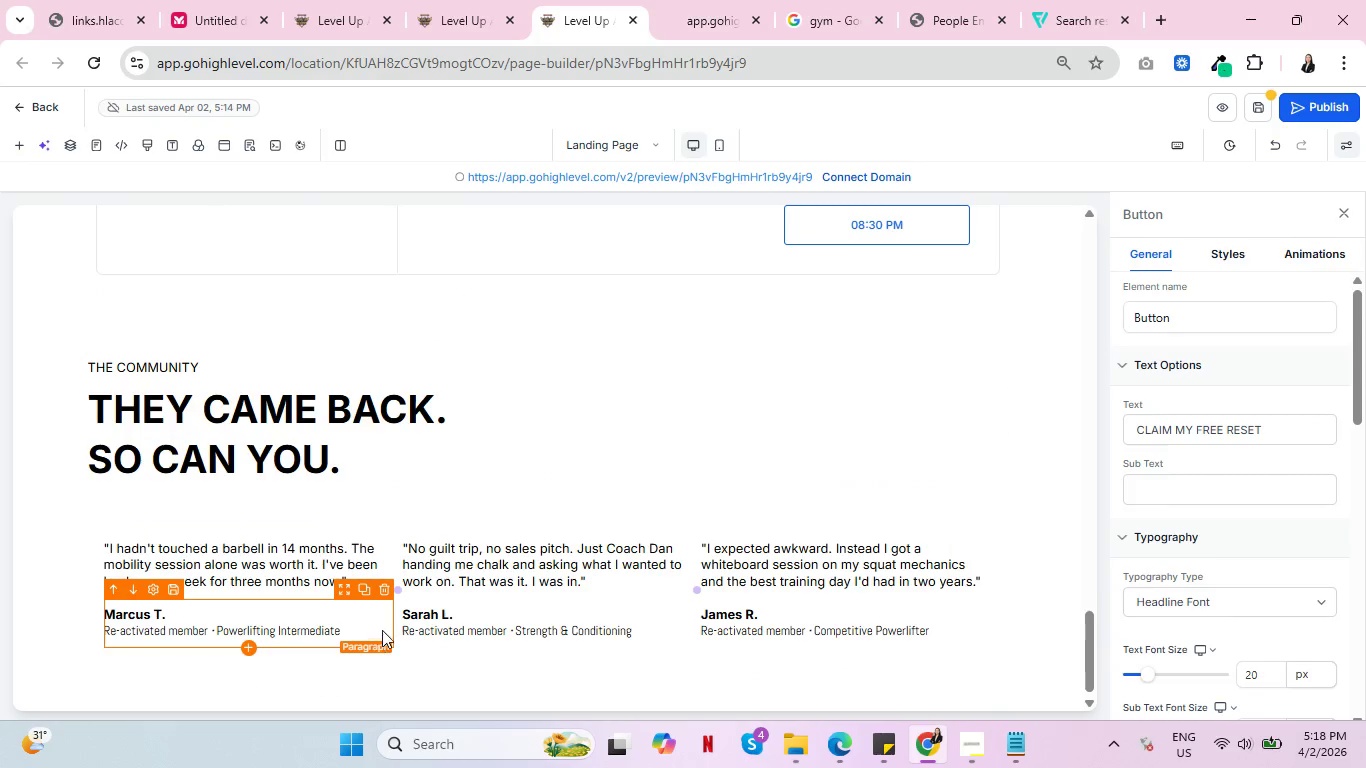 
scroll: coordinate [612, 489], scroll_direction: up, amount: 37.0
 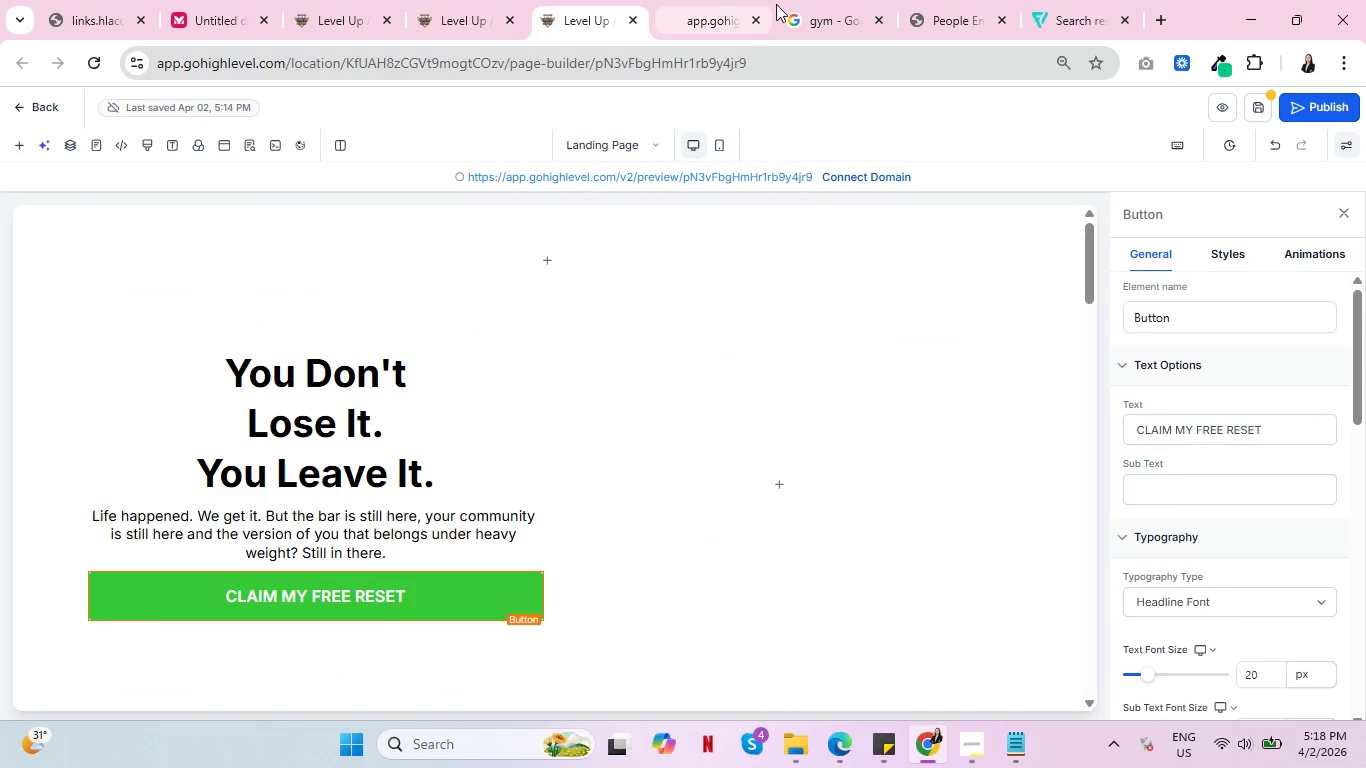 
left_click([758, 18])
 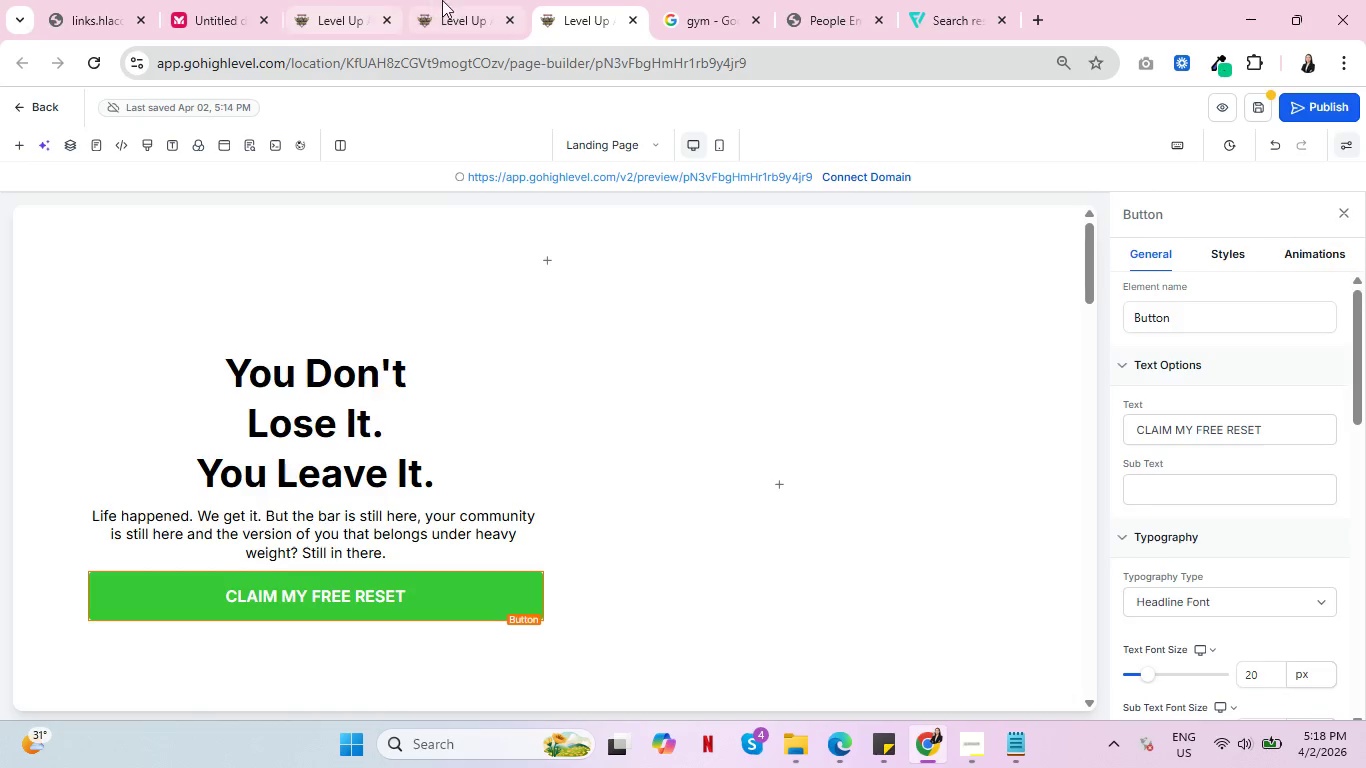 
left_click([442, 0])
 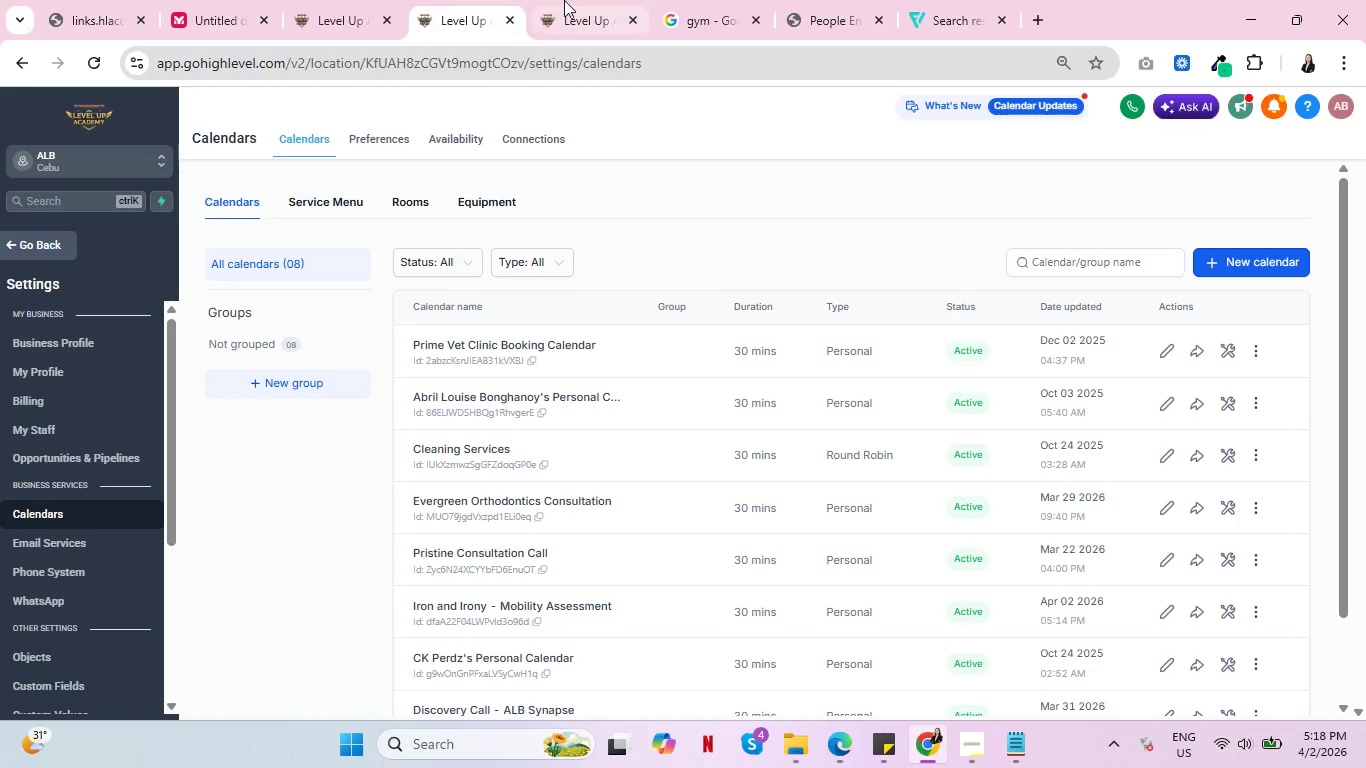 
double_click([691, 0])
 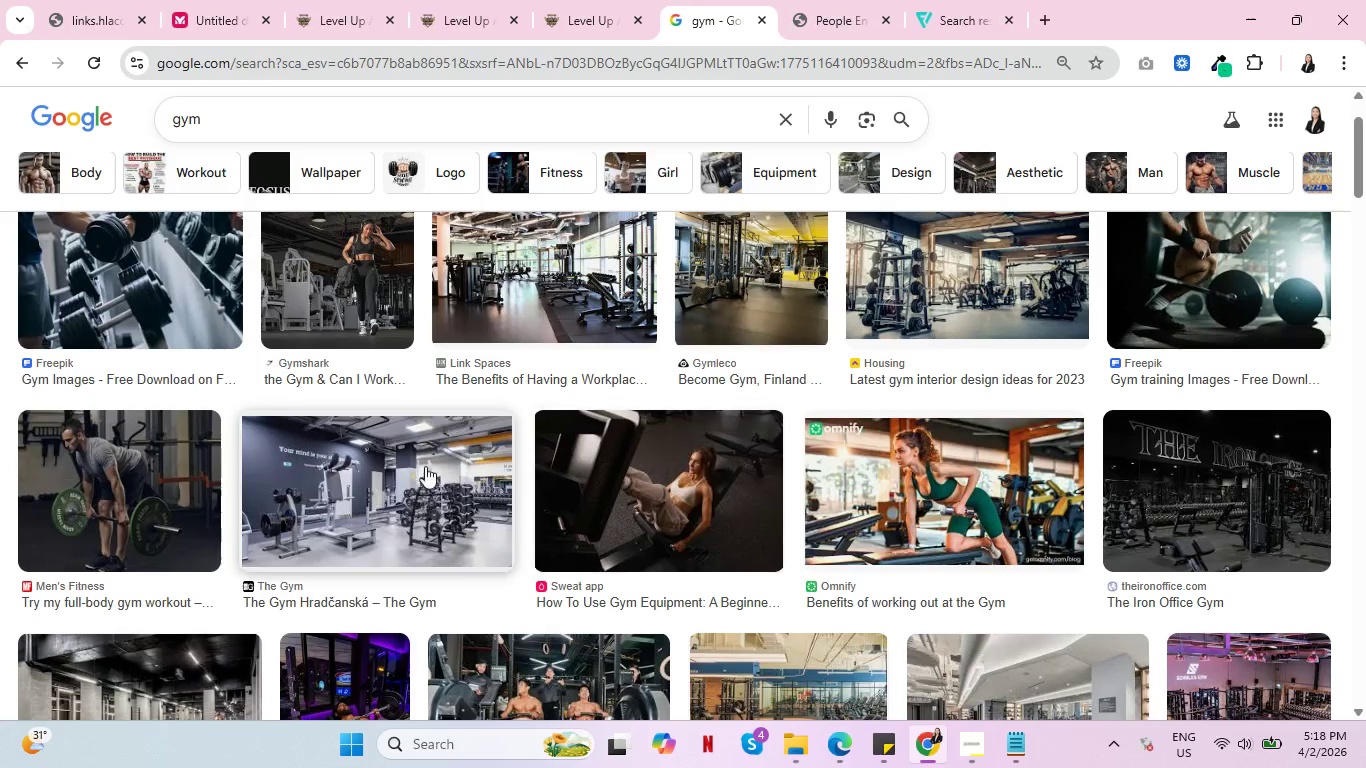 
scroll: coordinate [421, 462], scroll_direction: up, amount: 2.0
 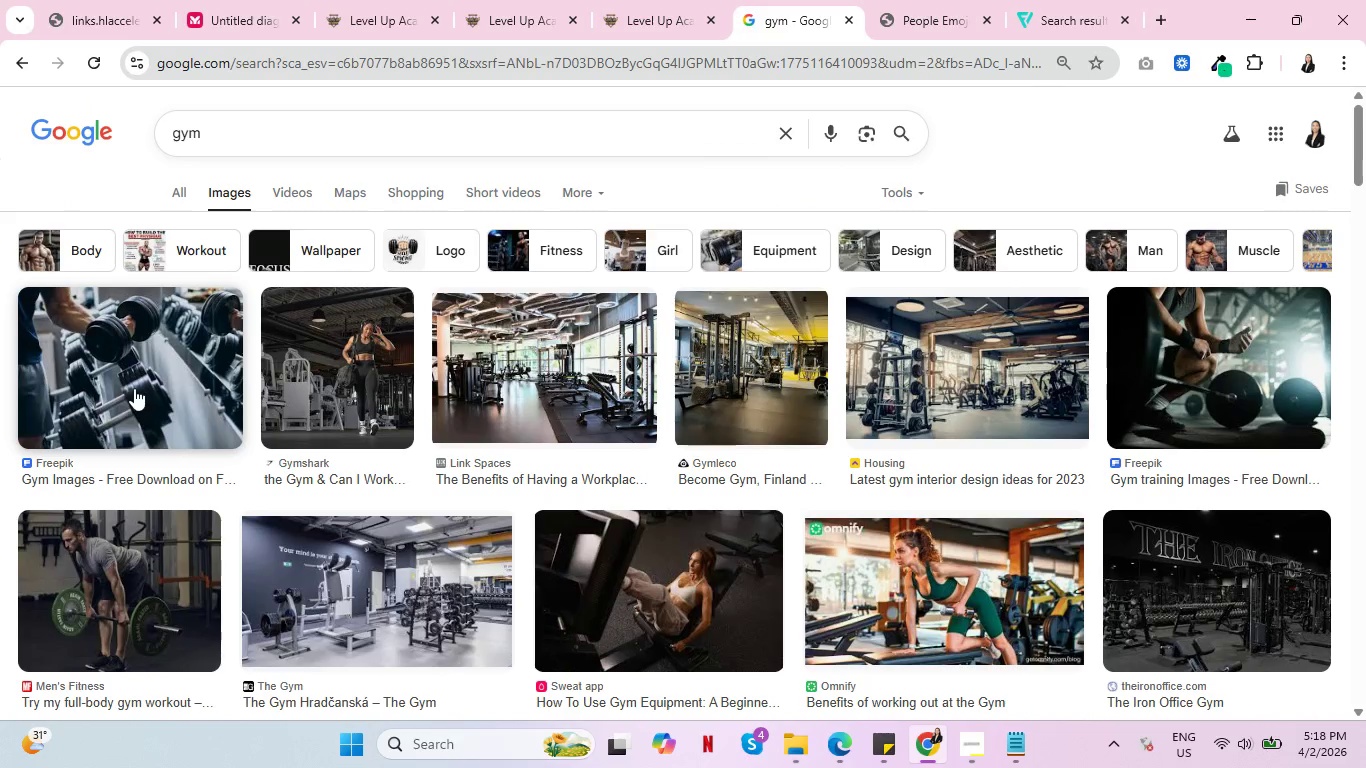 
left_click([134, 387])
 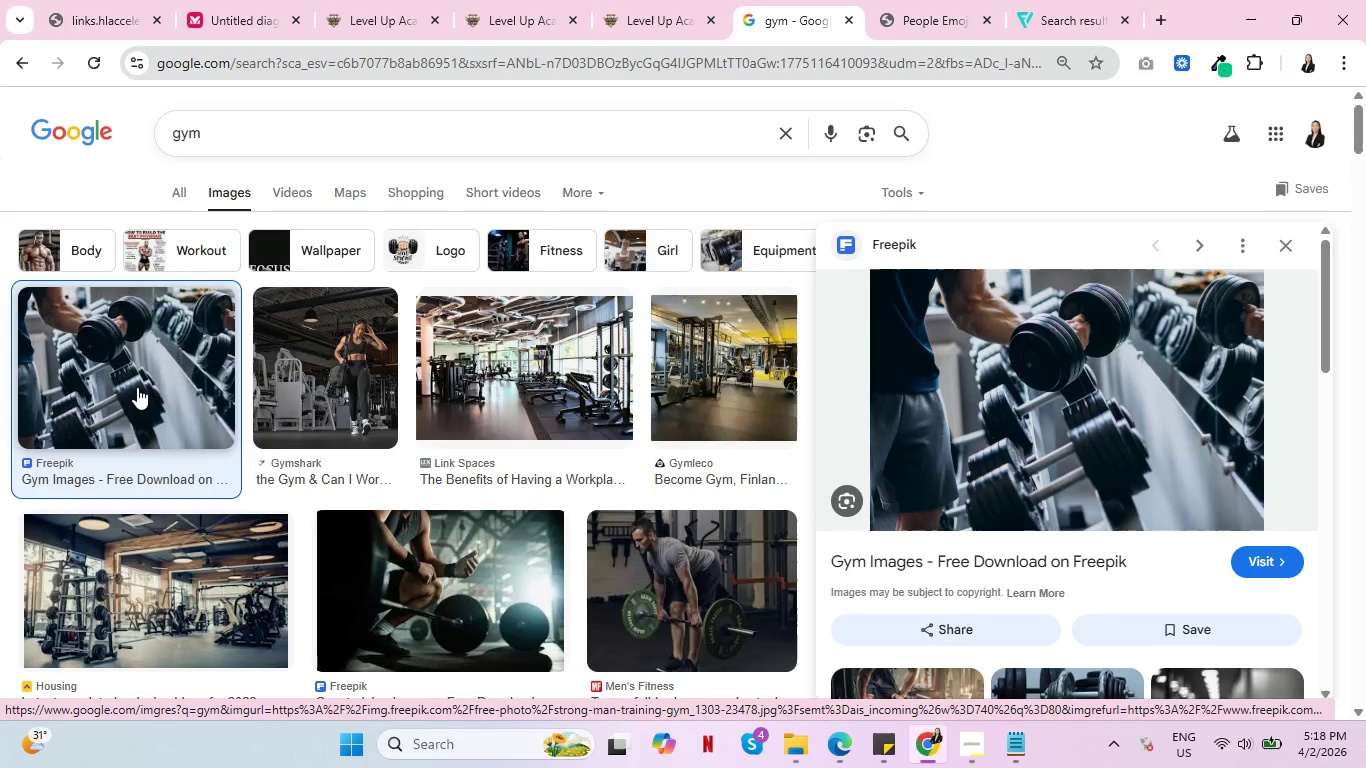 
wait(15.17)
 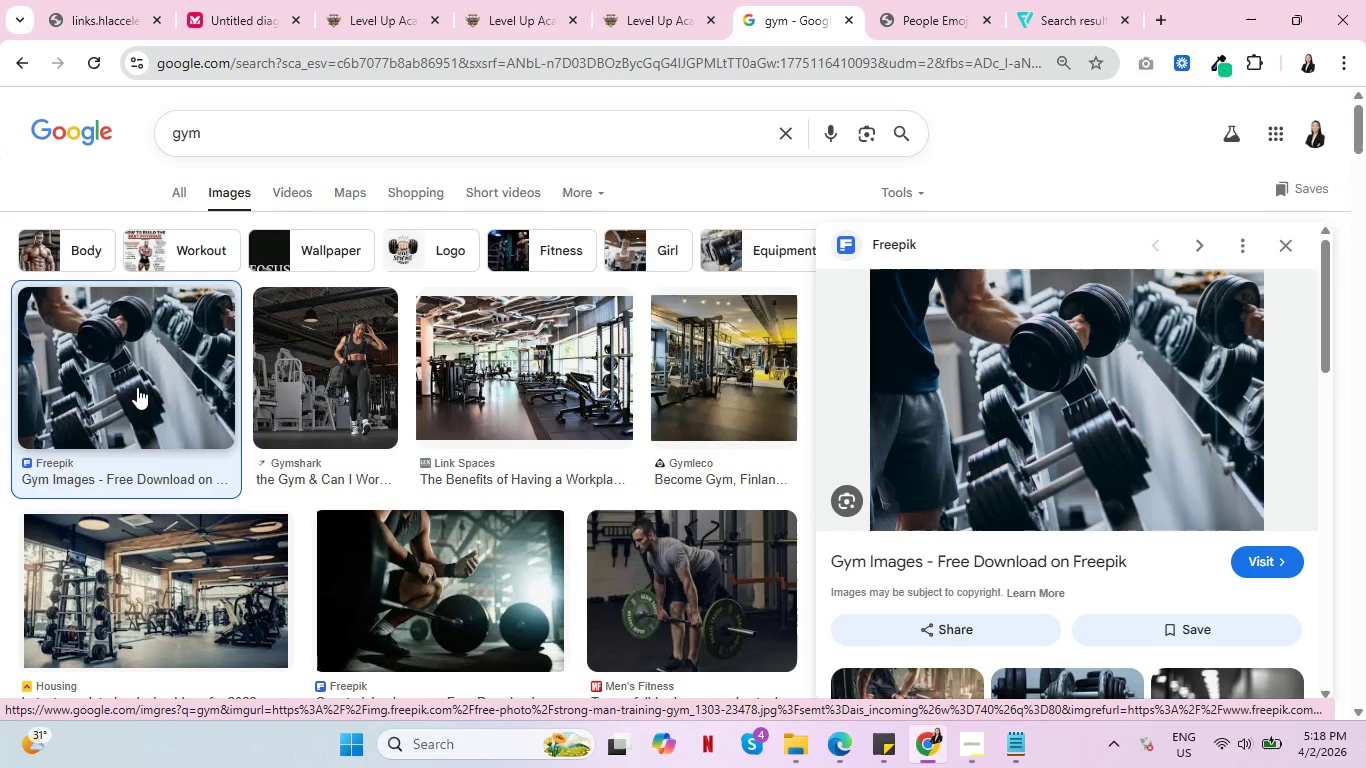 
left_click([650, 0])
 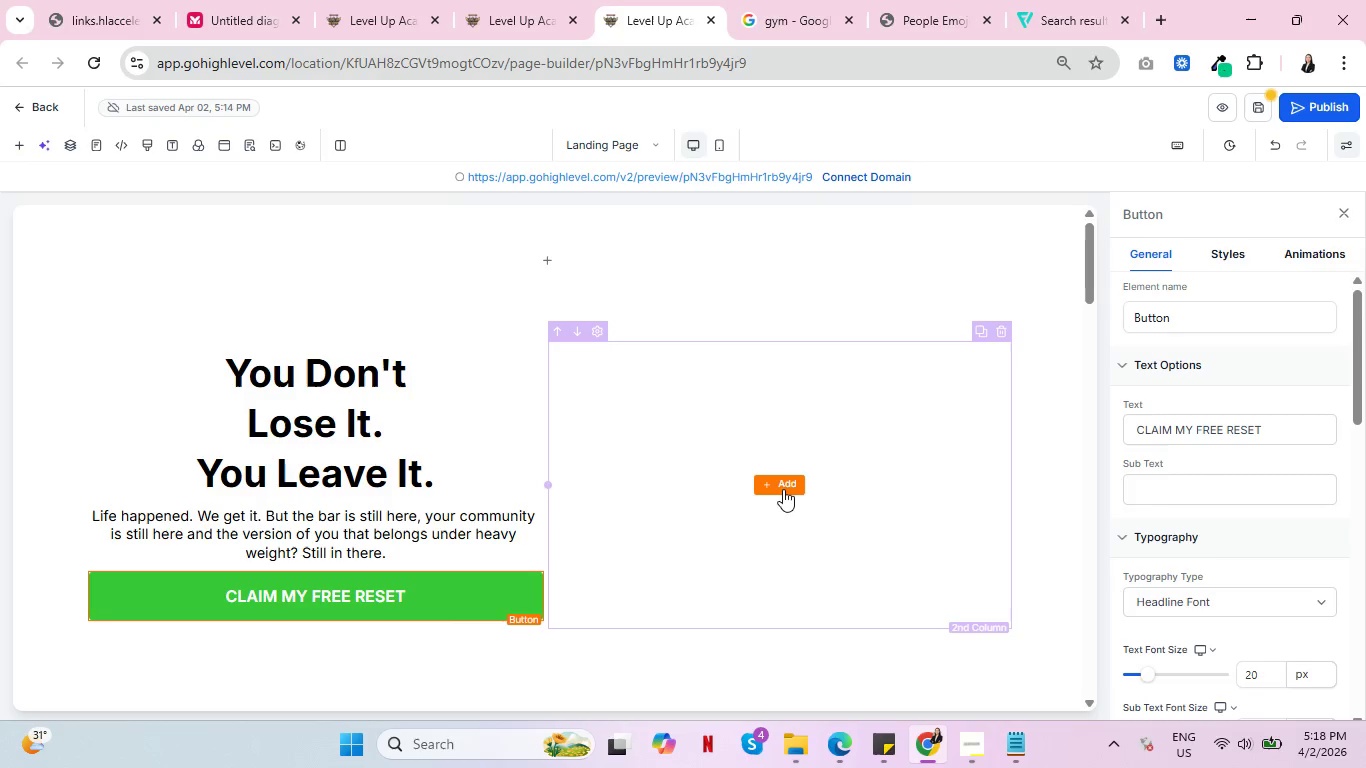 
left_click([778, 480])
 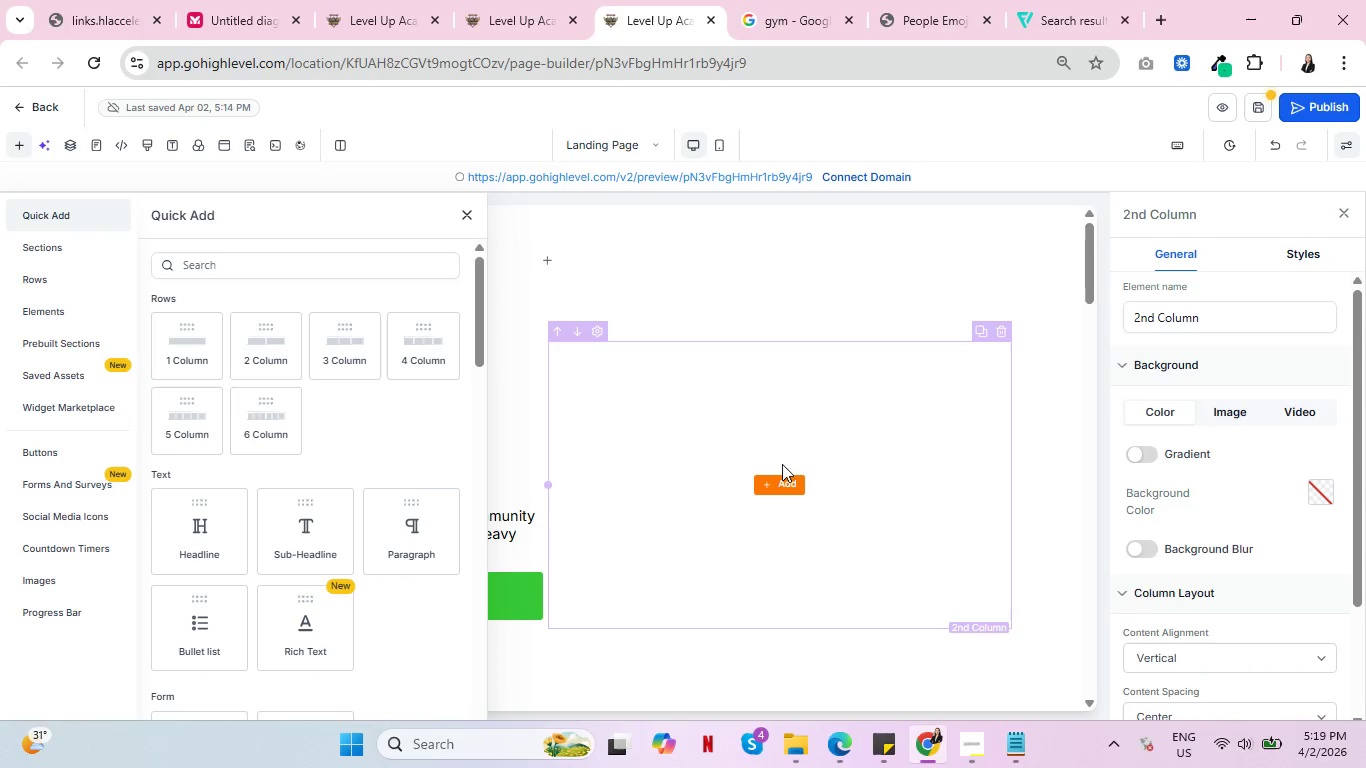 
scroll: coordinate [370, 491], scroll_direction: down, amount: 7.0
 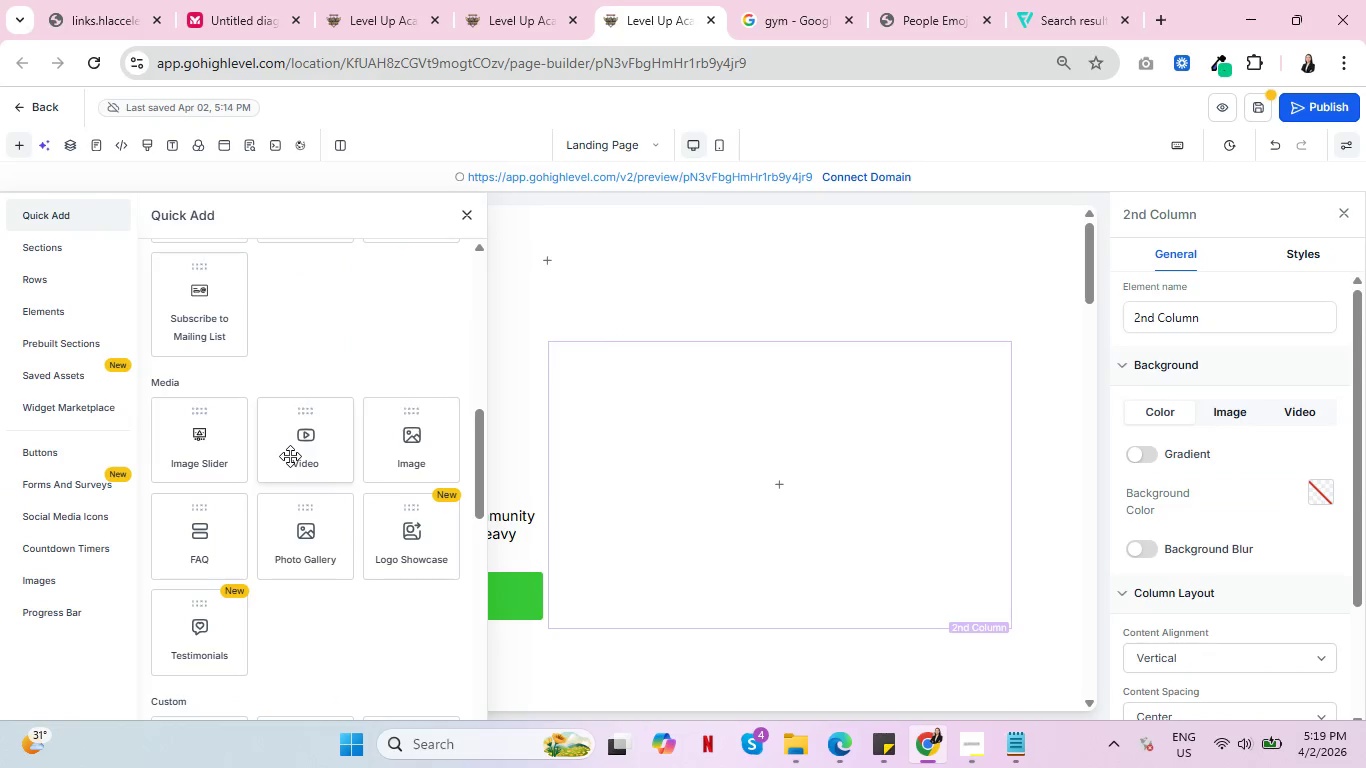 
left_click([799, 0])
 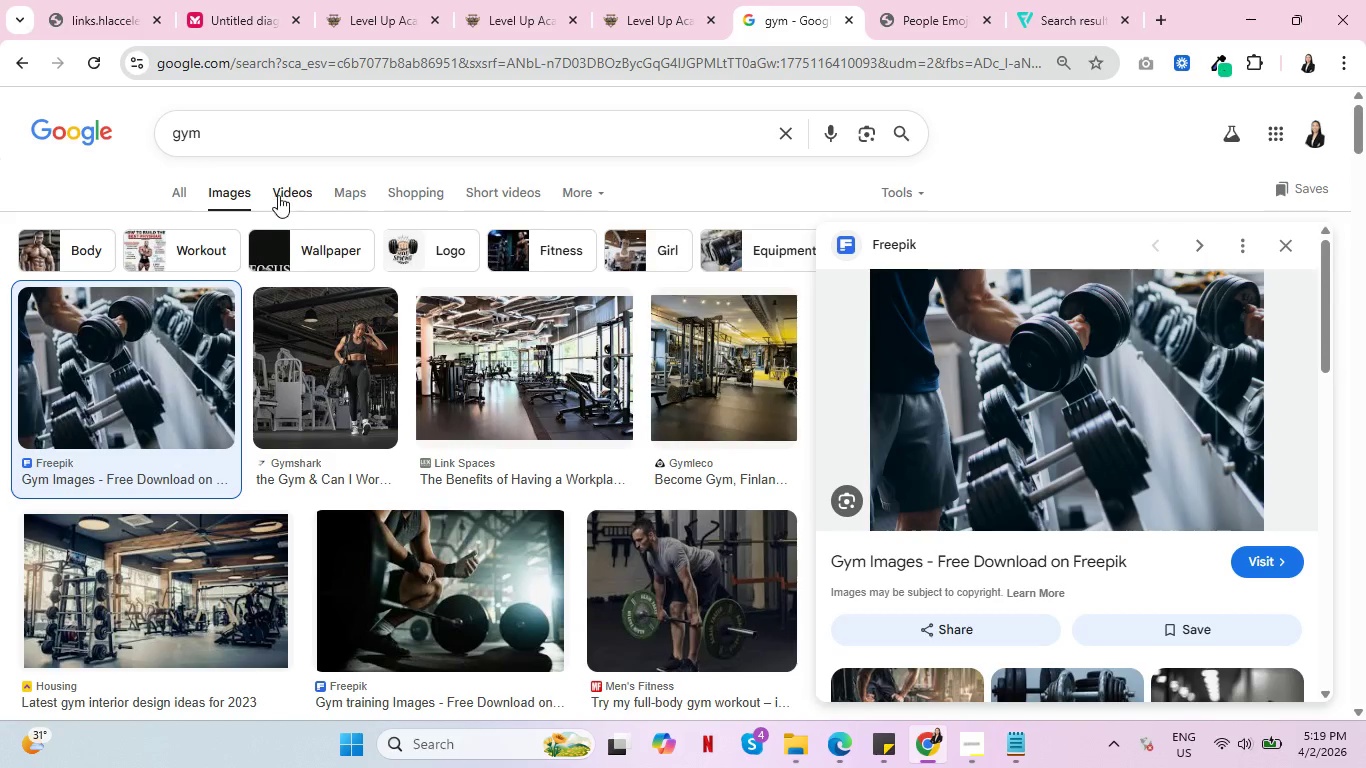 
left_click([278, 195])
 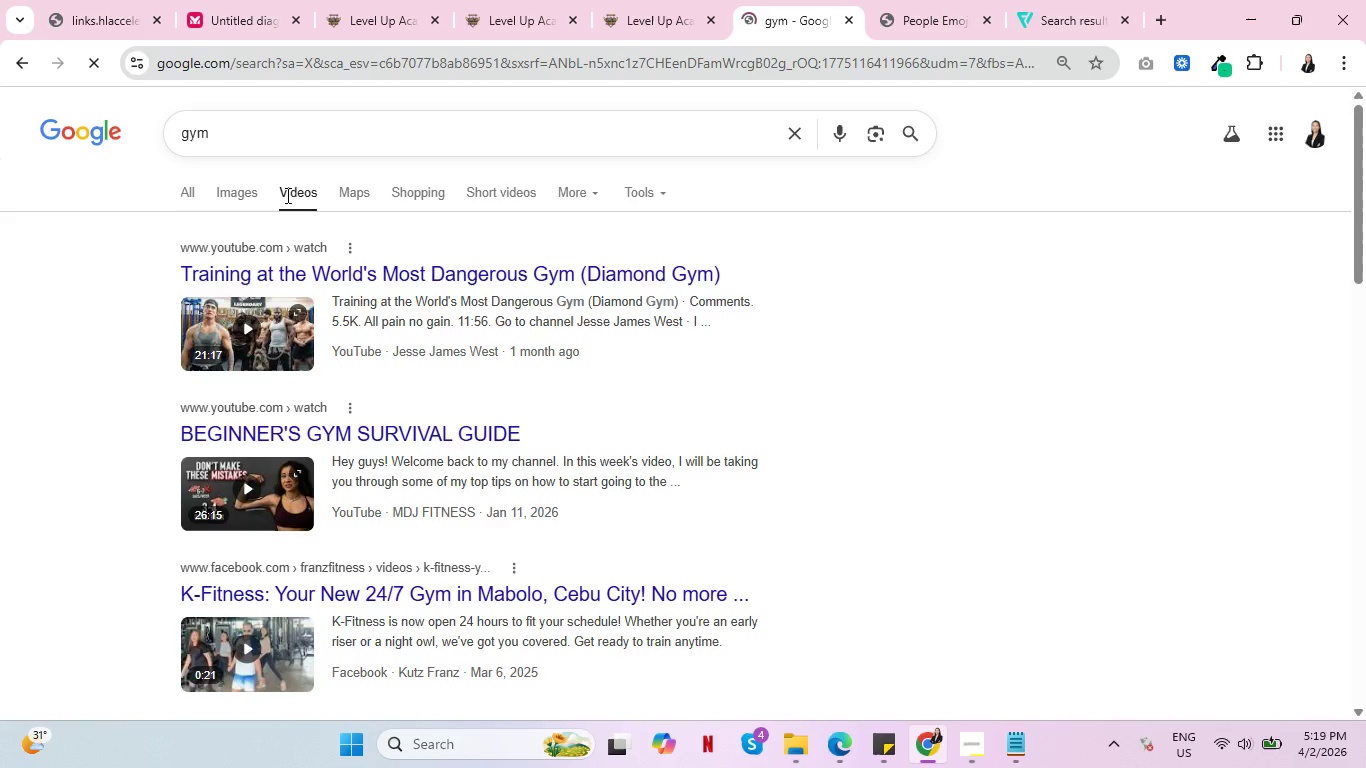 
scroll: coordinate [522, 486], scroll_direction: down, amount: 16.0
 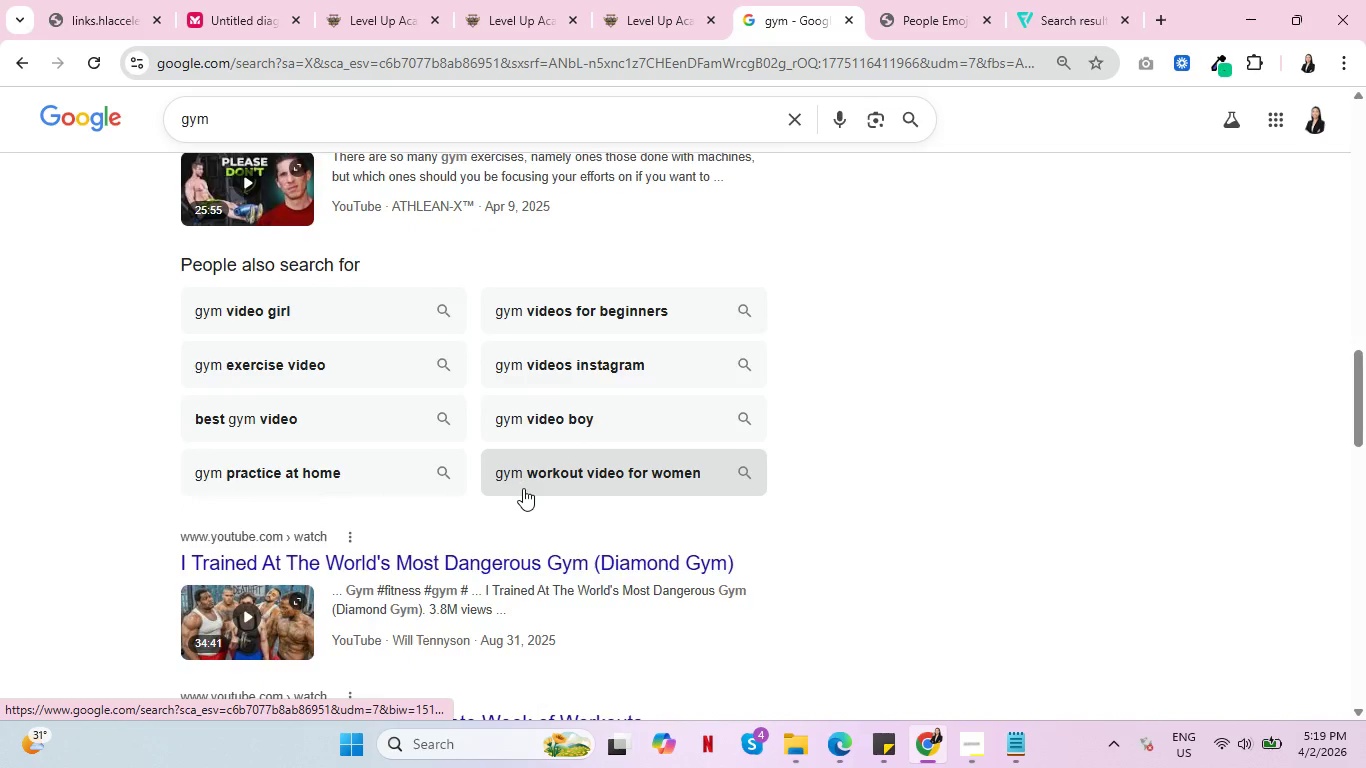 
scroll: coordinate [523, 492], scroll_direction: down, amount: 9.0
 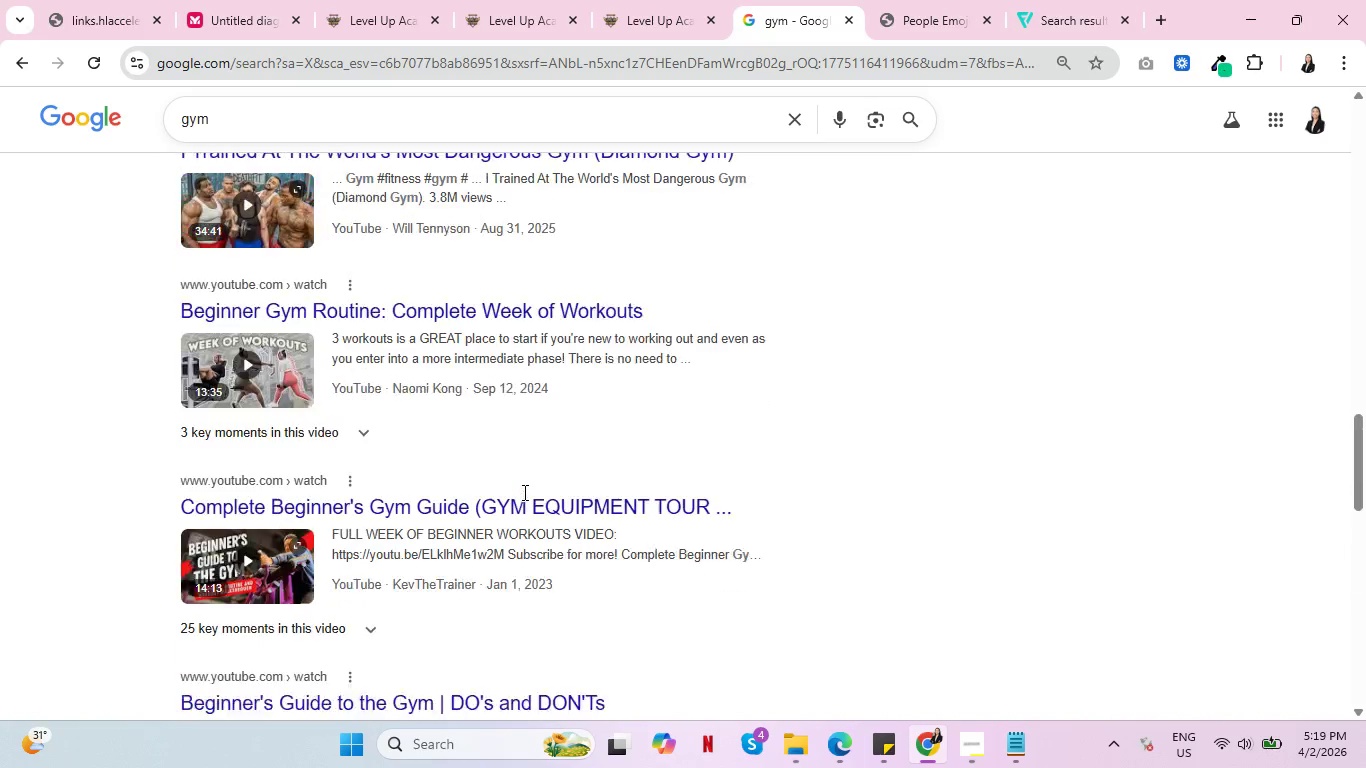 
scroll: coordinate [529, 485], scroll_direction: up, amount: 30.0
 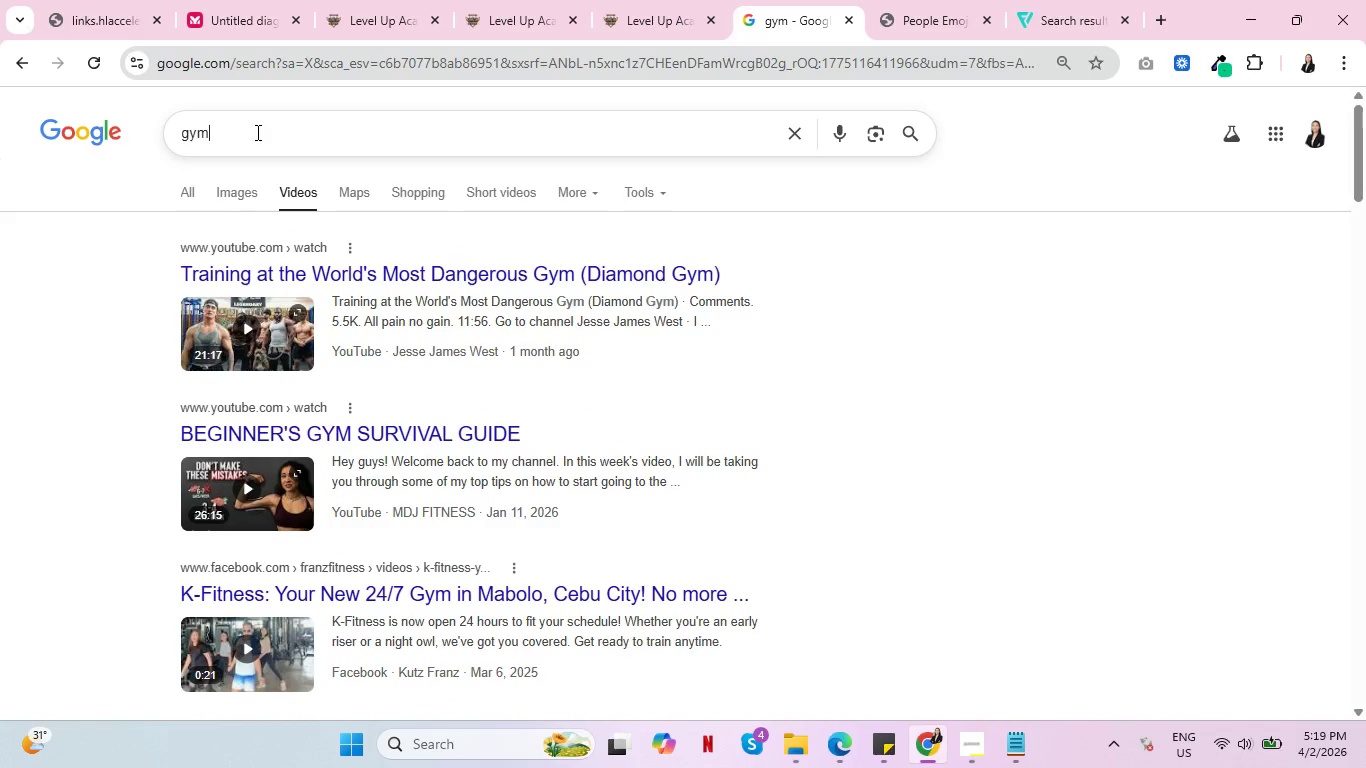 
left_click([256, 132])
 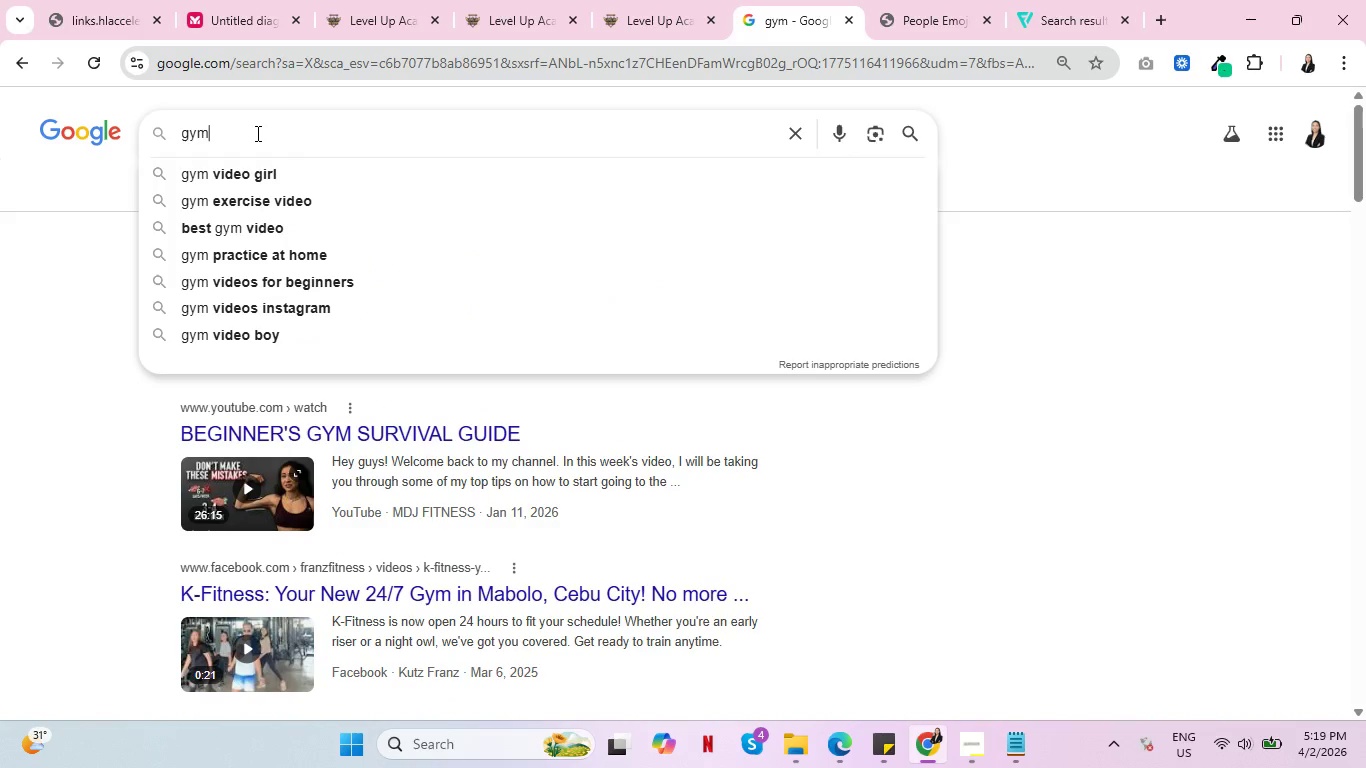 
type( shr)
key(Backspace)
type(ort video)
 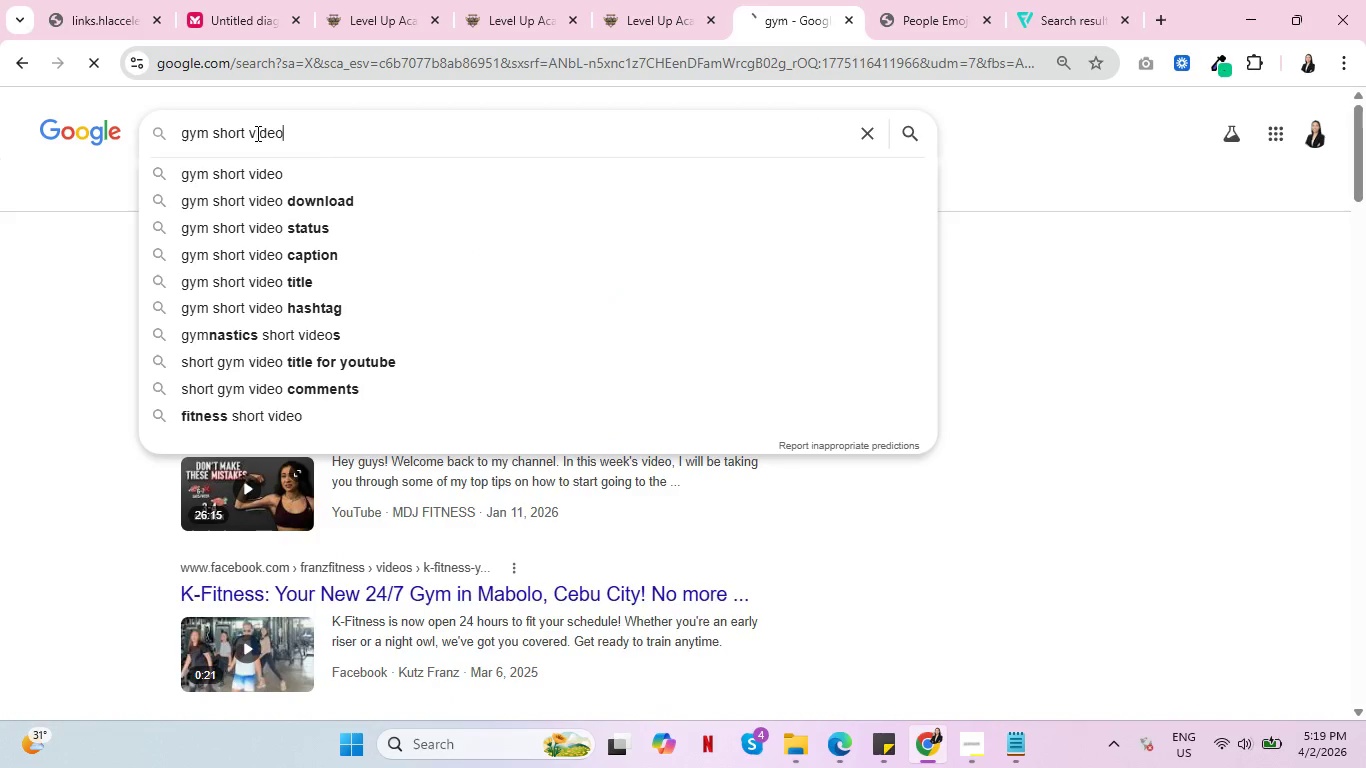 
key(Enter)
 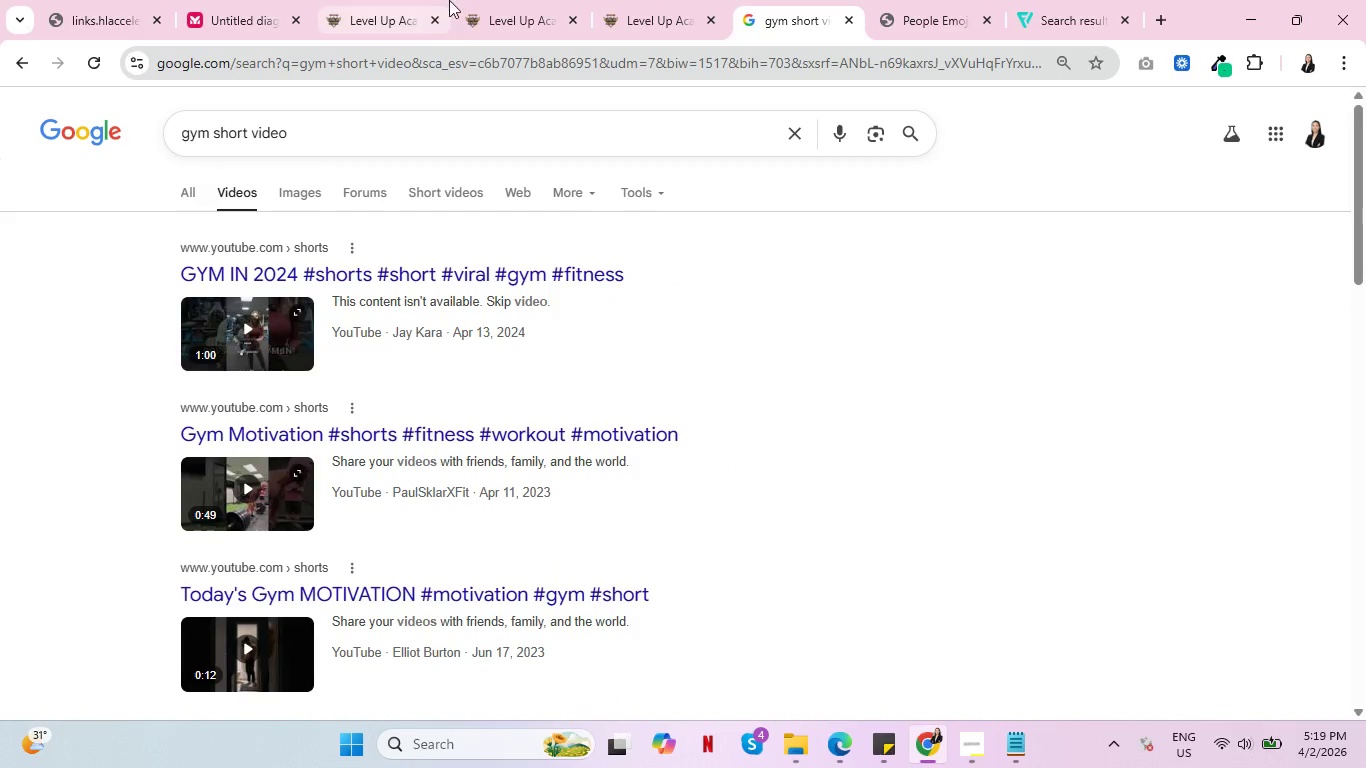 
left_click([559, 0])
 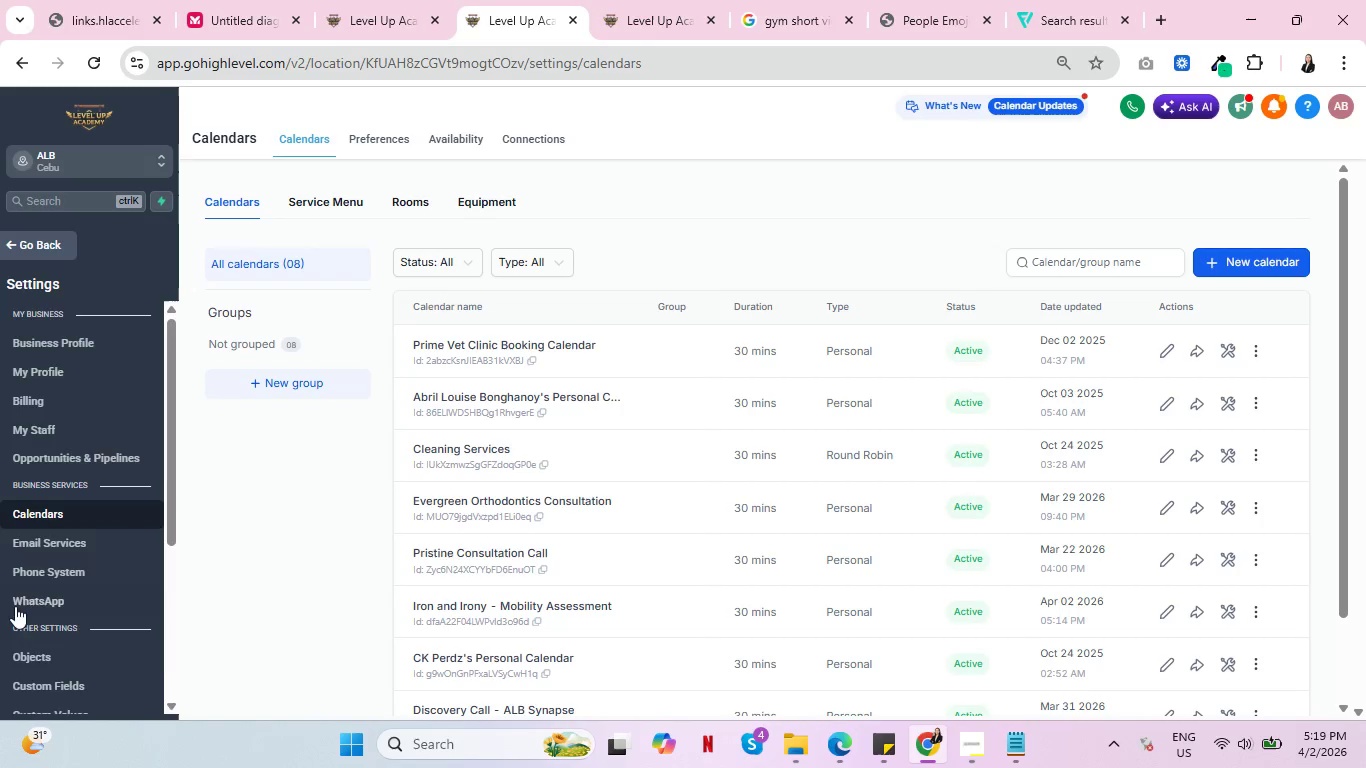 
scroll: coordinate [80, 667], scroll_direction: down, amount: 11.0
 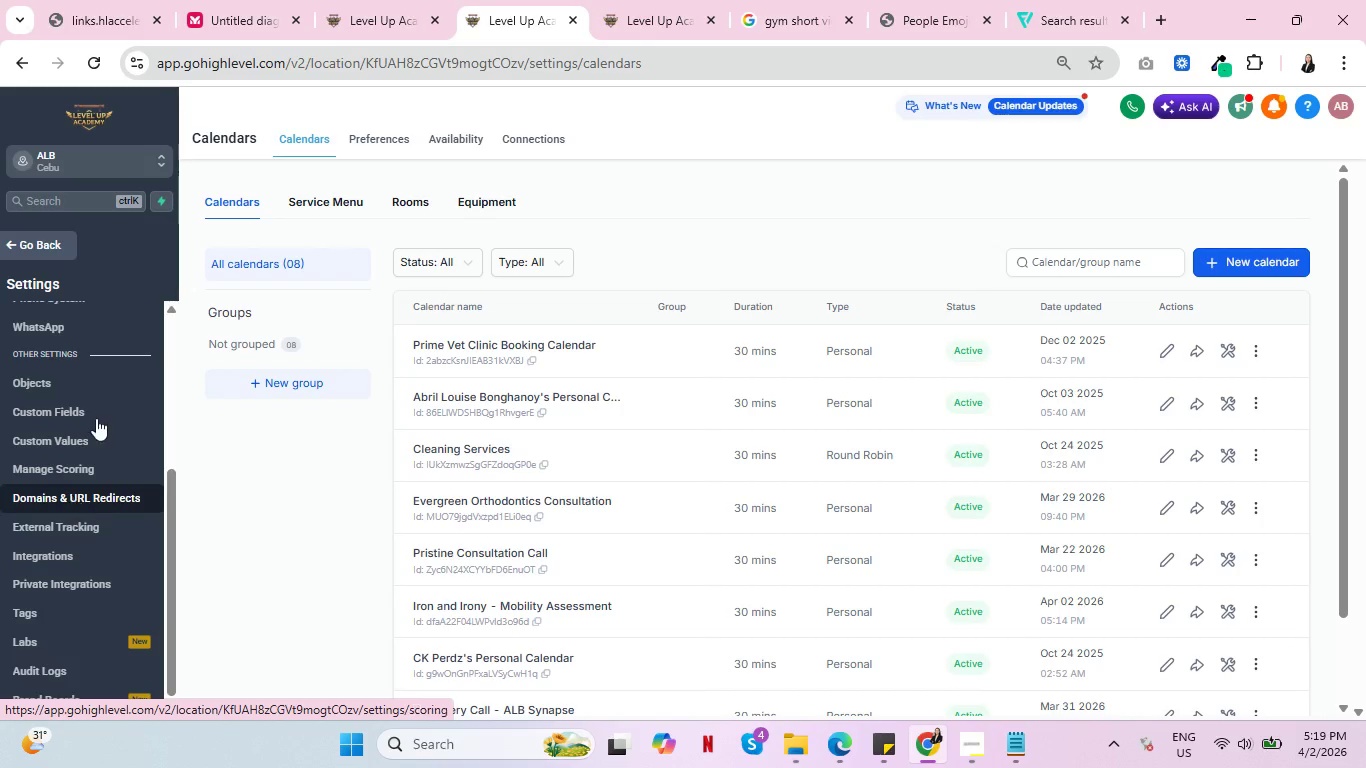 
left_click([362, 0])
 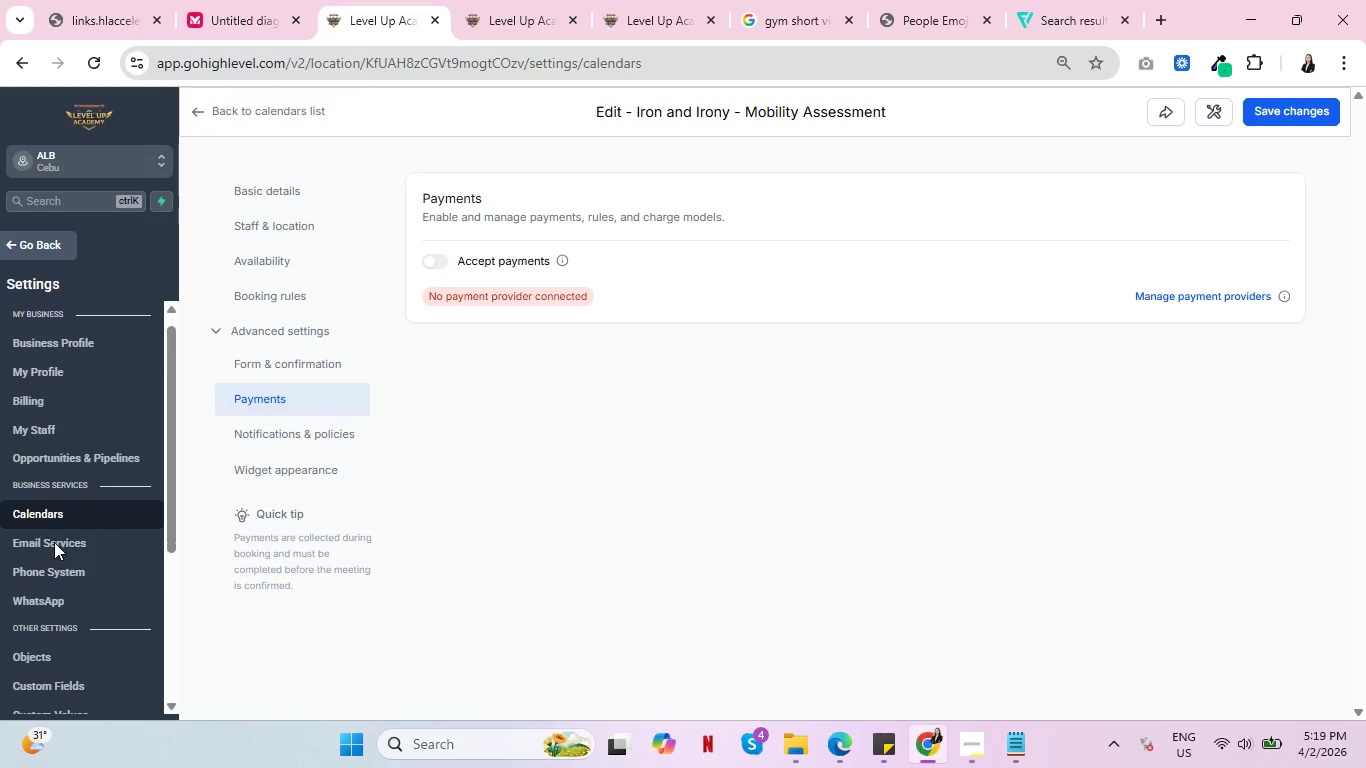 
scroll: coordinate [54, 541], scroll_direction: down, amount: 3.0
 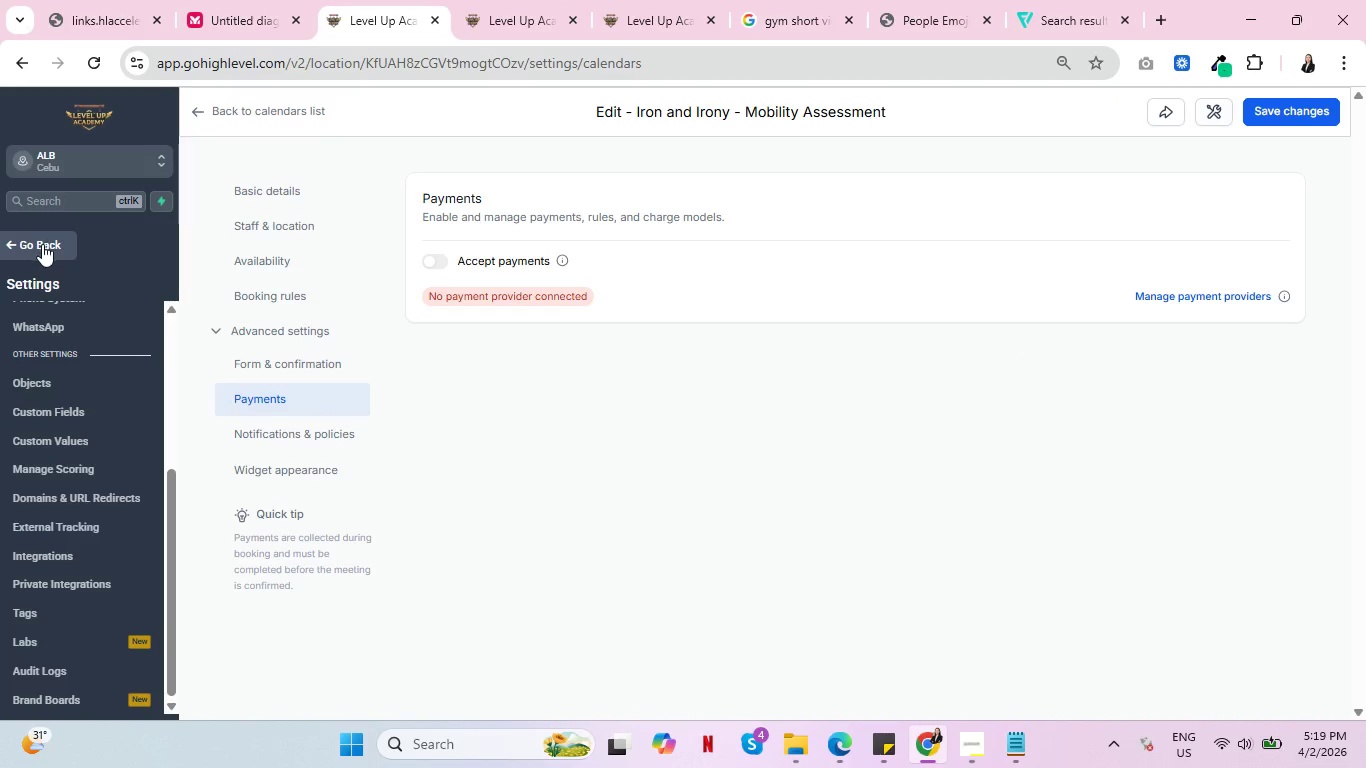 
left_click([42, 244])
 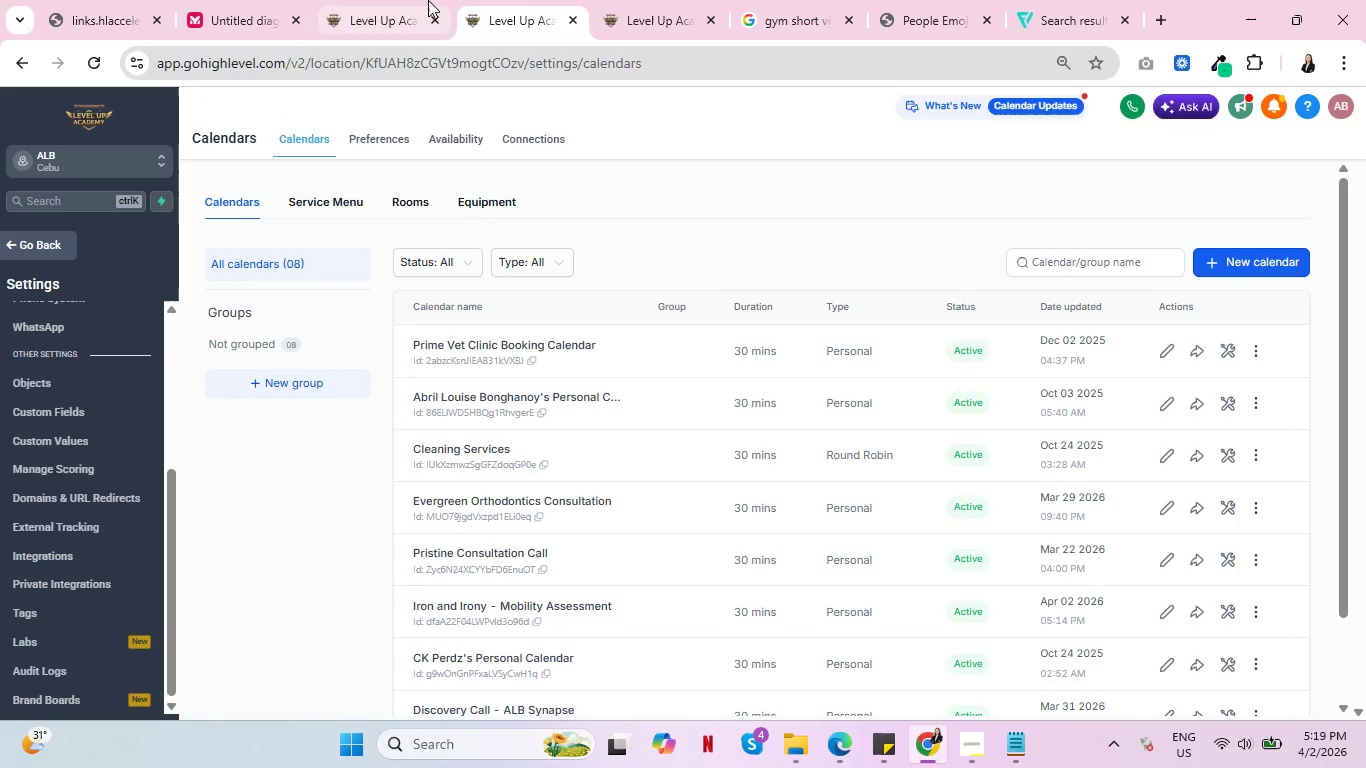 
left_click([387, 0])
 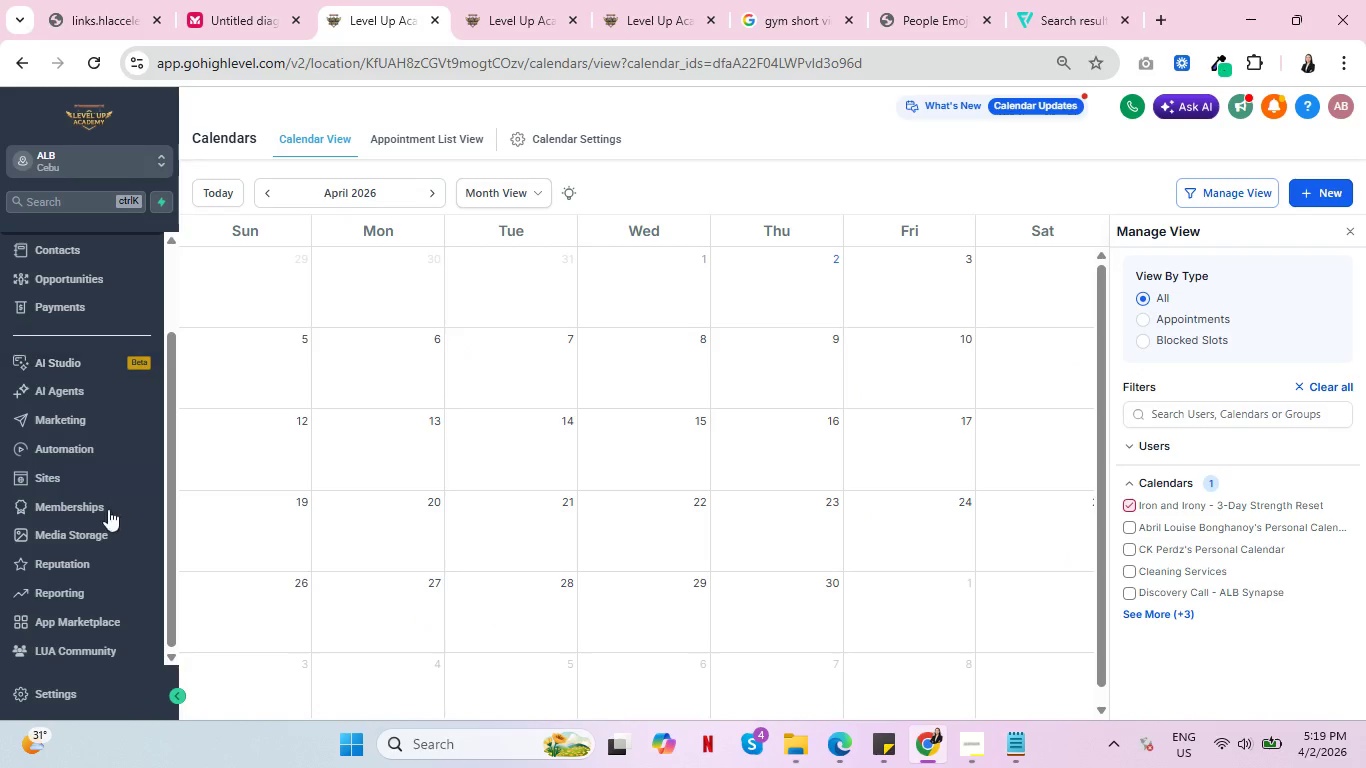 
scroll: coordinate [104, 518], scroll_direction: down, amount: 5.0
 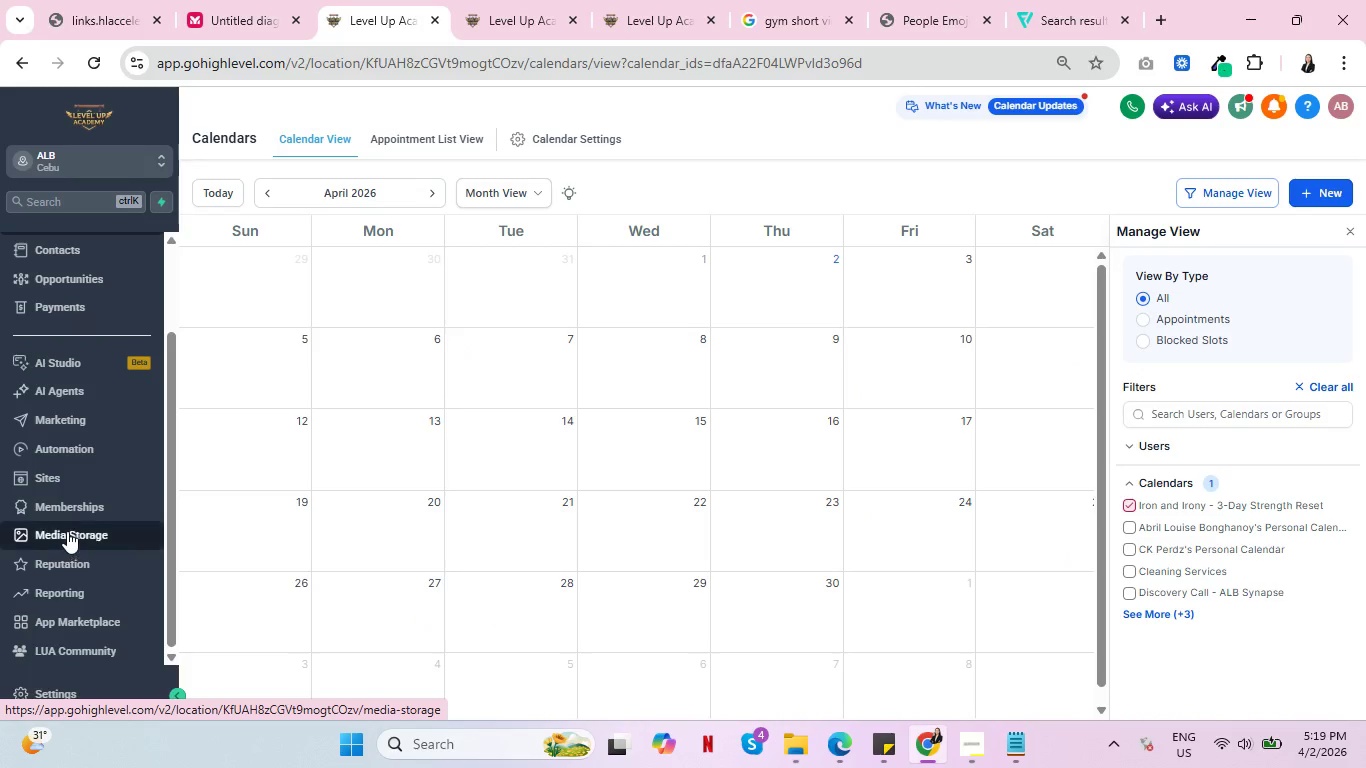 
left_click([67, 531])
 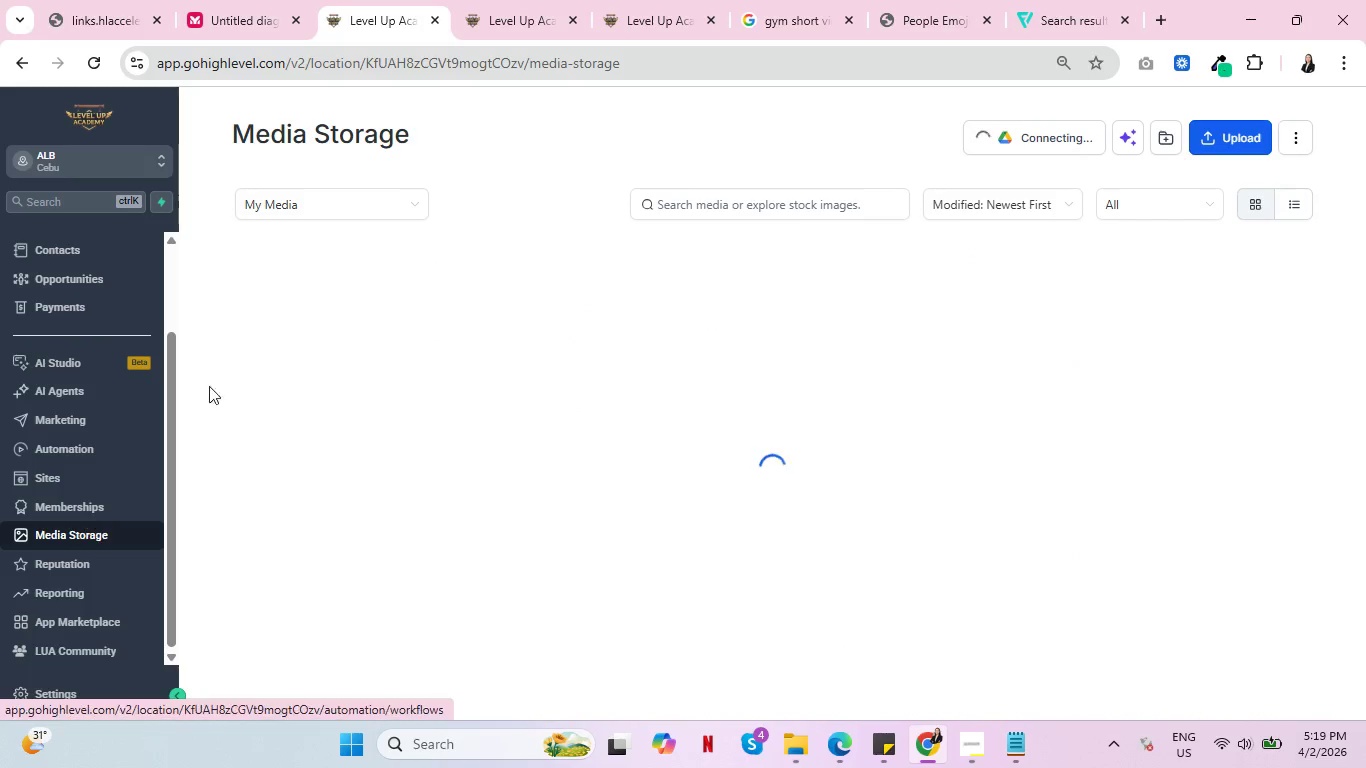 
left_click([379, 198])
 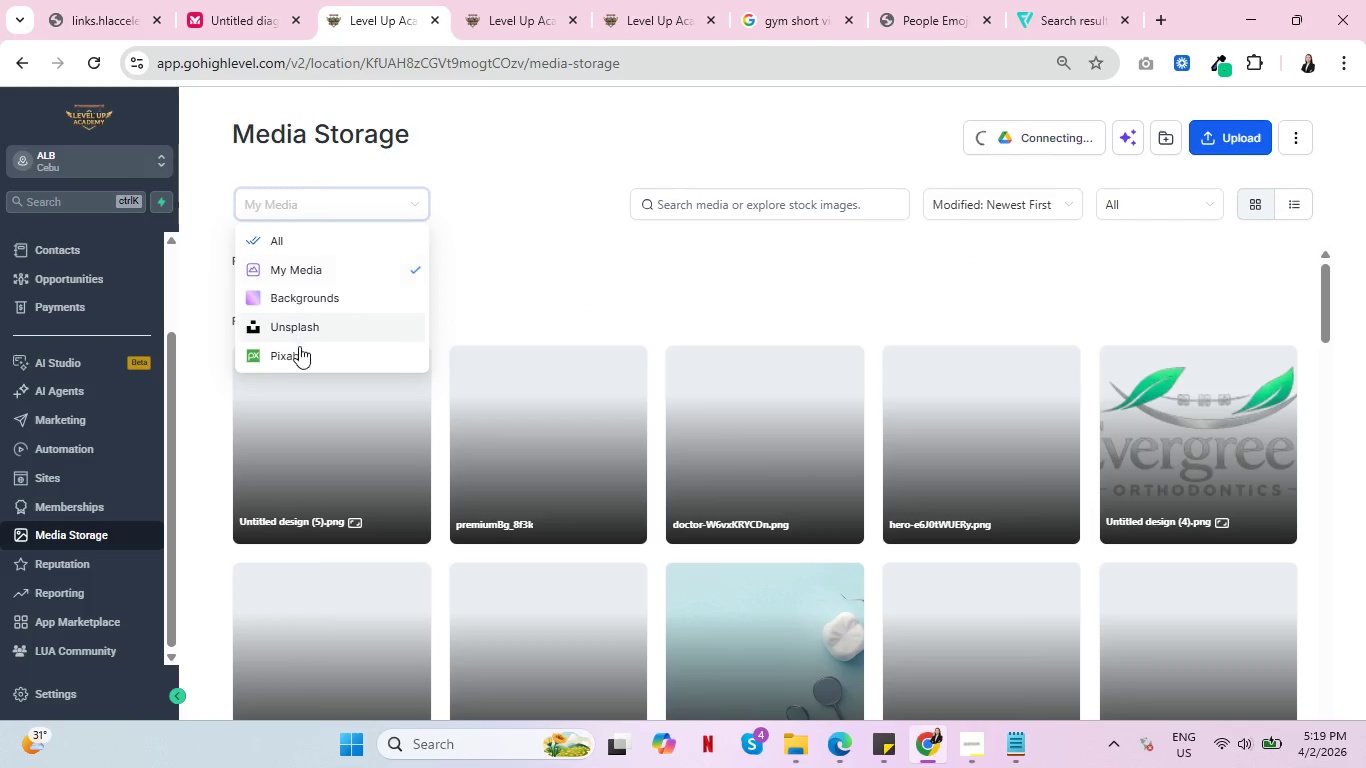 
left_click([301, 354])
 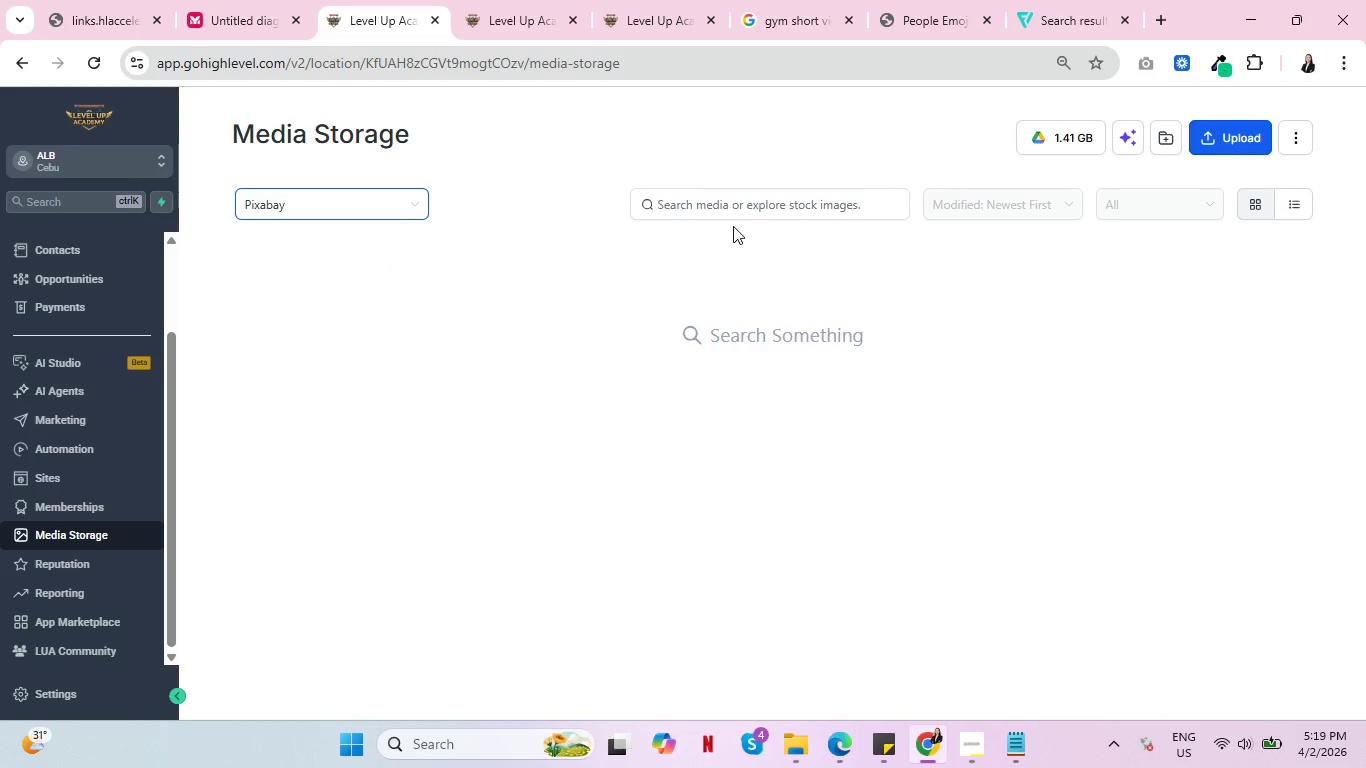 
left_click([742, 211])
 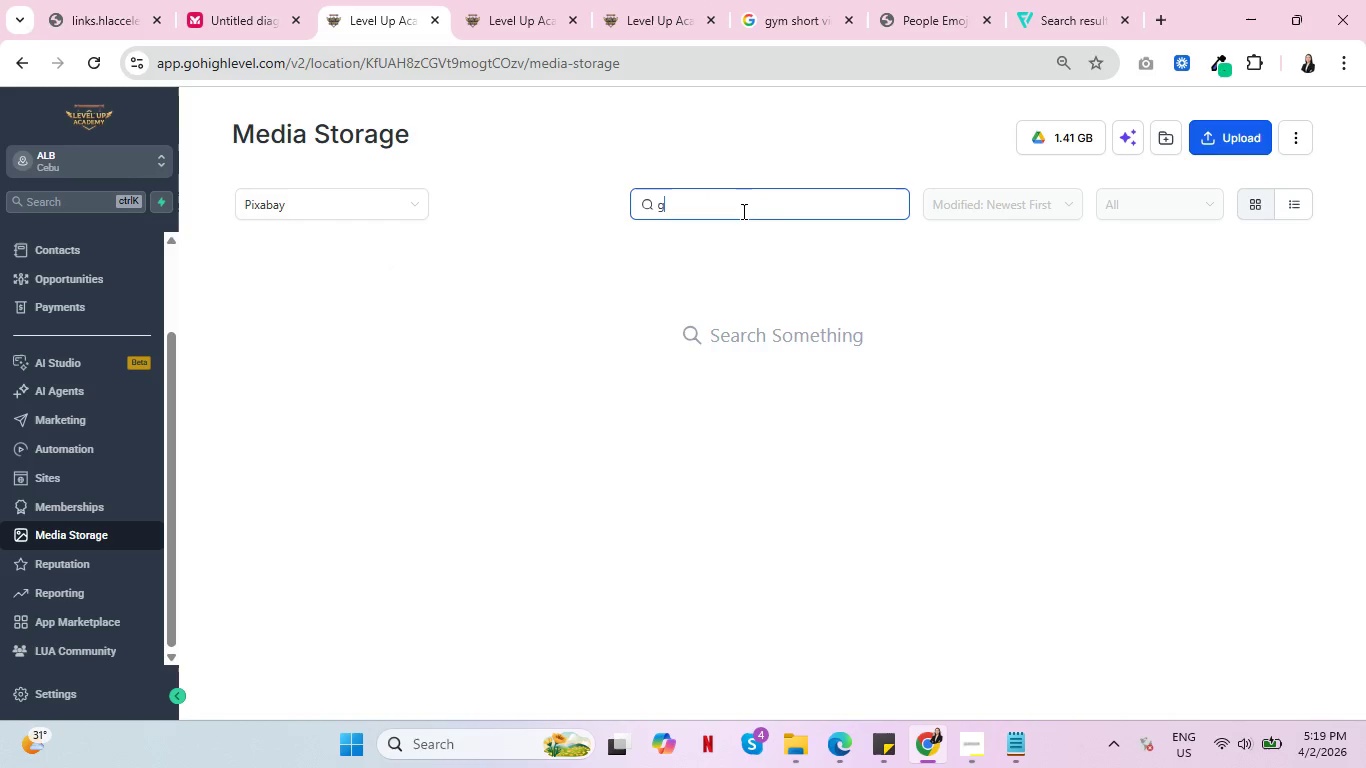 
type(gym)
 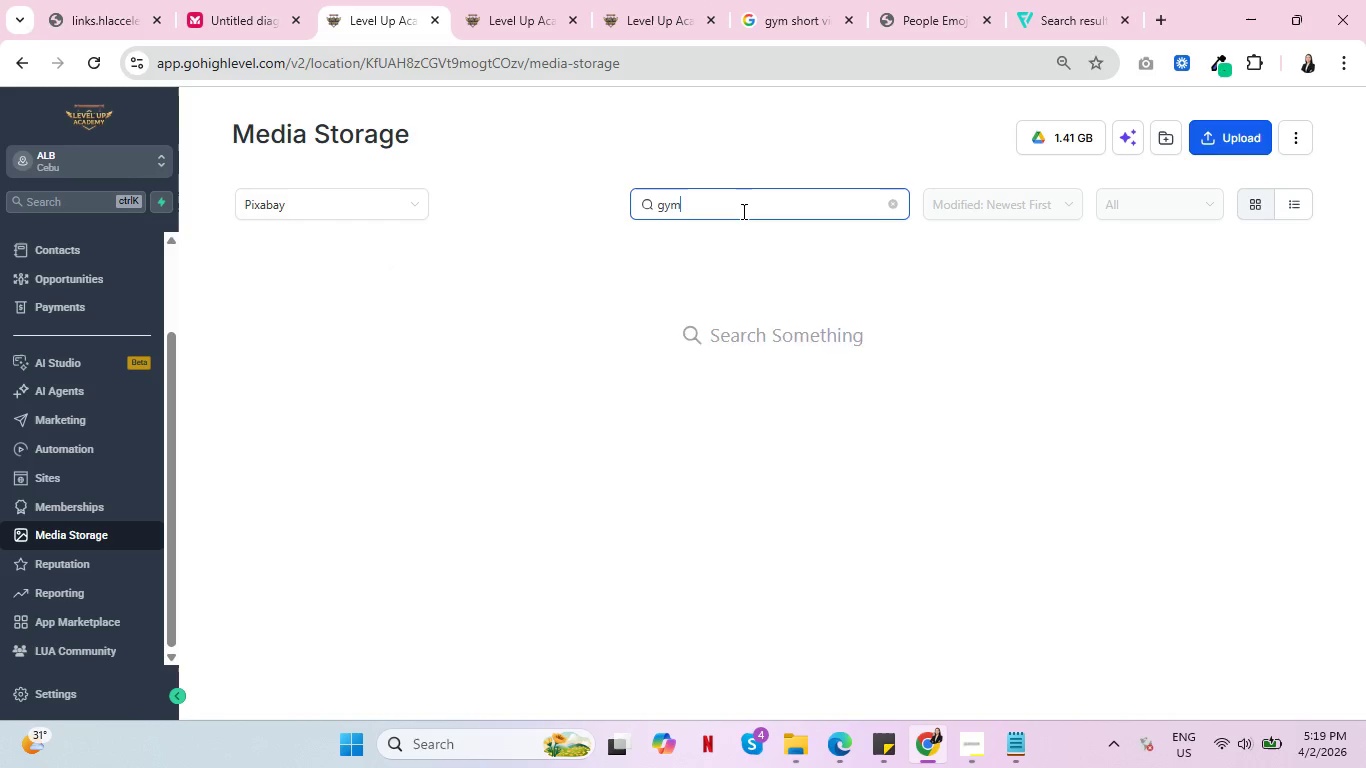 
key(Enter)
 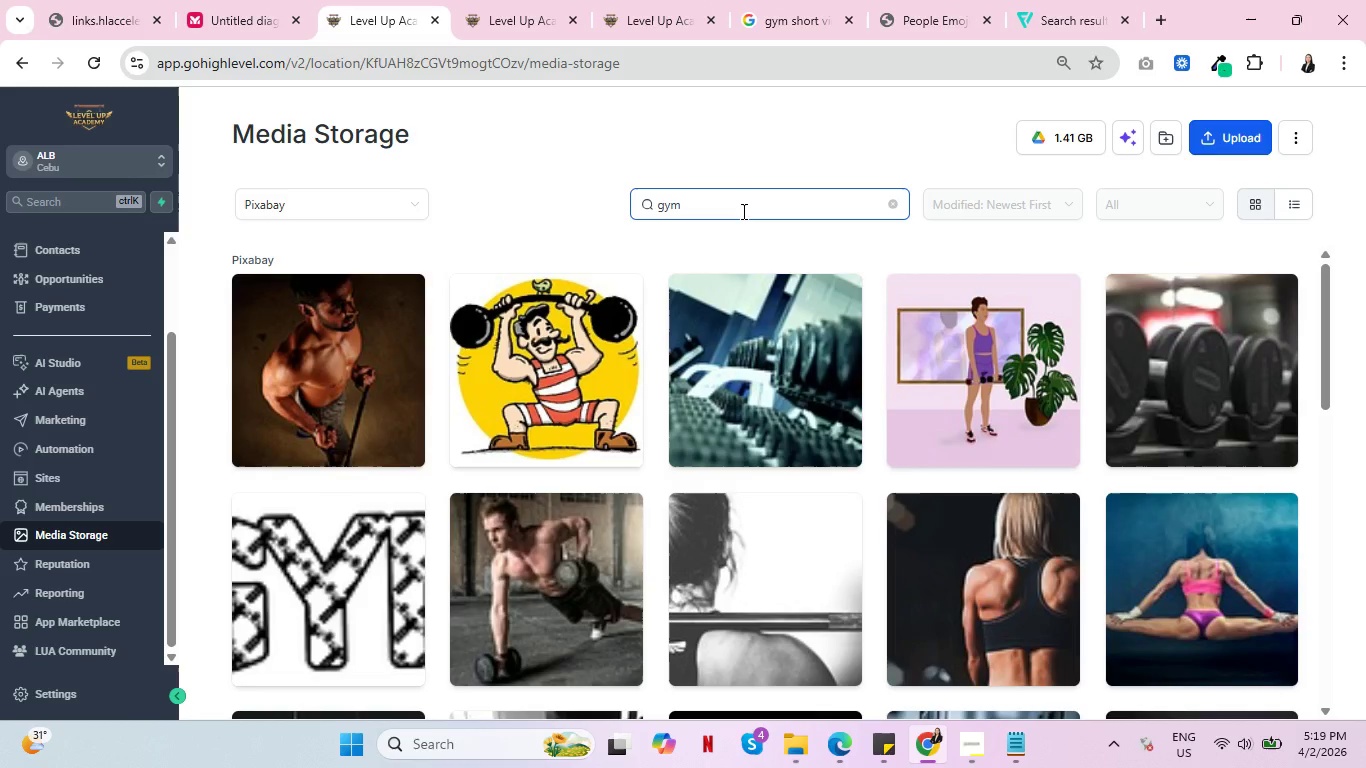 
wait(7.38)
 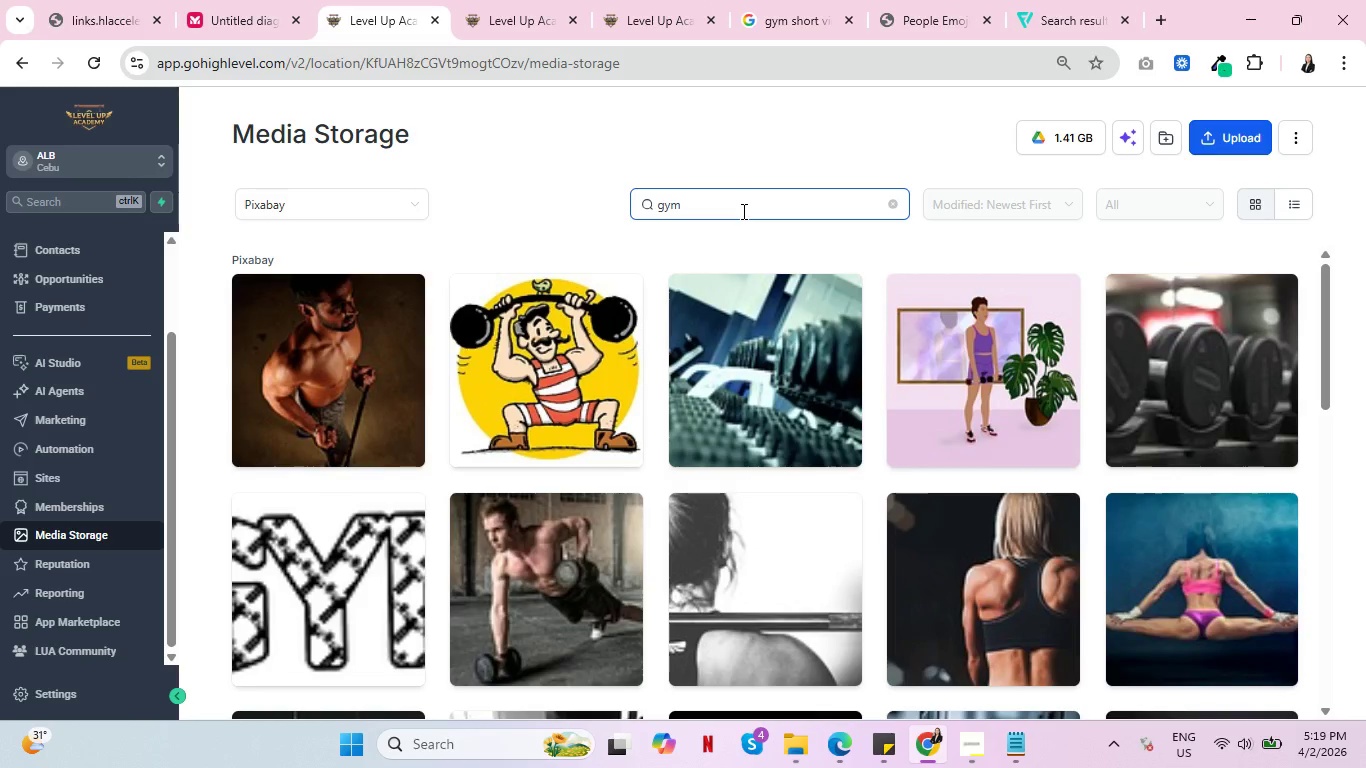 
scroll: coordinate [926, 477], scroll_direction: down, amount: 13.0
 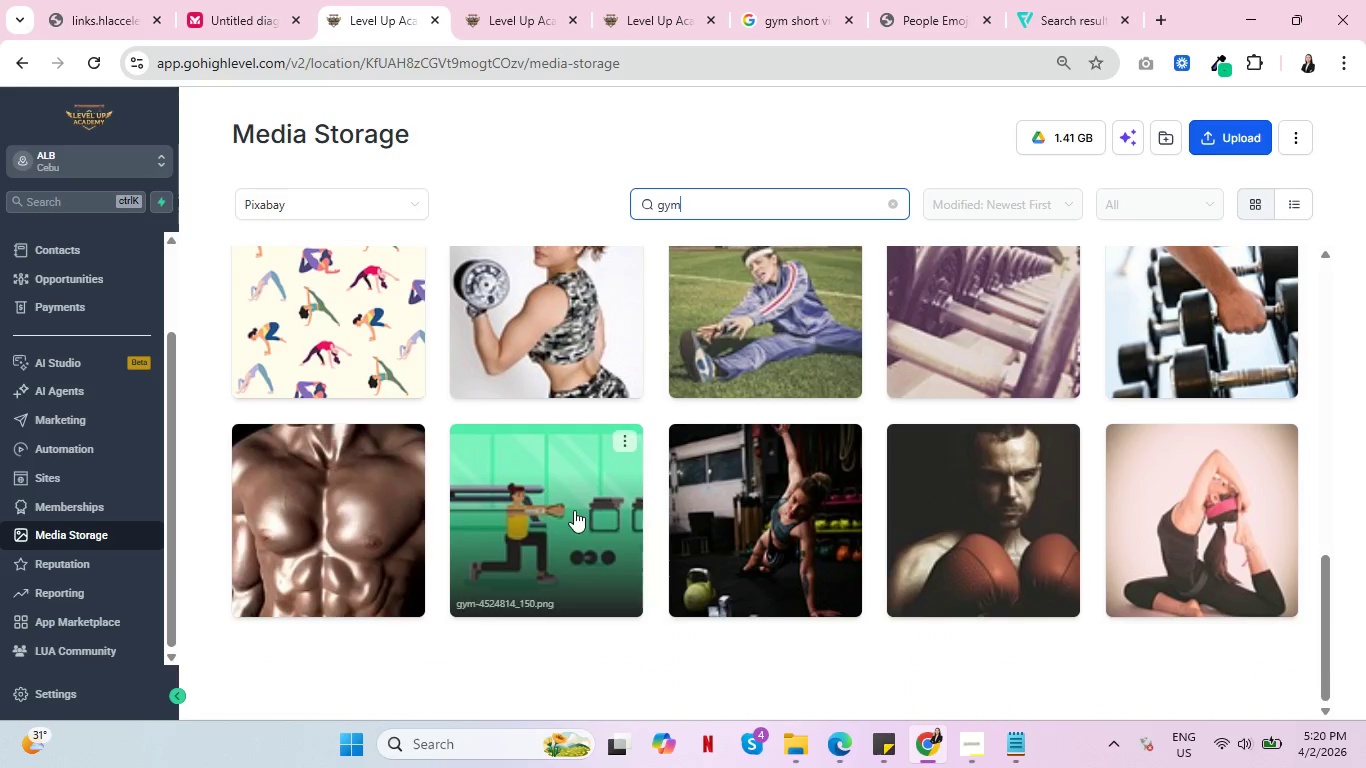 
scroll: coordinate [602, 504], scroll_direction: up, amount: 11.0
 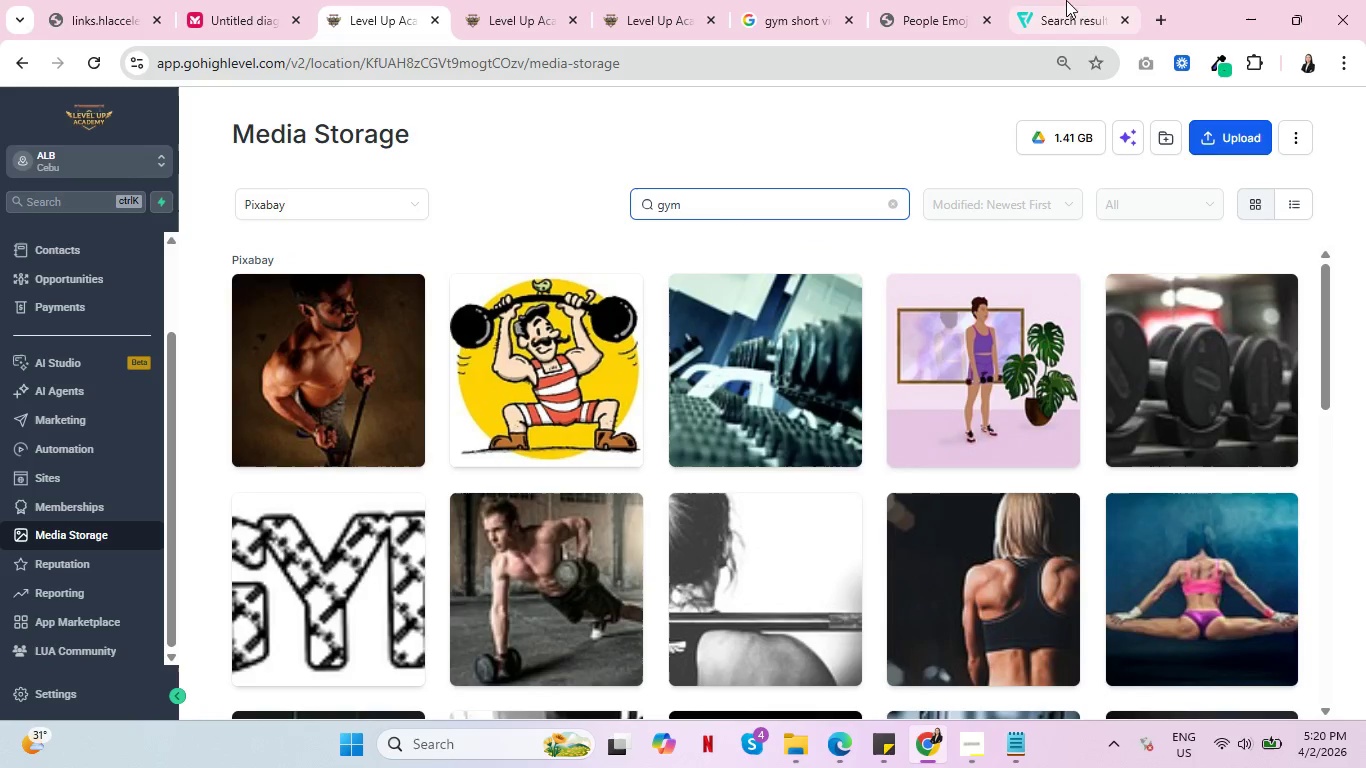 
left_click([908, 0])
 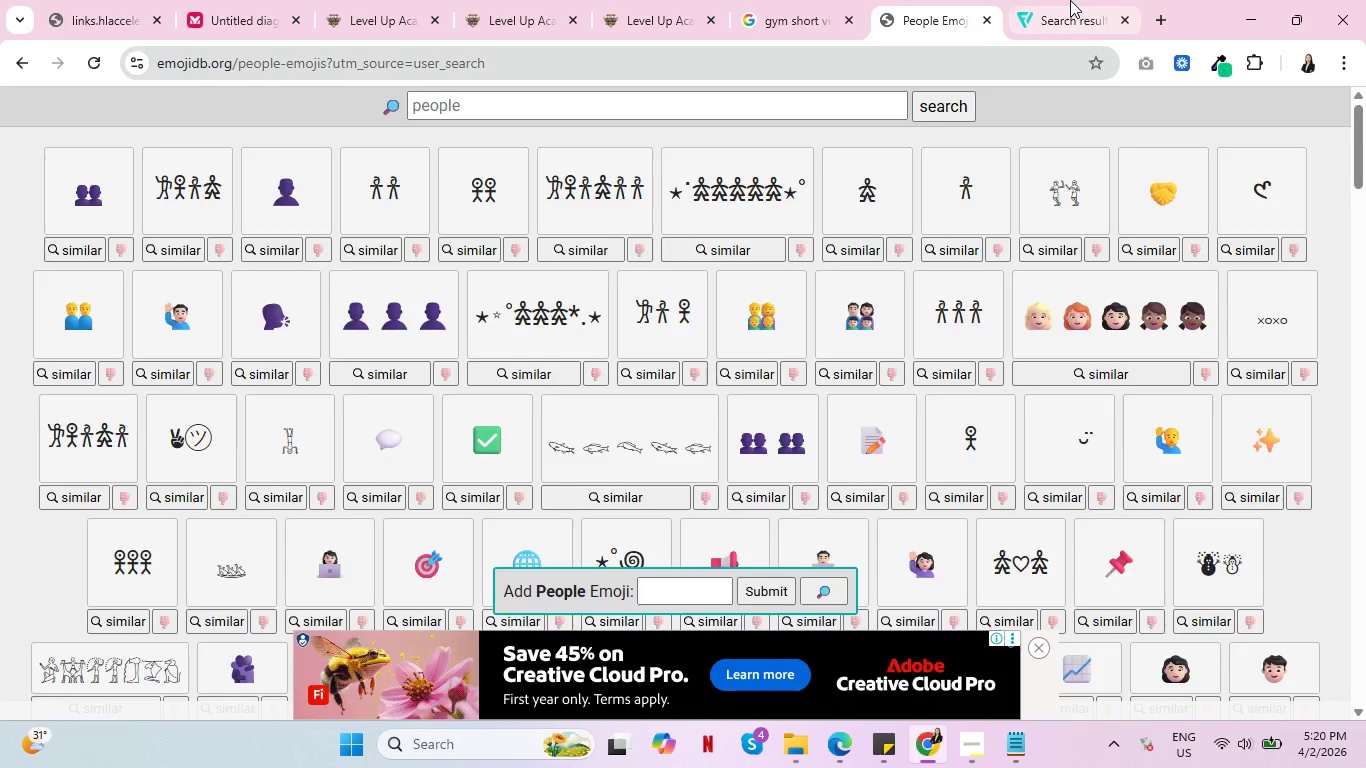 
left_click([1070, 0])
 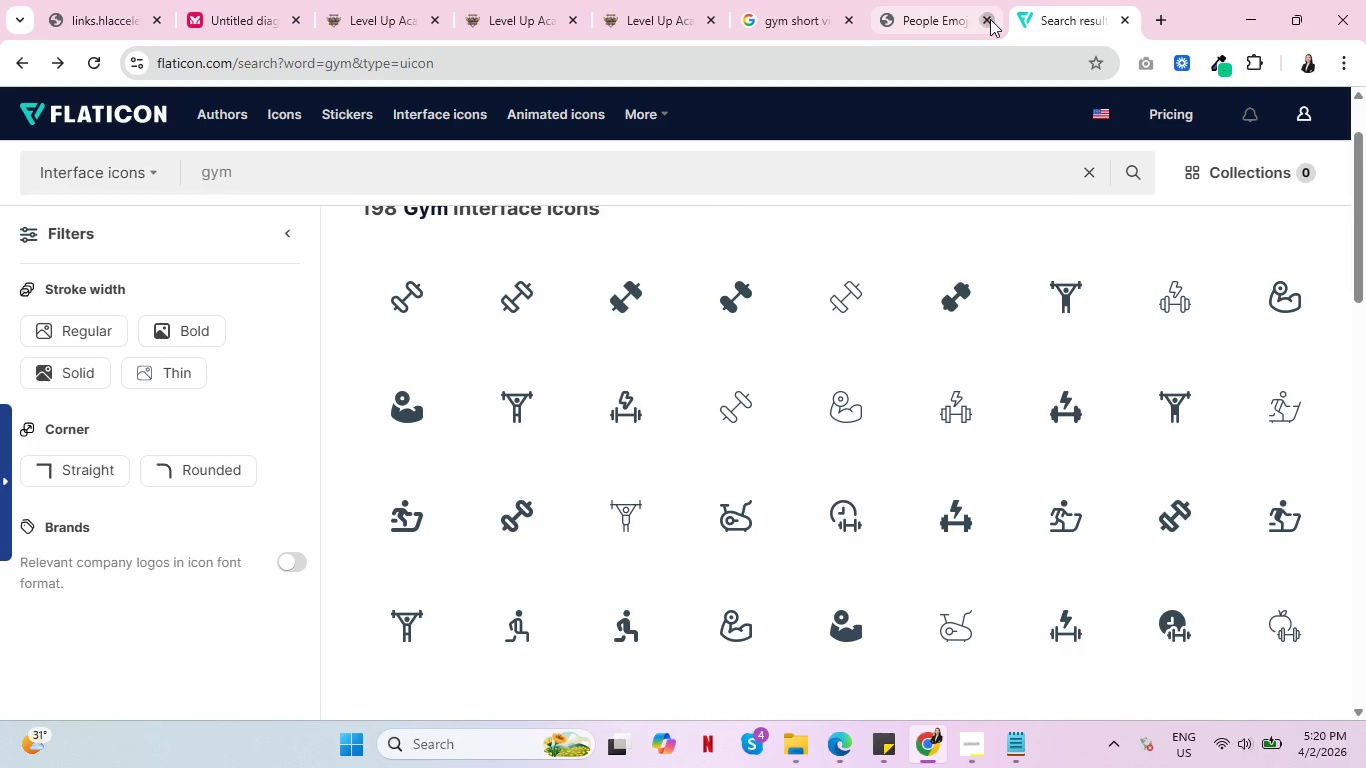 
left_click([990, 19])
 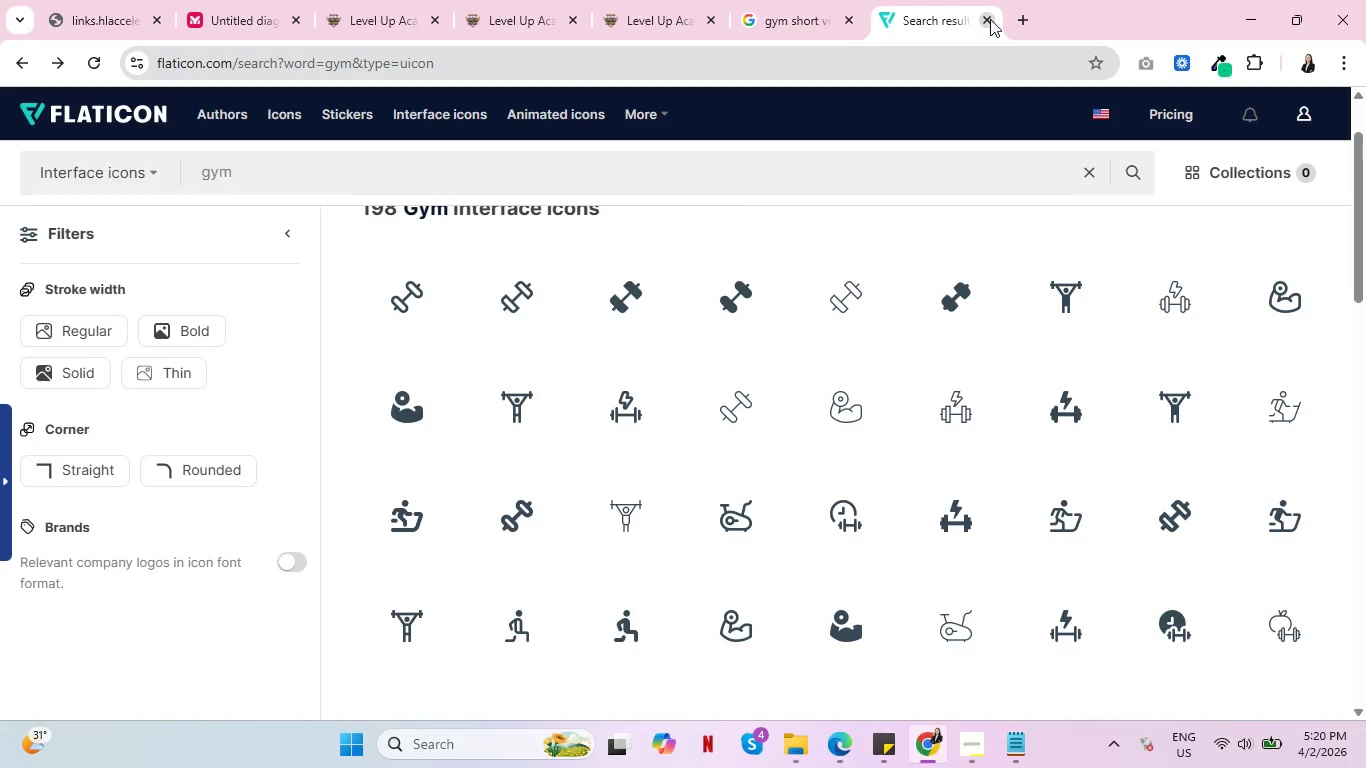 
double_click([990, 19])
 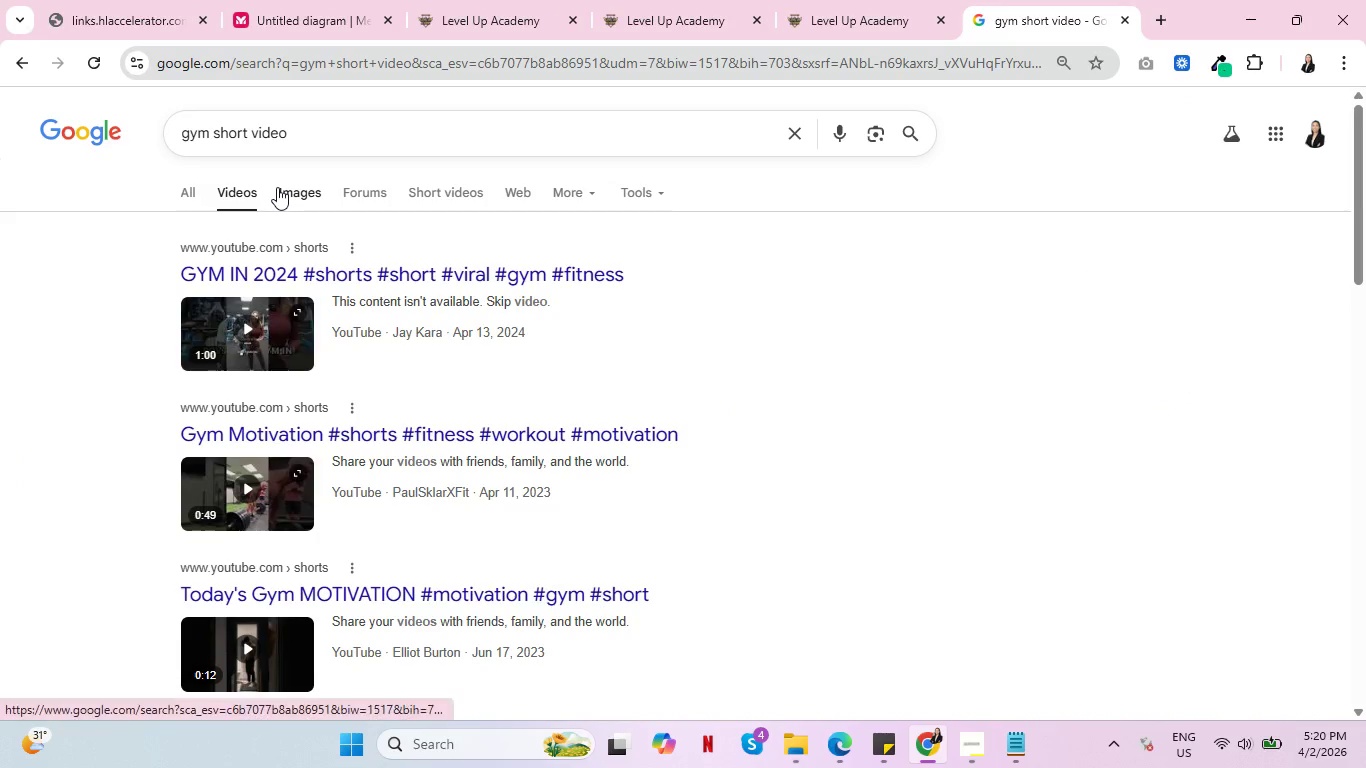 
left_click([455, 182])
 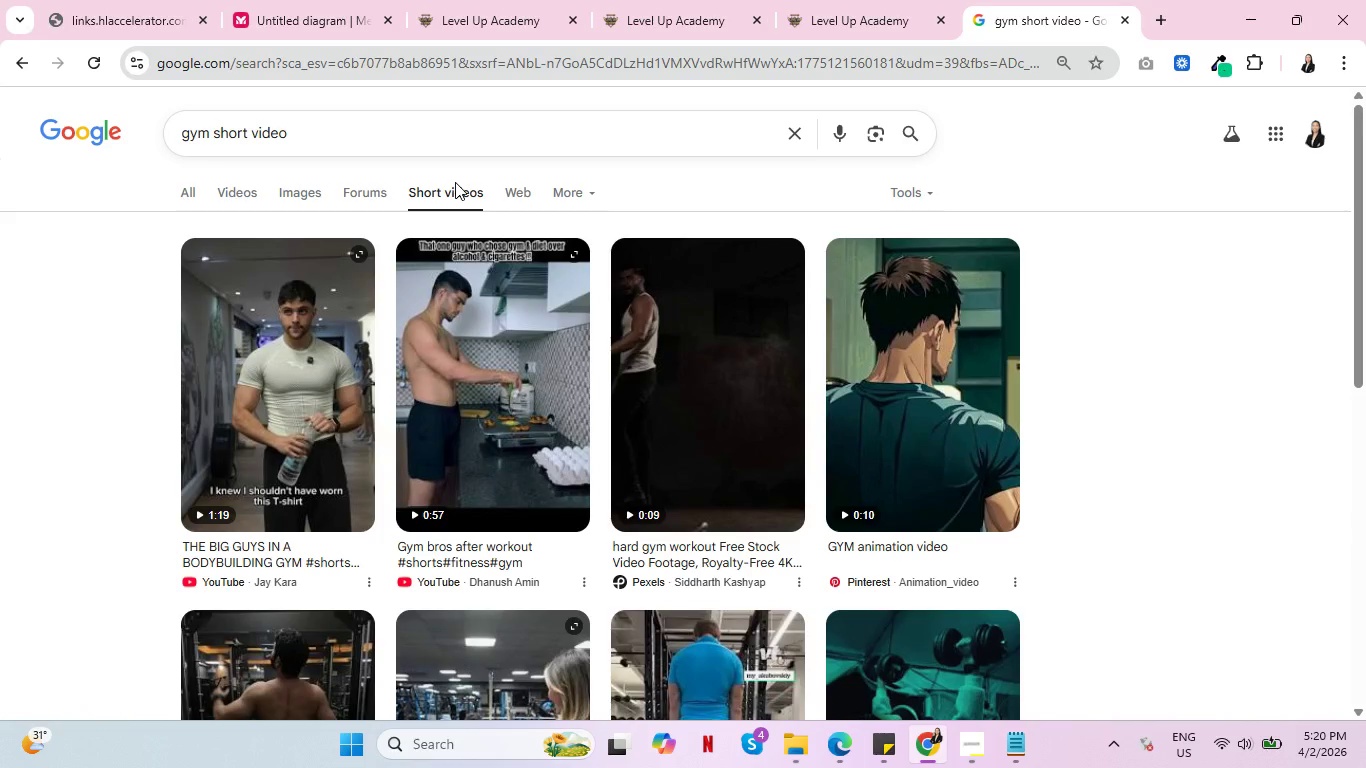 
scroll: coordinate [223, 455], scroll_direction: down, amount: 7.0
 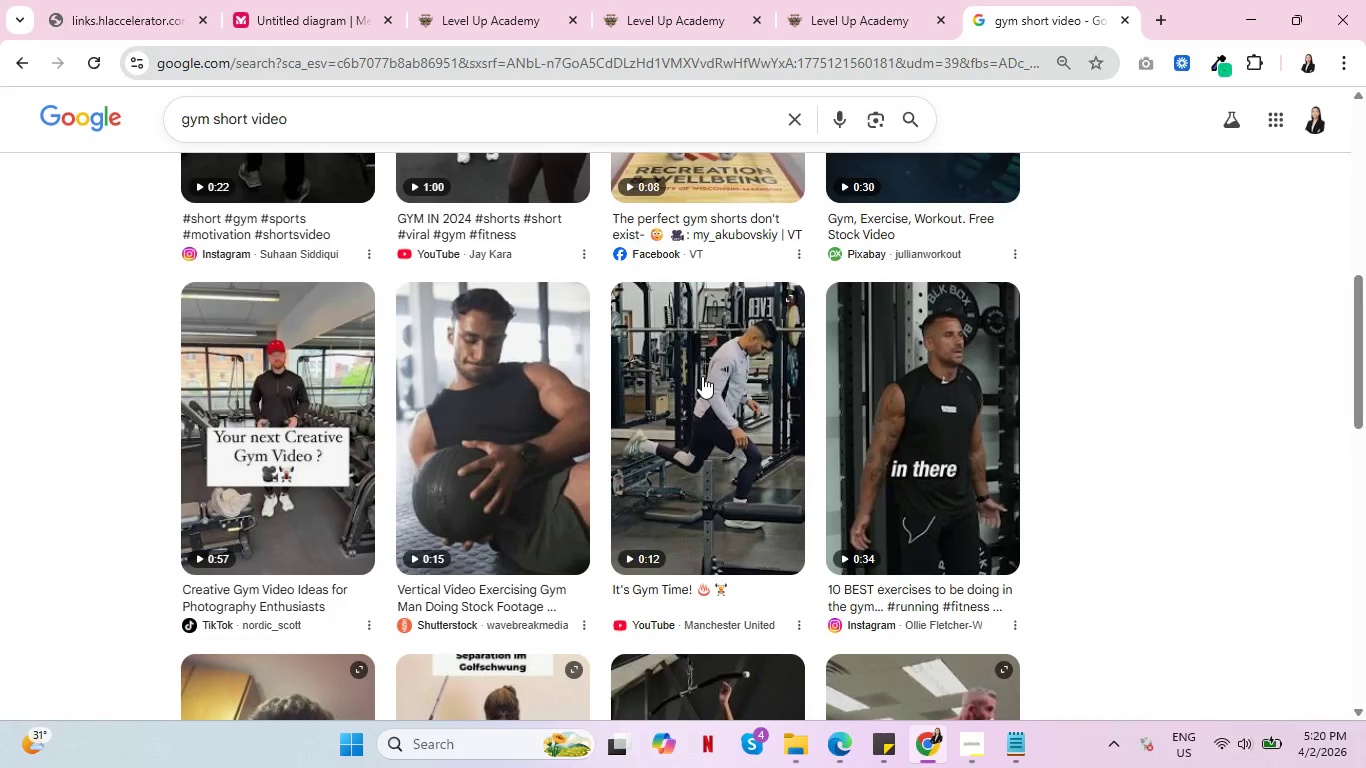 
left_click([701, 376])
 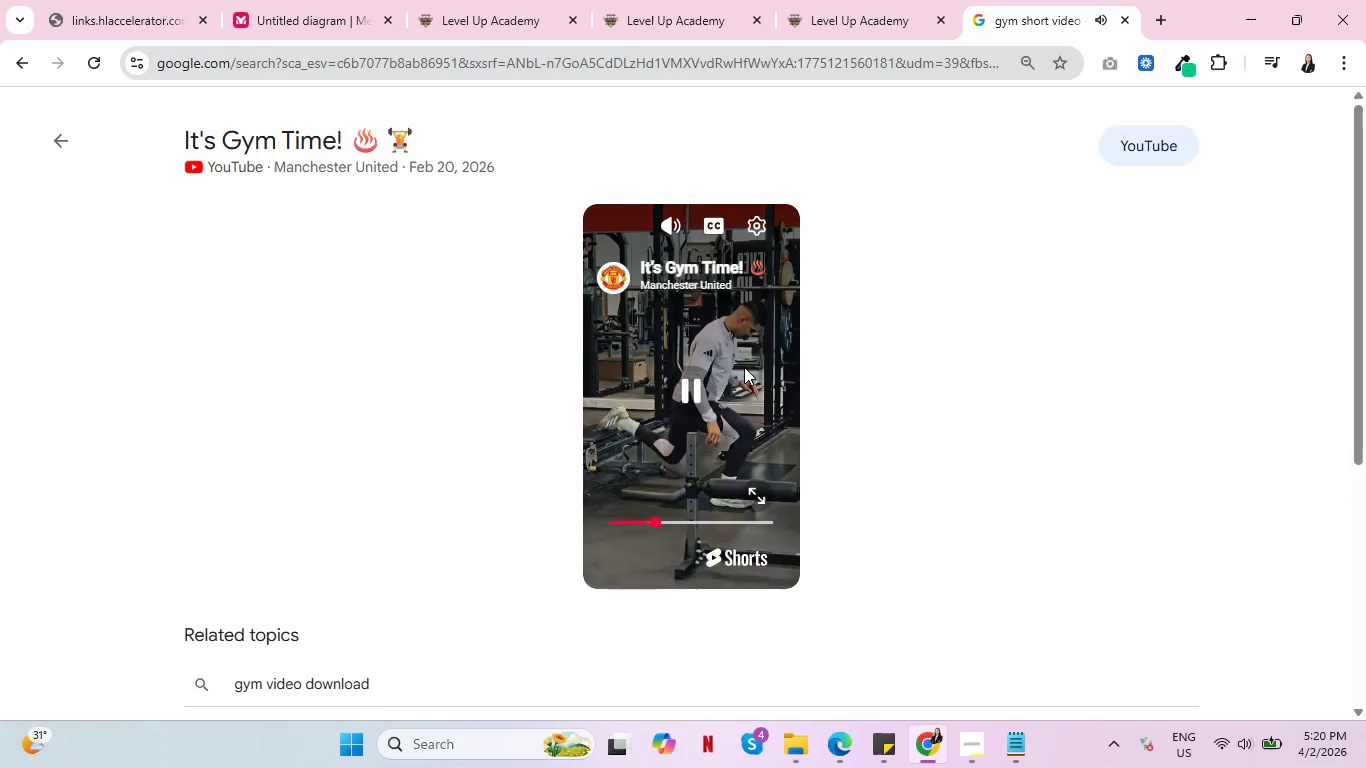 
wait(9.73)
 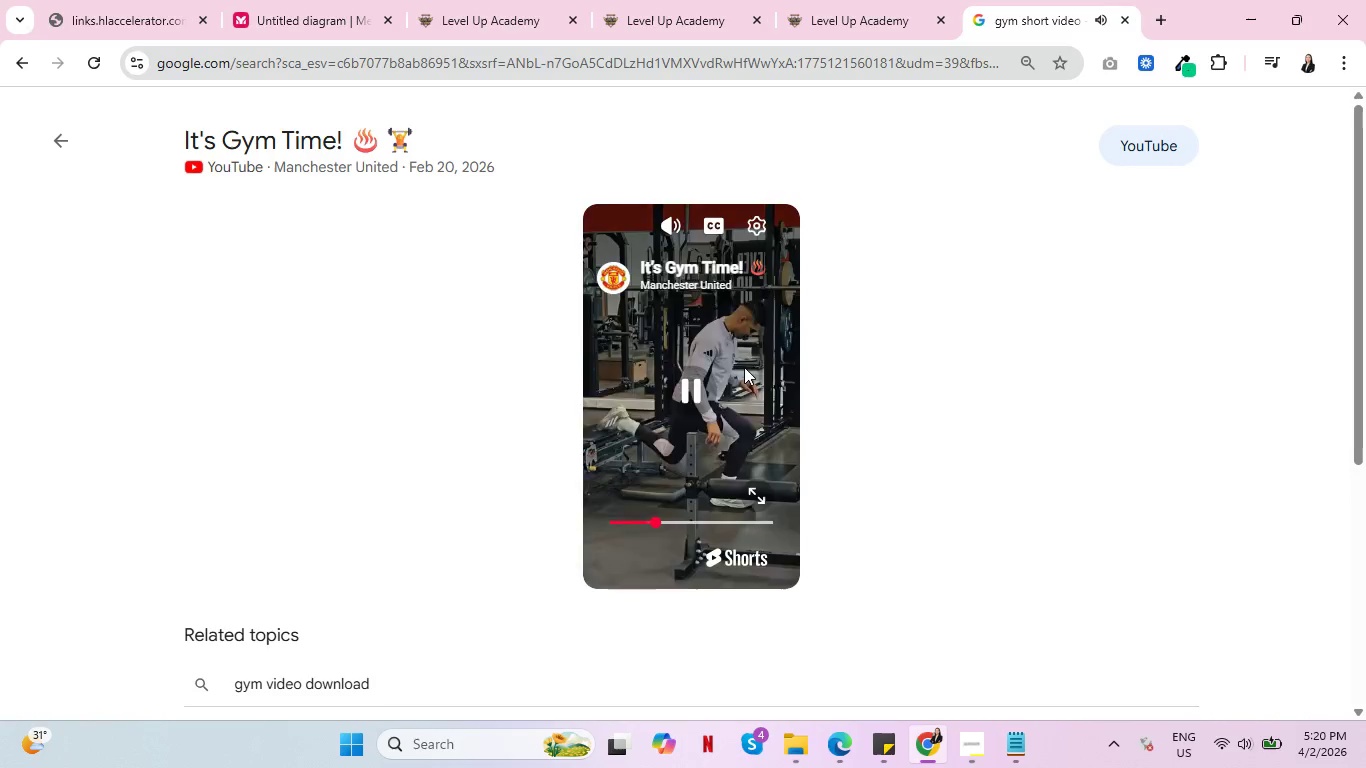 
key(Control+ControlLeft)
 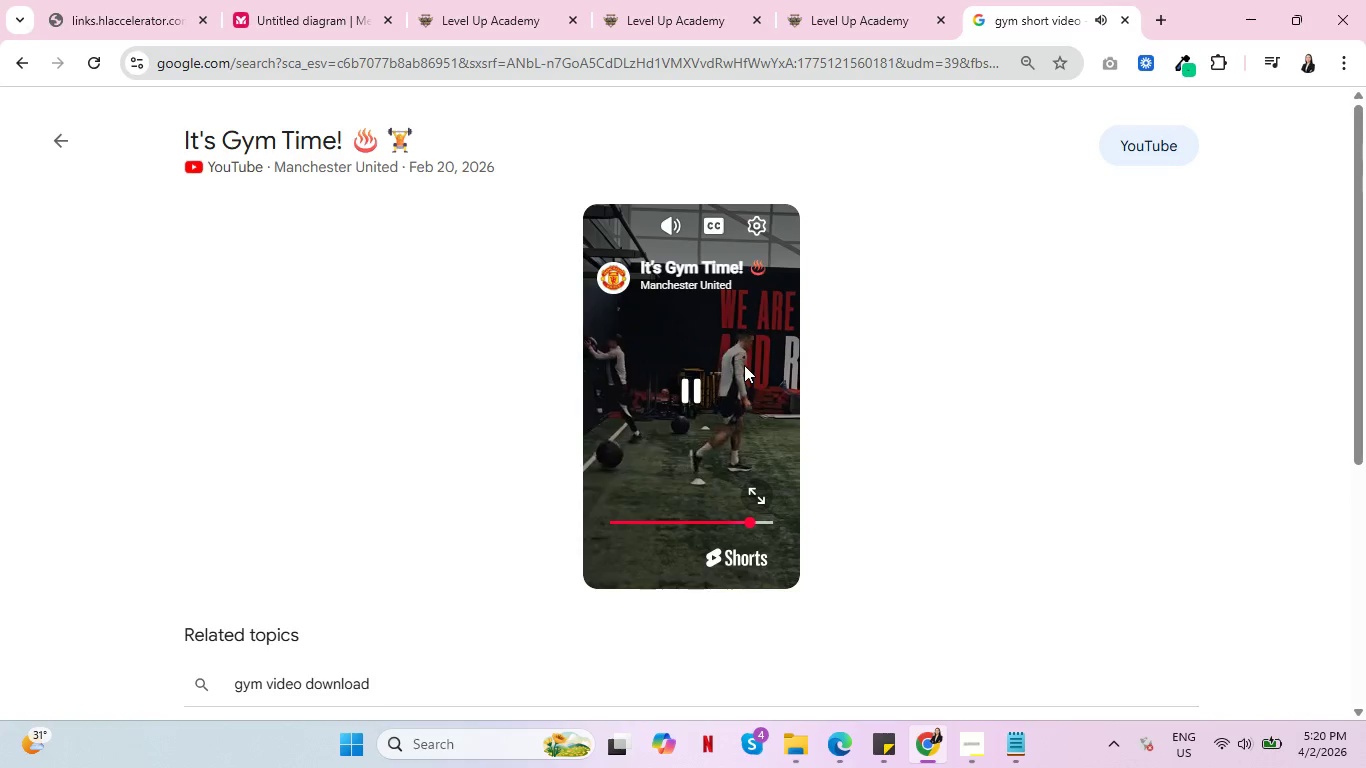 
key(Control+ControlLeft)
 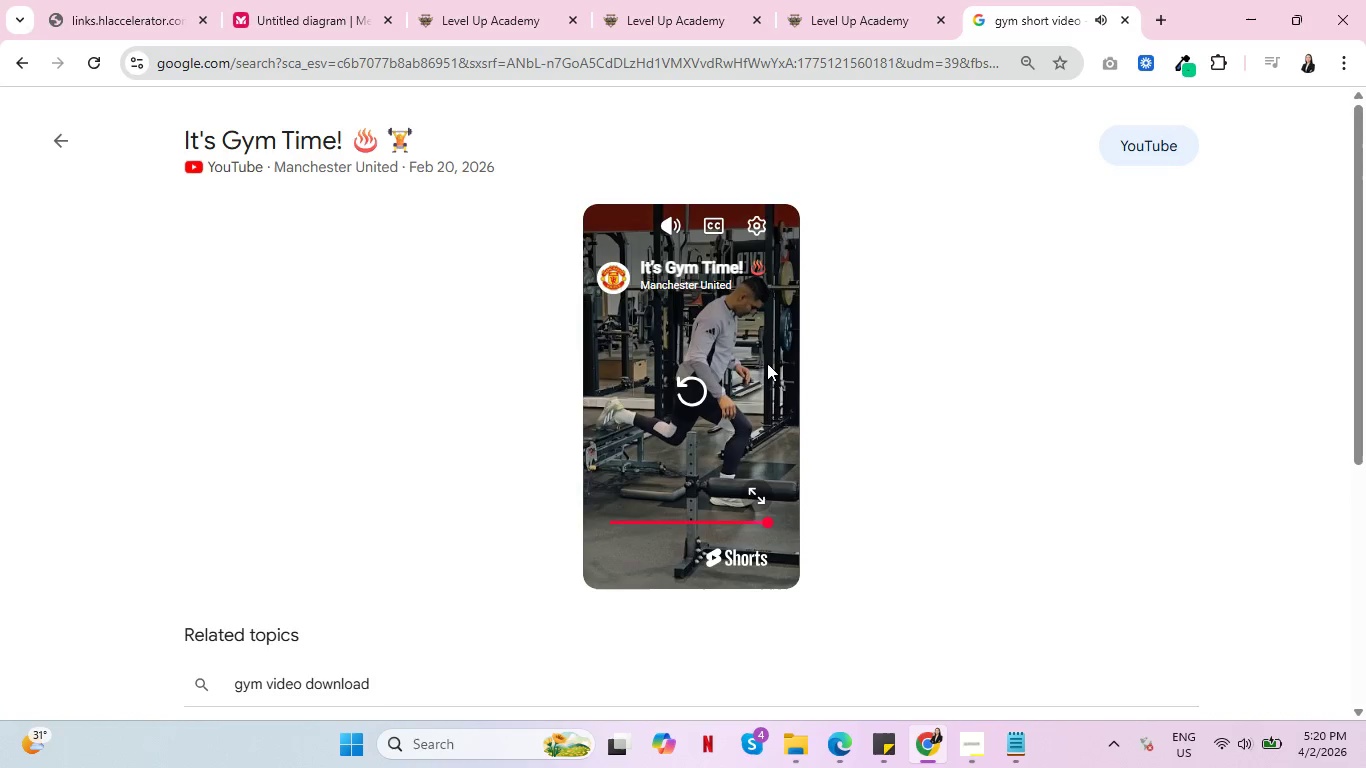 
key(Control+ControlLeft)
 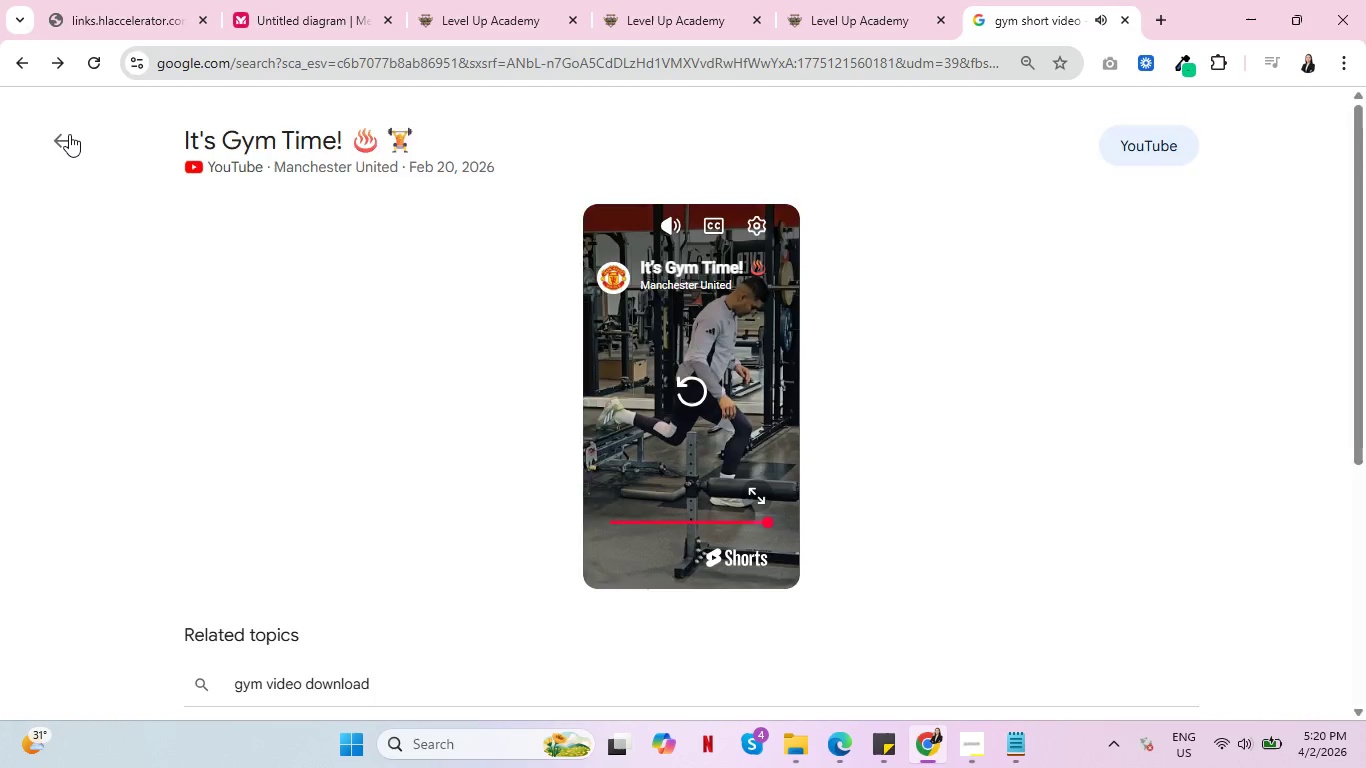 
left_click([69, 134])
 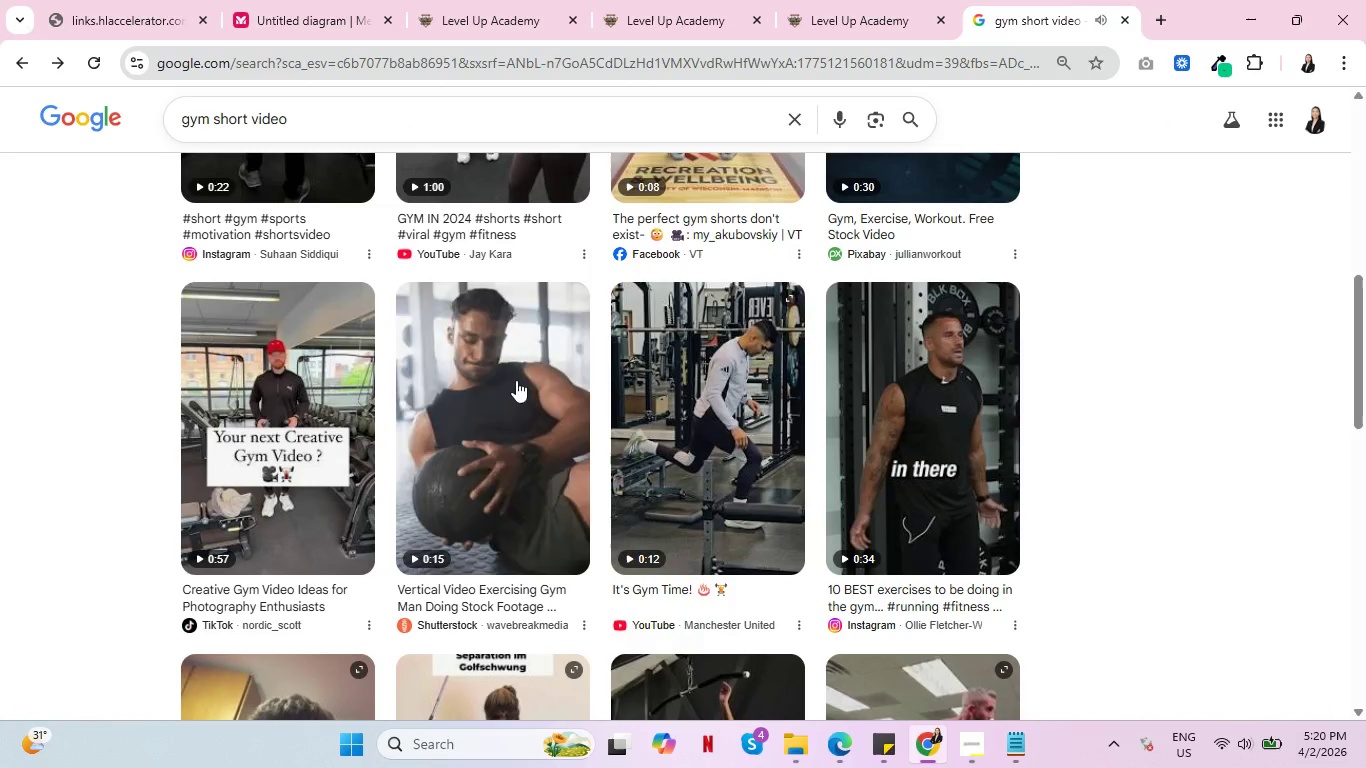 
left_click([489, 380])
 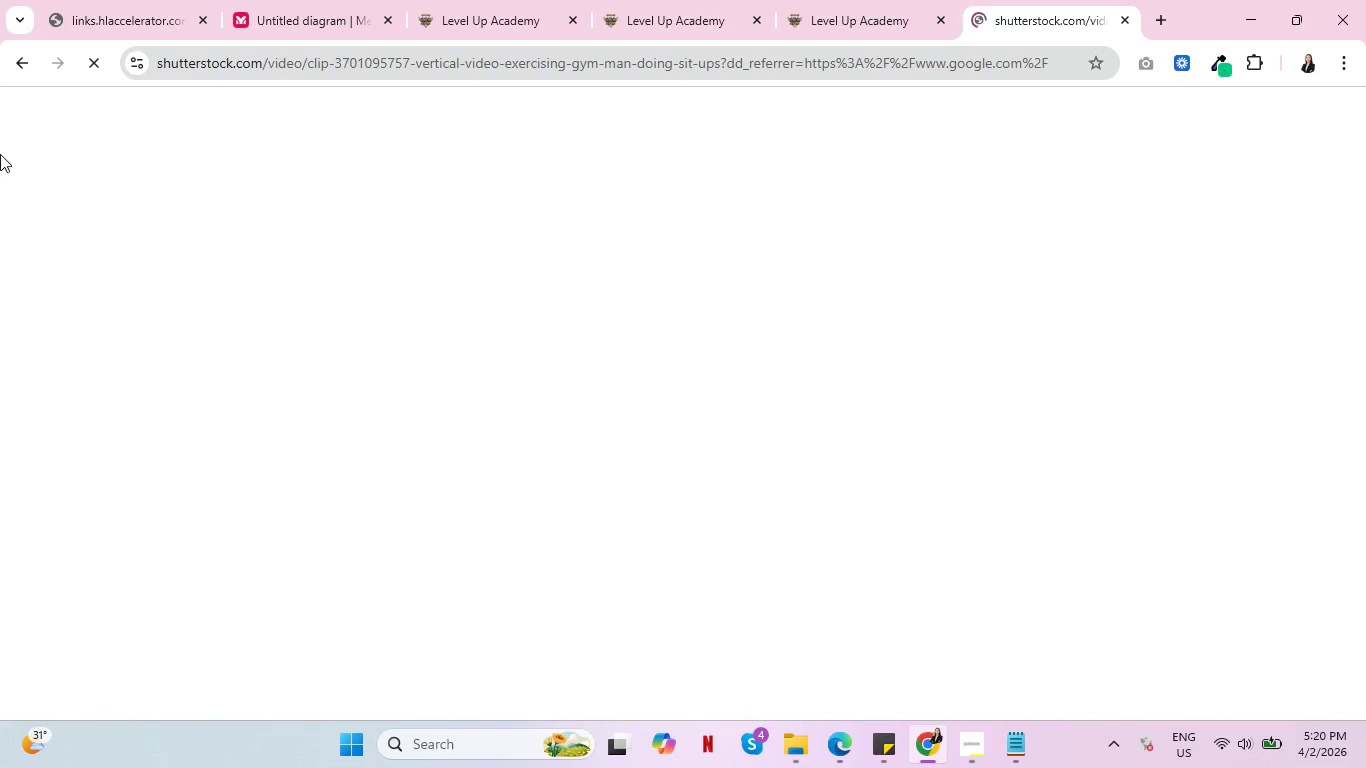 
left_click([24, 66])
 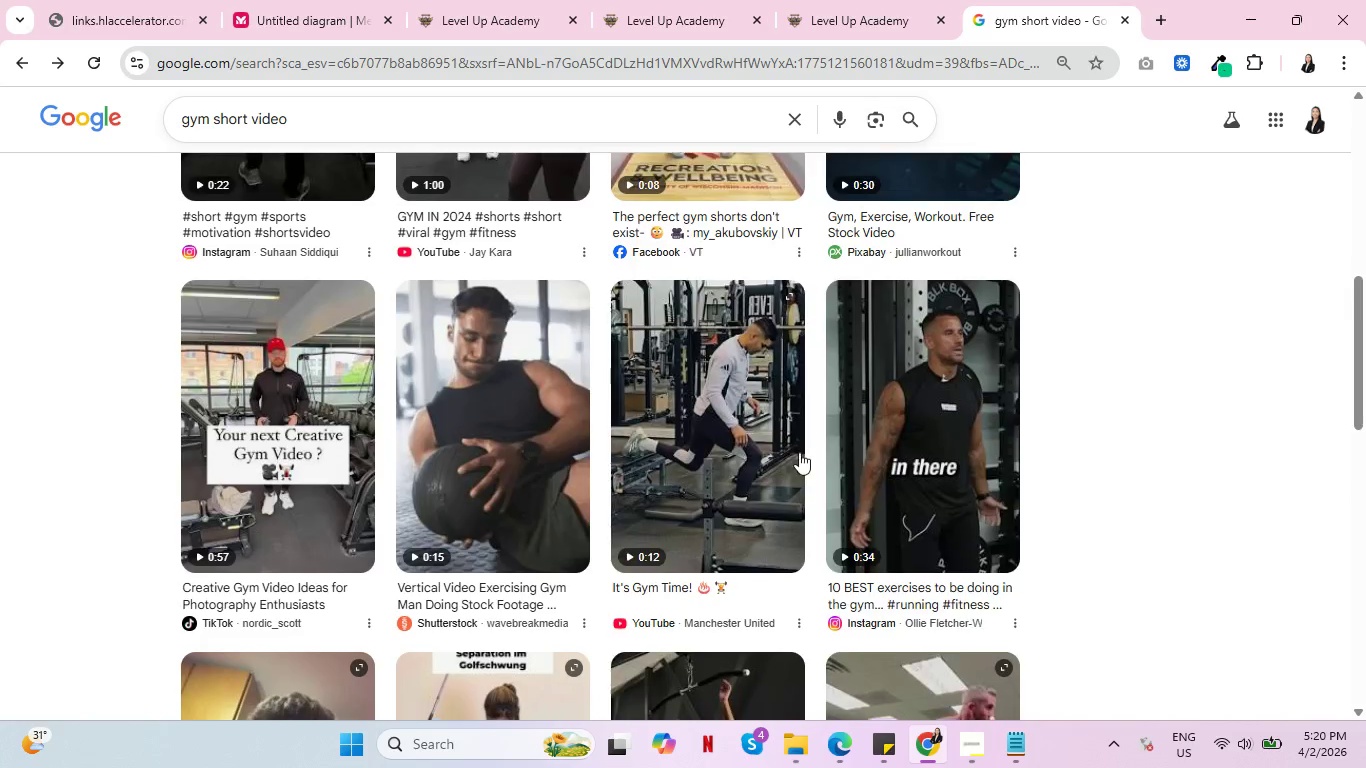 
scroll: coordinate [798, 413], scroll_direction: down, amount: 14.0
 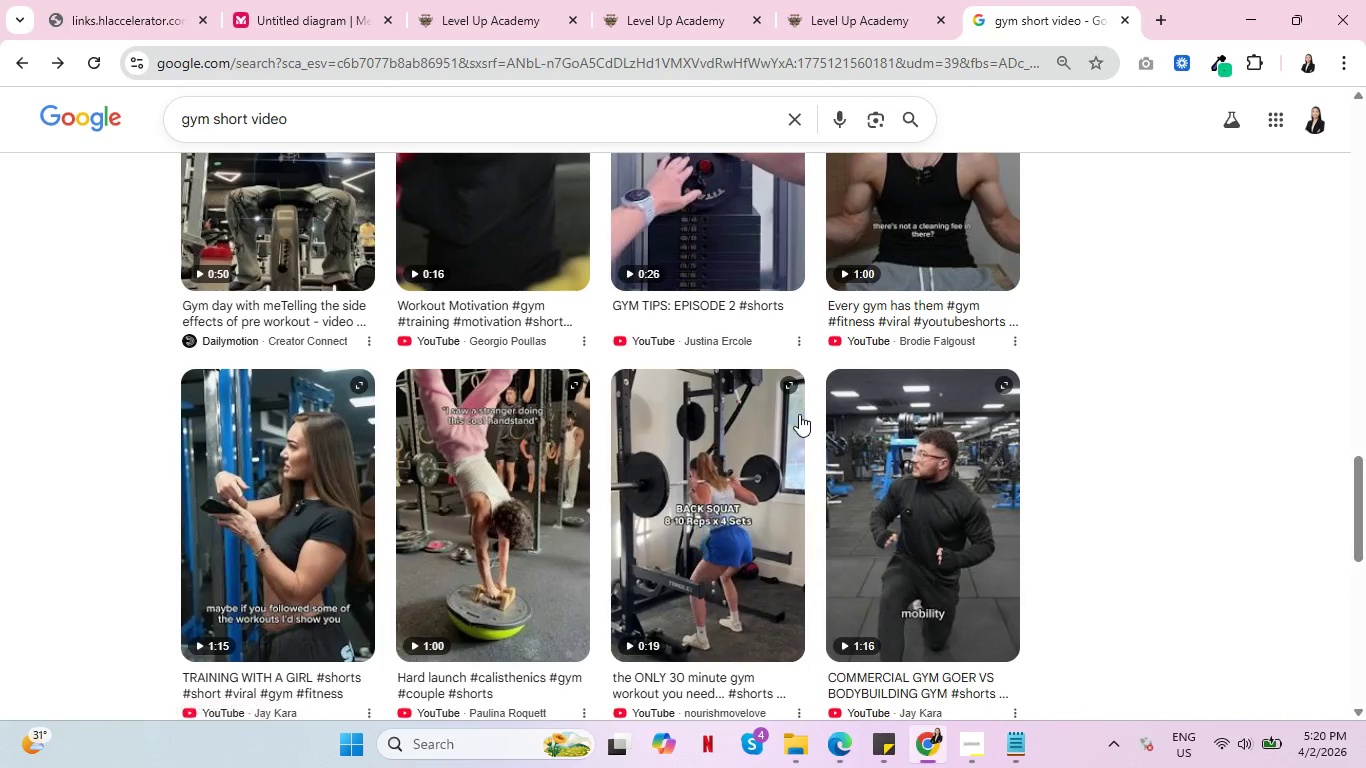 
key(Control+ControlLeft)
 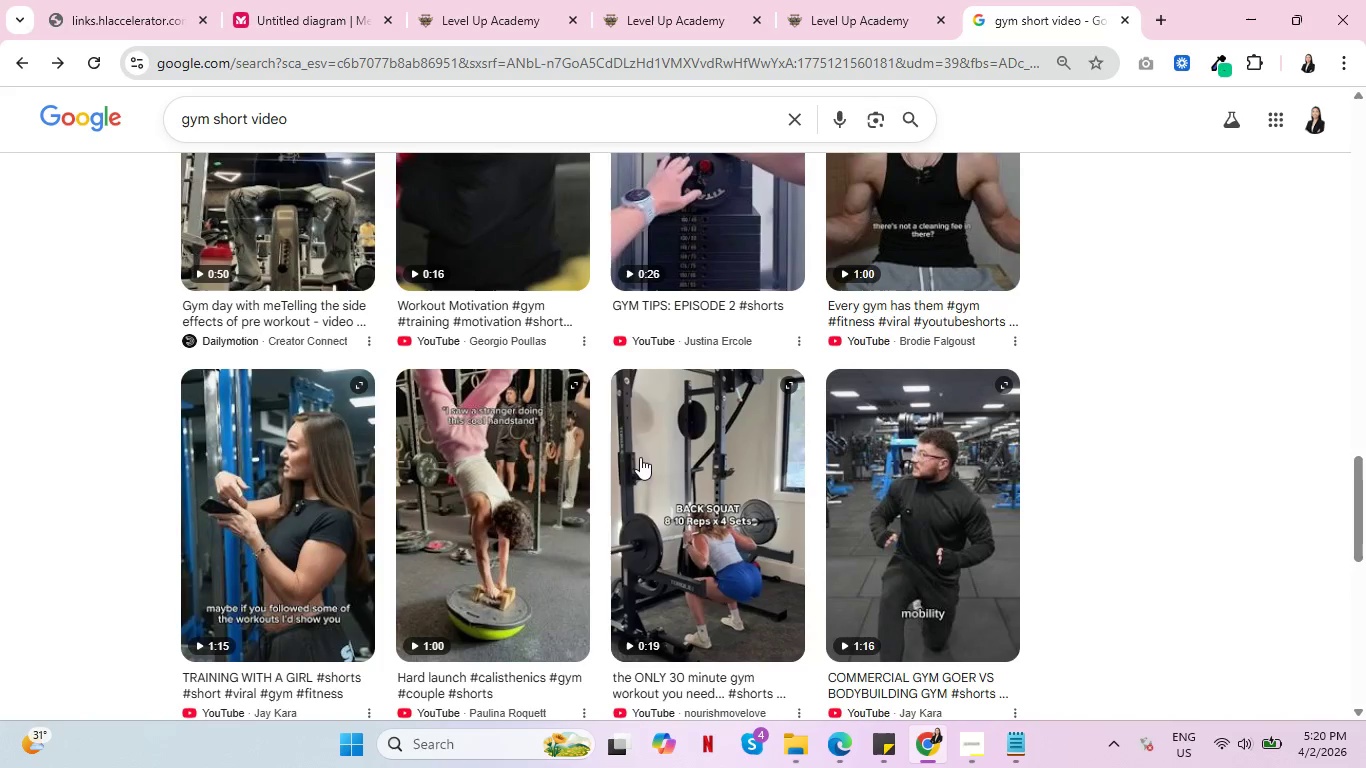 
scroll: coordinate [342, 393], scroll_direction: down, amount: 17.0
 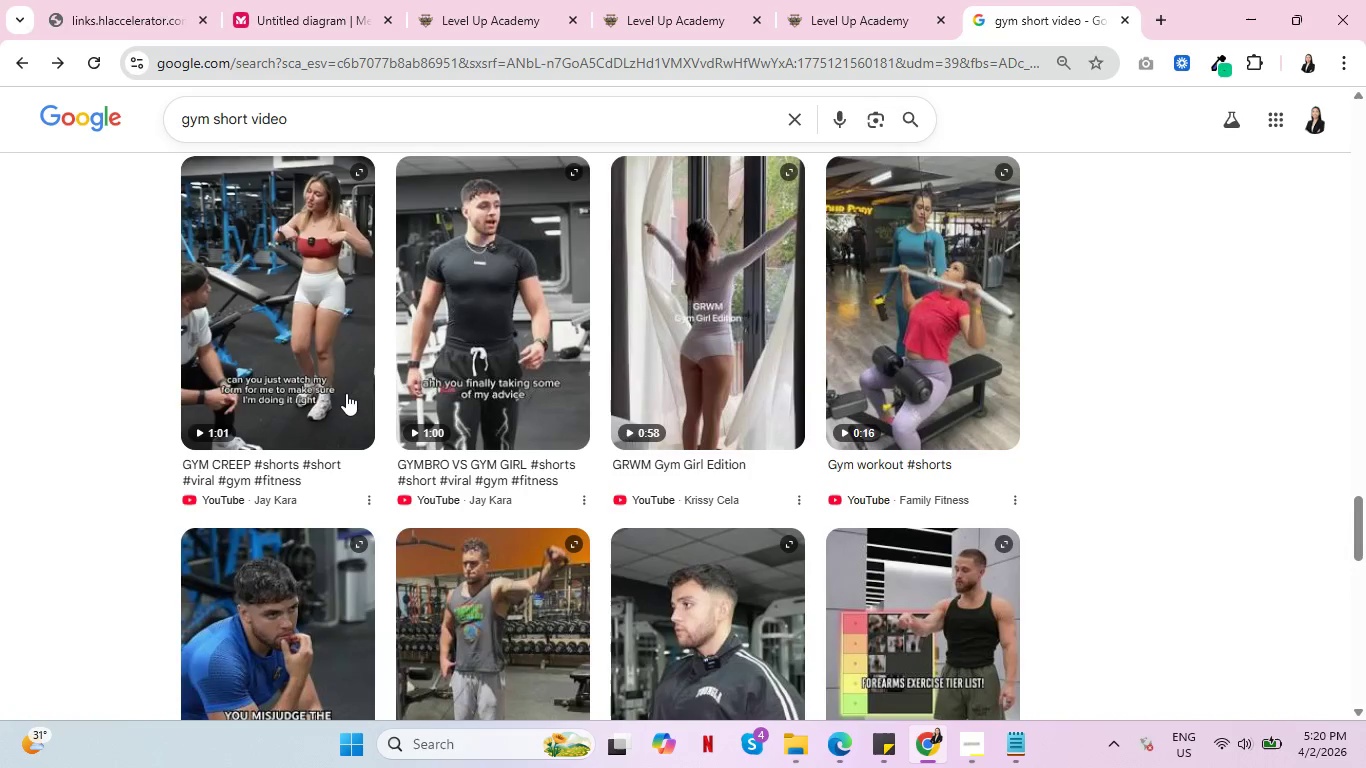 
key(Control+ControlLeft)
 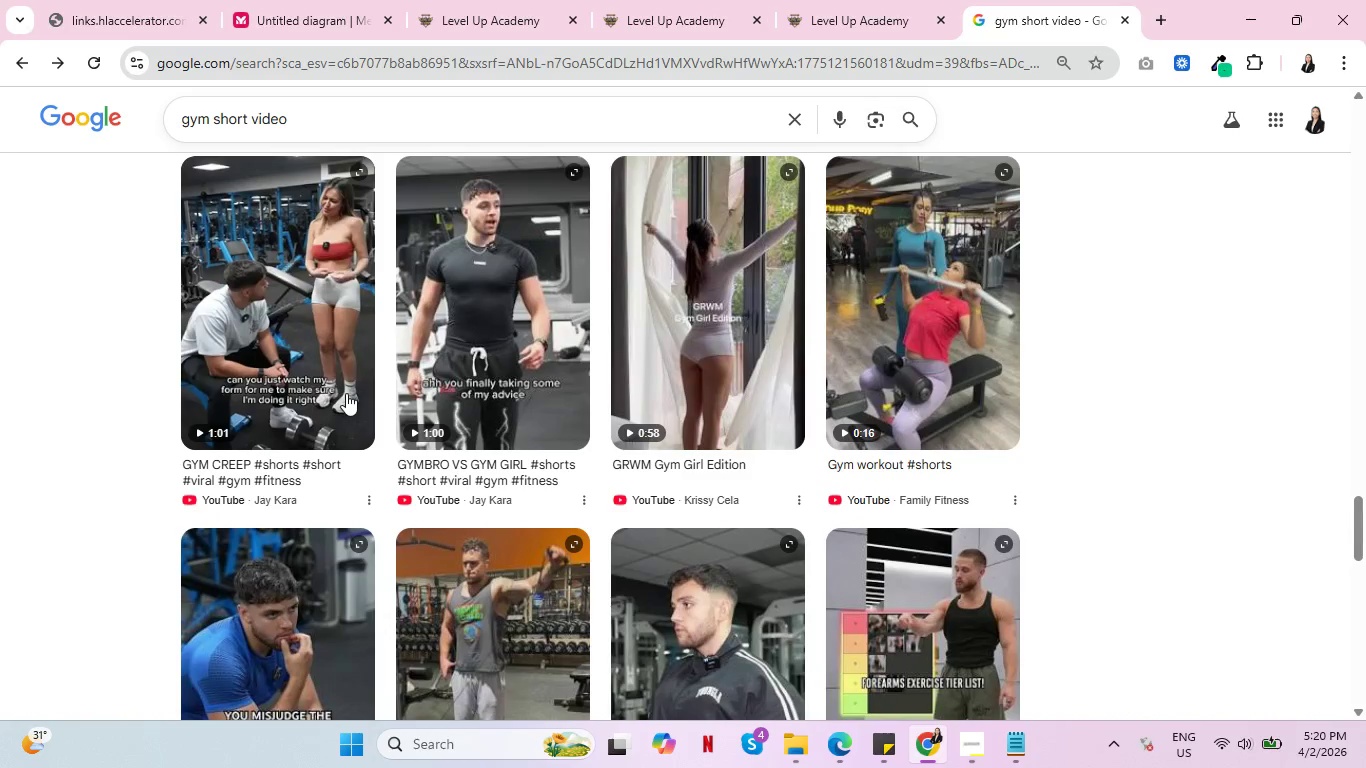 
scroll: coordinate [348, 393], scroll_direction: down, amount: 7.0
 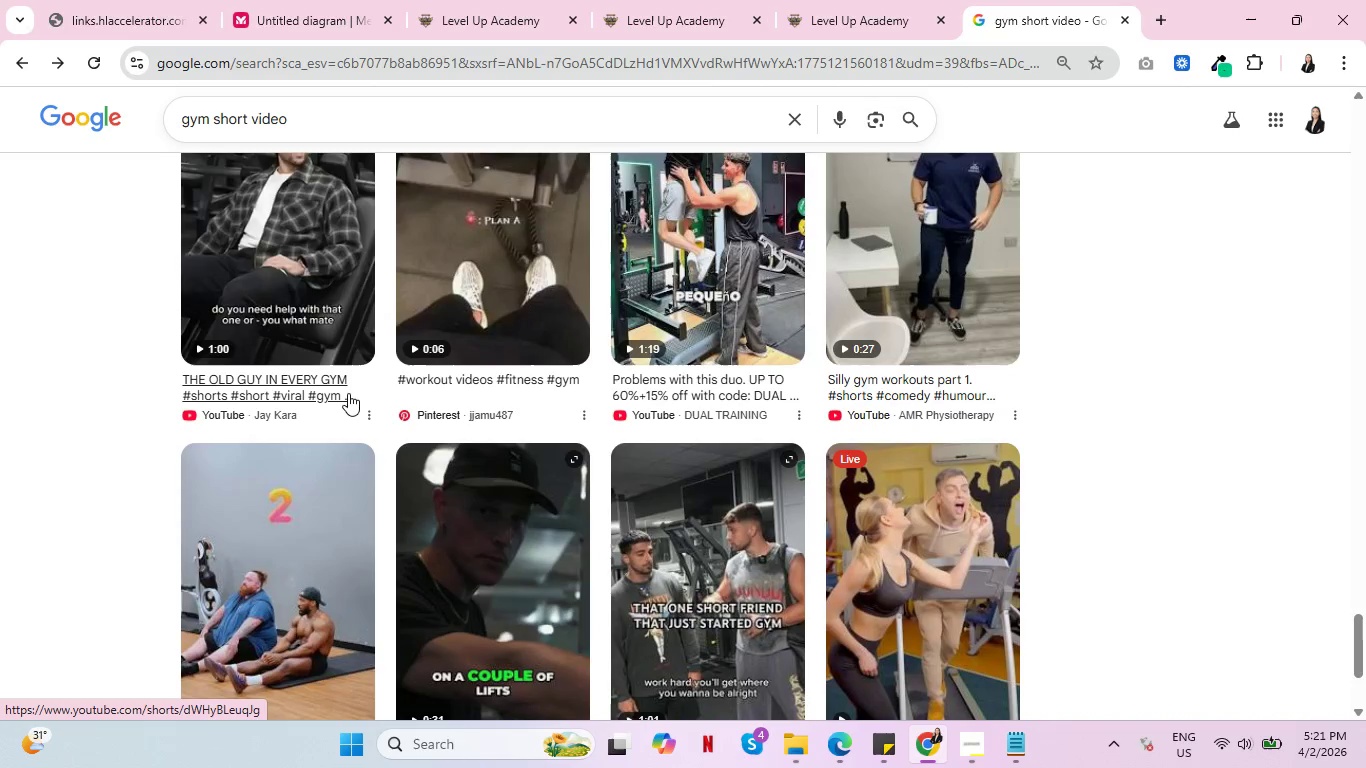 
scroll: coordinate [348, 393], scroll_direction: up, amount: 1.0
 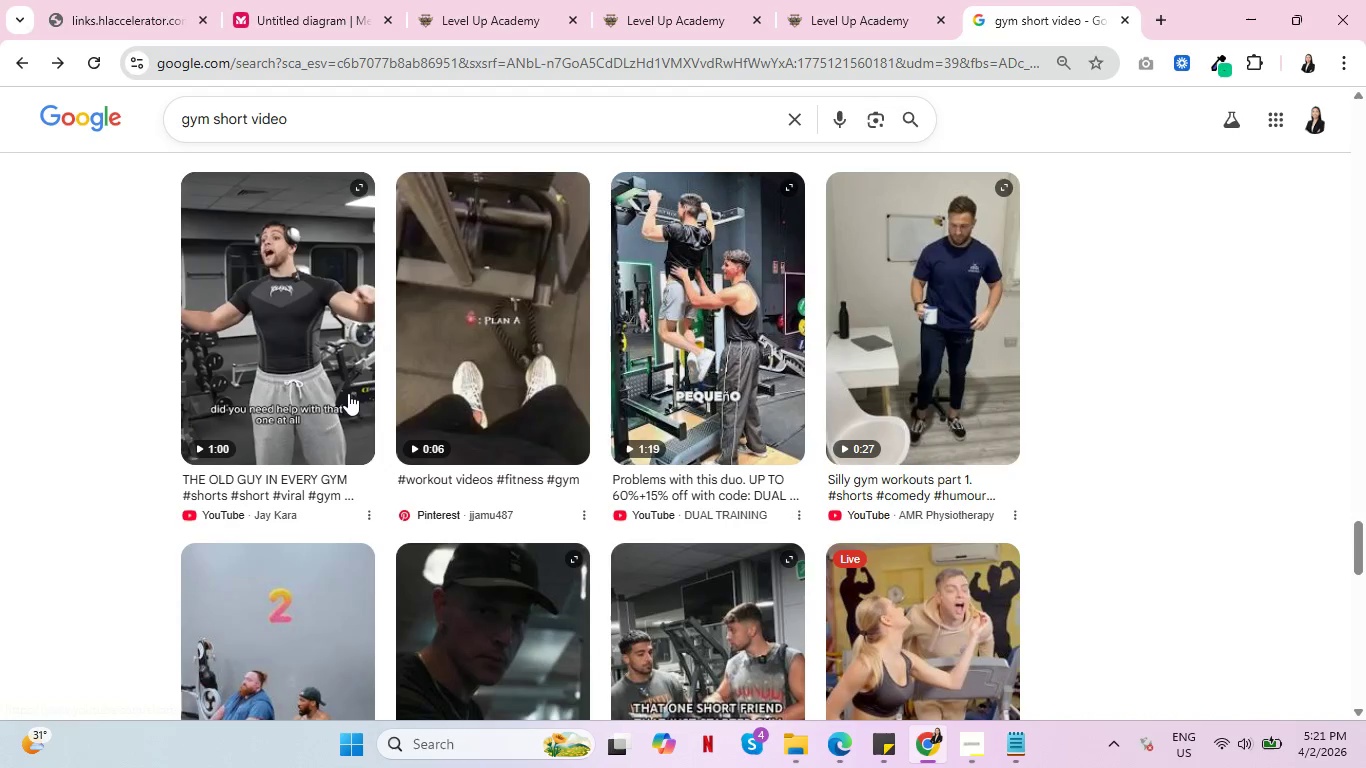 
key(Control+ControlLeft)
 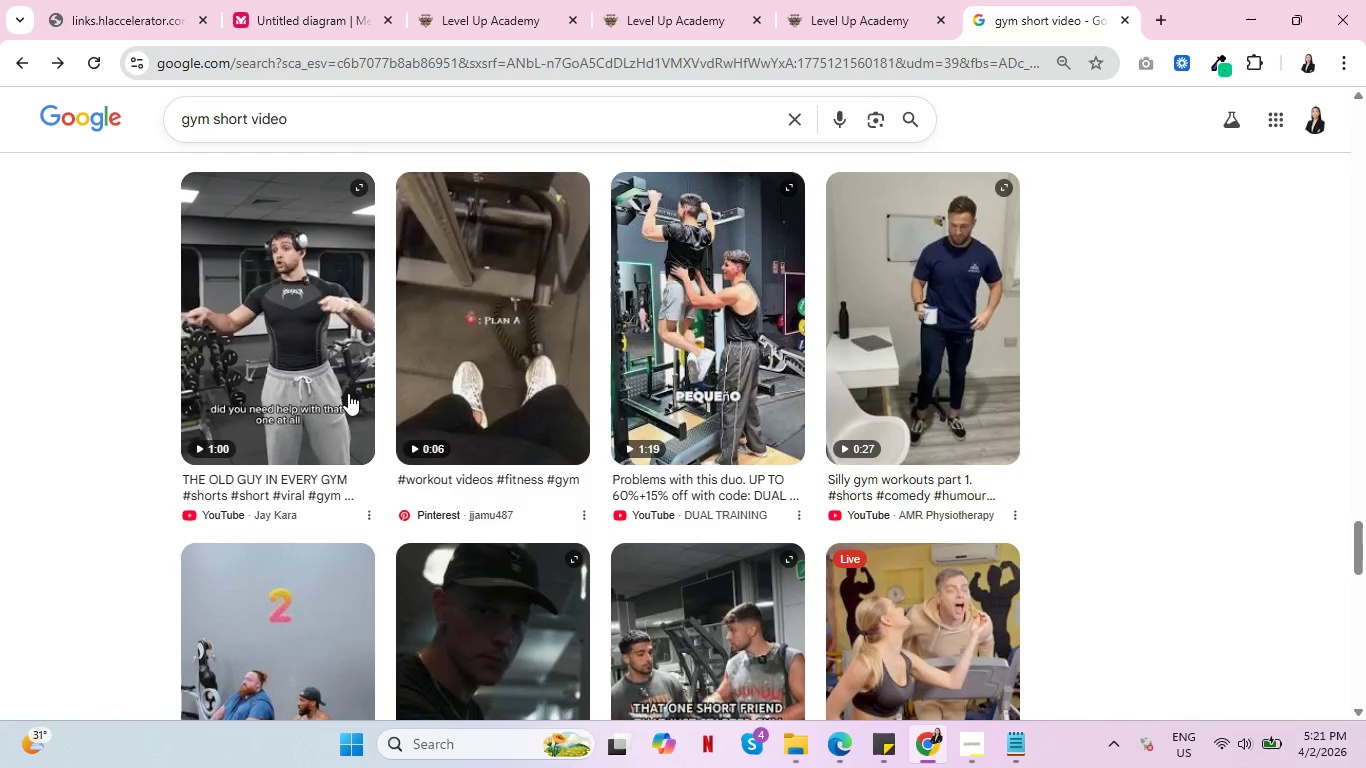 
scroll: coordinate [351, 394], scroll_direction: down, amount: 10.0
 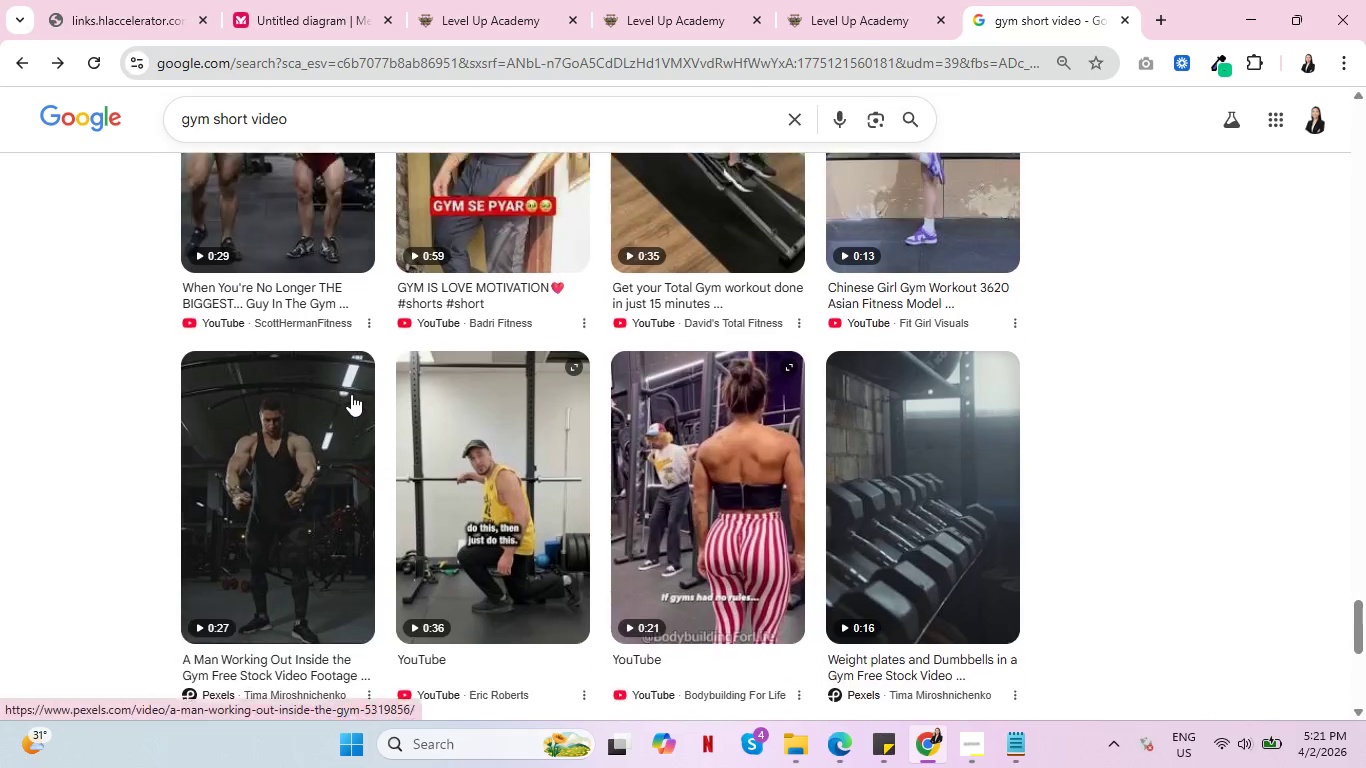 
scroll: coordinate [351, 394], scroll_direction: none, amount: 0.0
 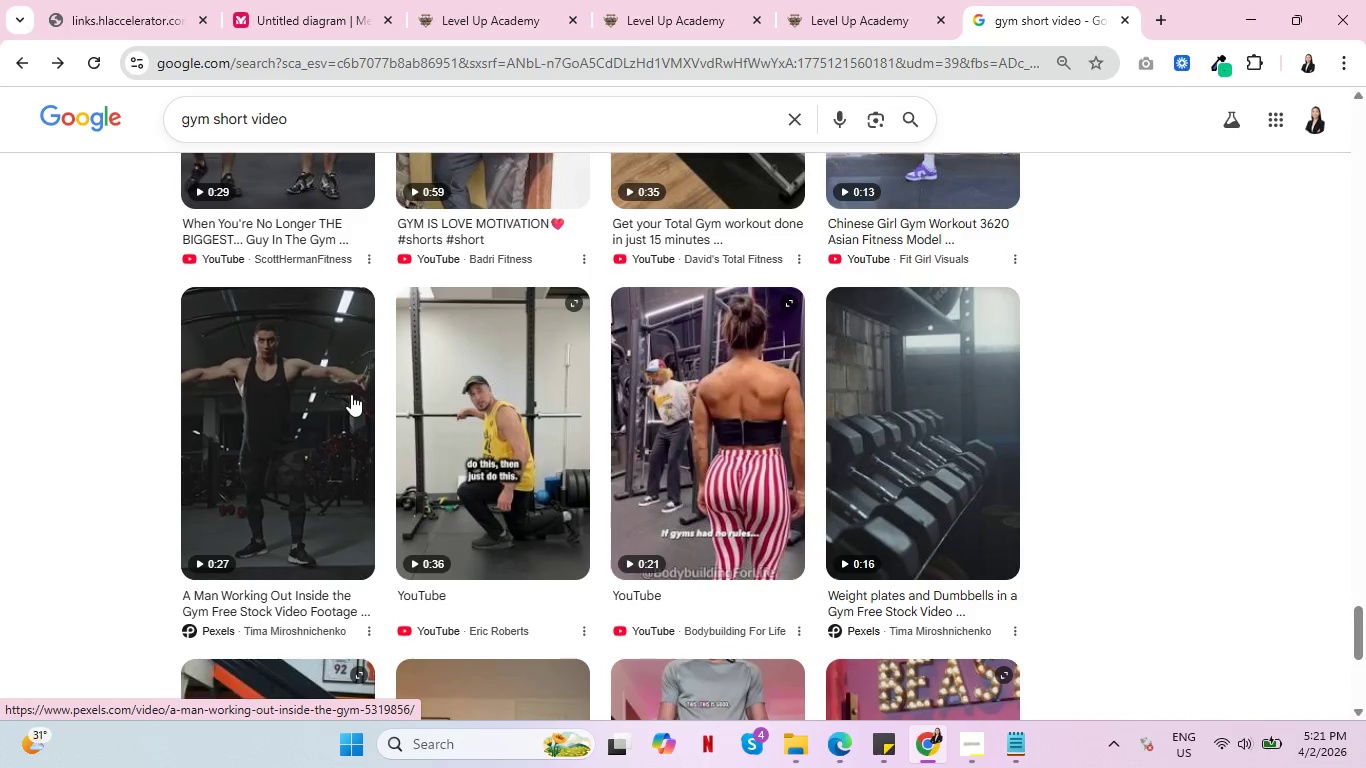 
left_click([269, 411])
 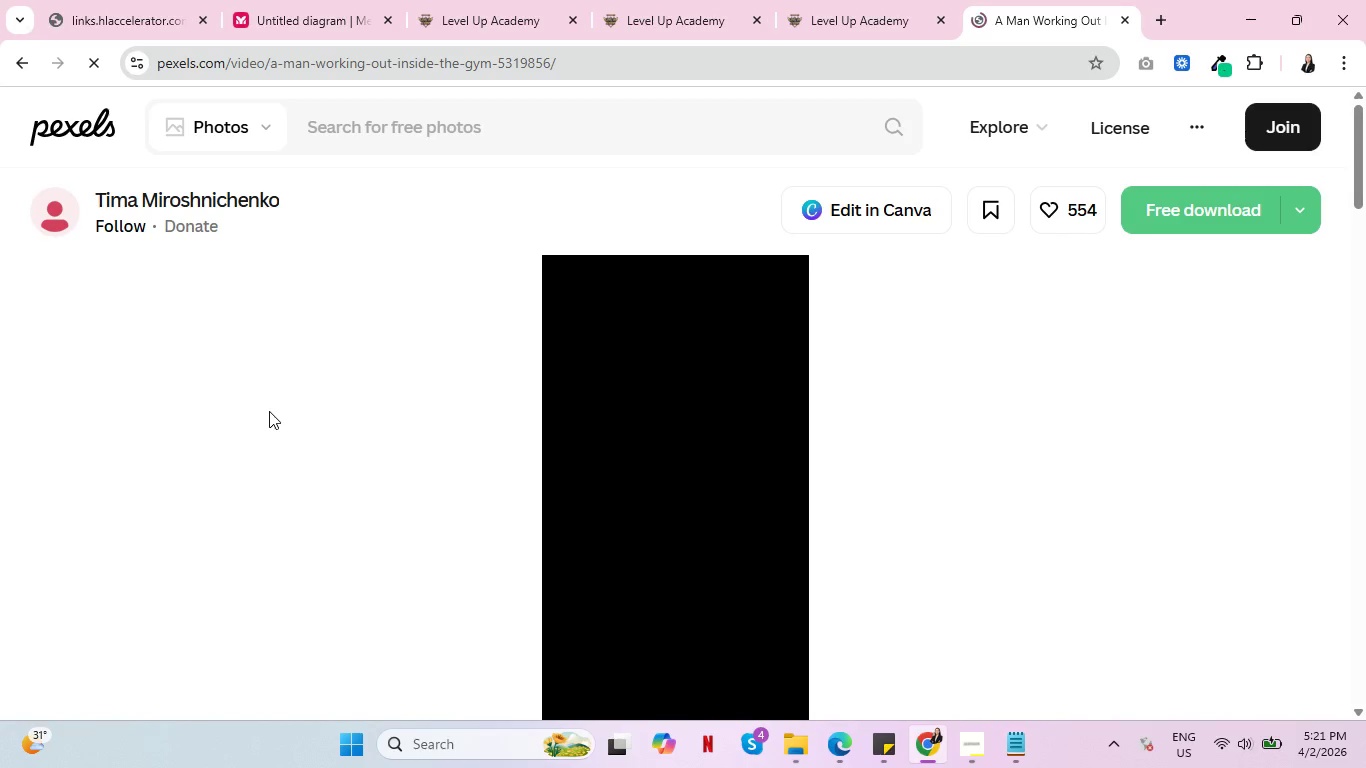 
key(Control+ControlLeft)
 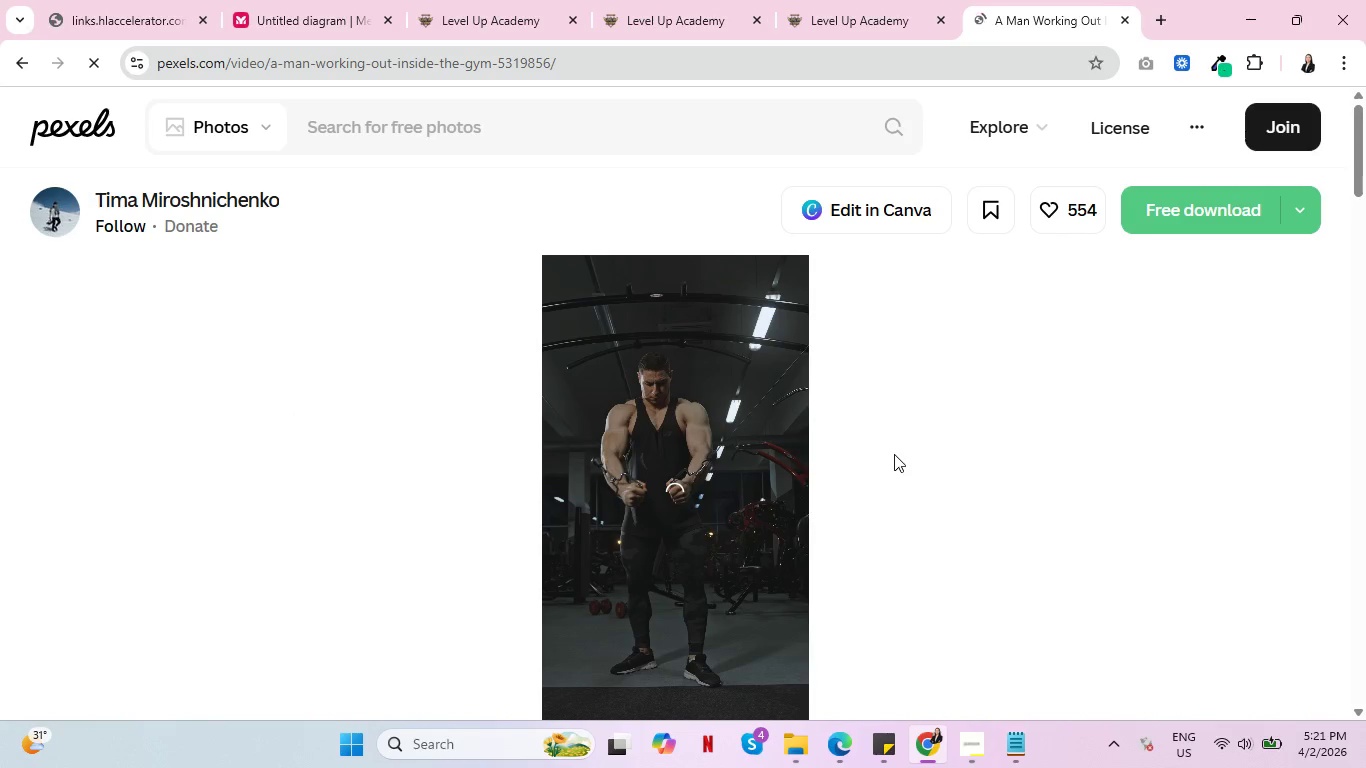 
scroll: coordinate [895, 454], scroll_direction: down, amount: 1.0
 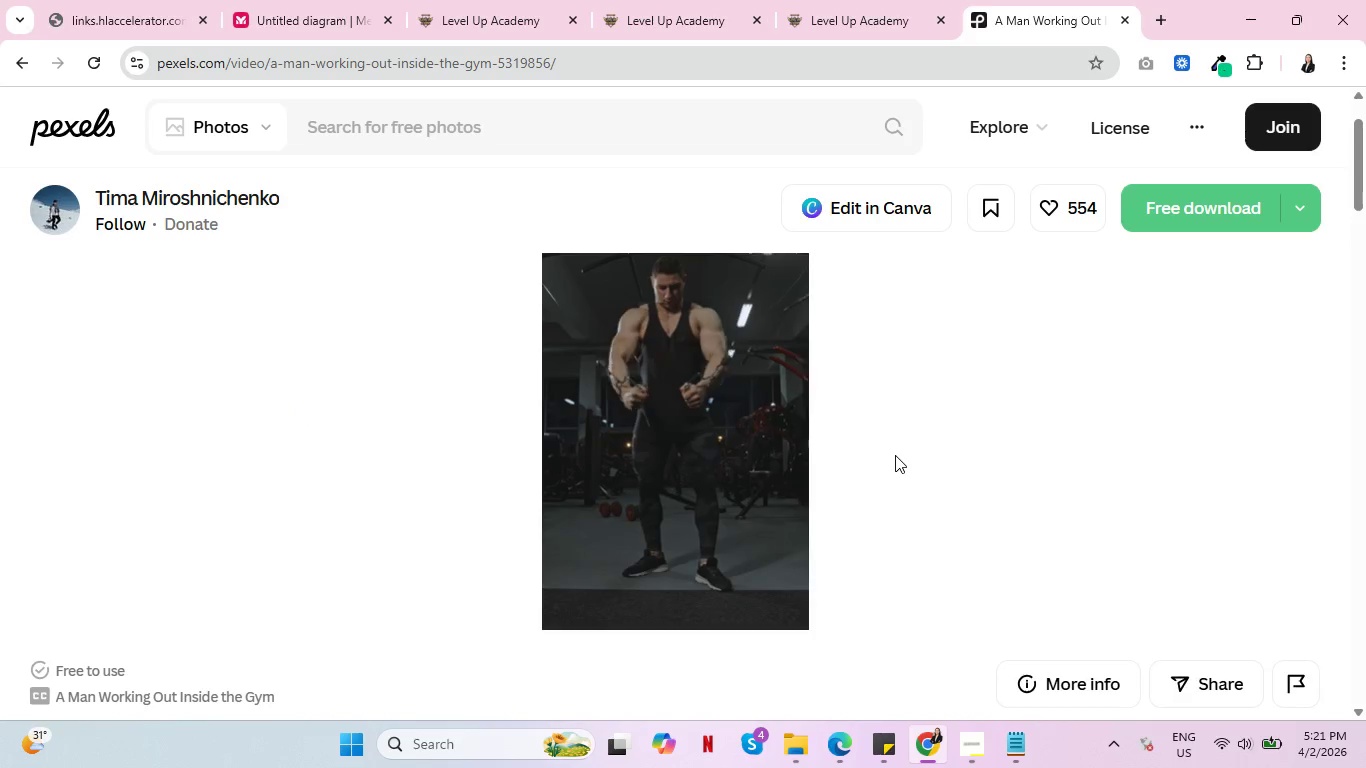 
scroll: coordinate [895, 455], scroll_direction: up, amount: 1.0
 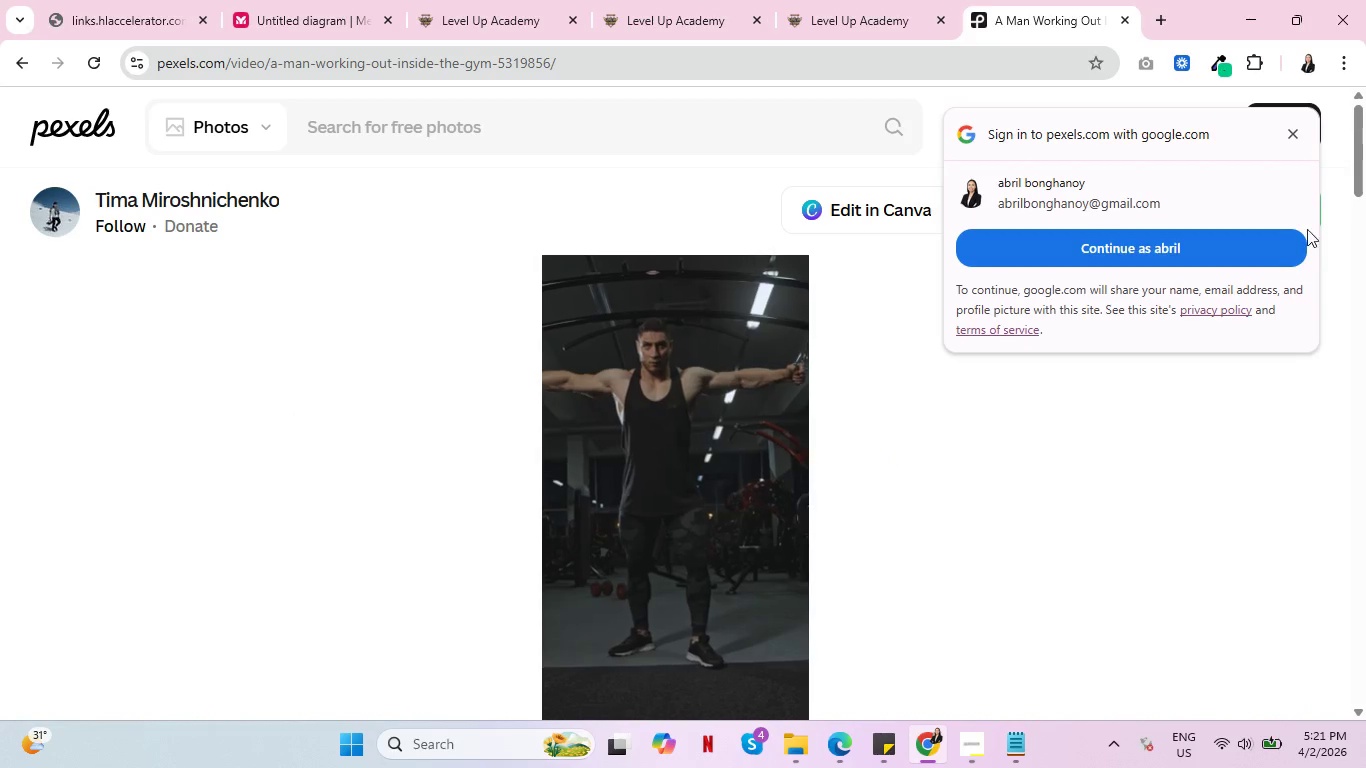 
left_click([1288, 133])
 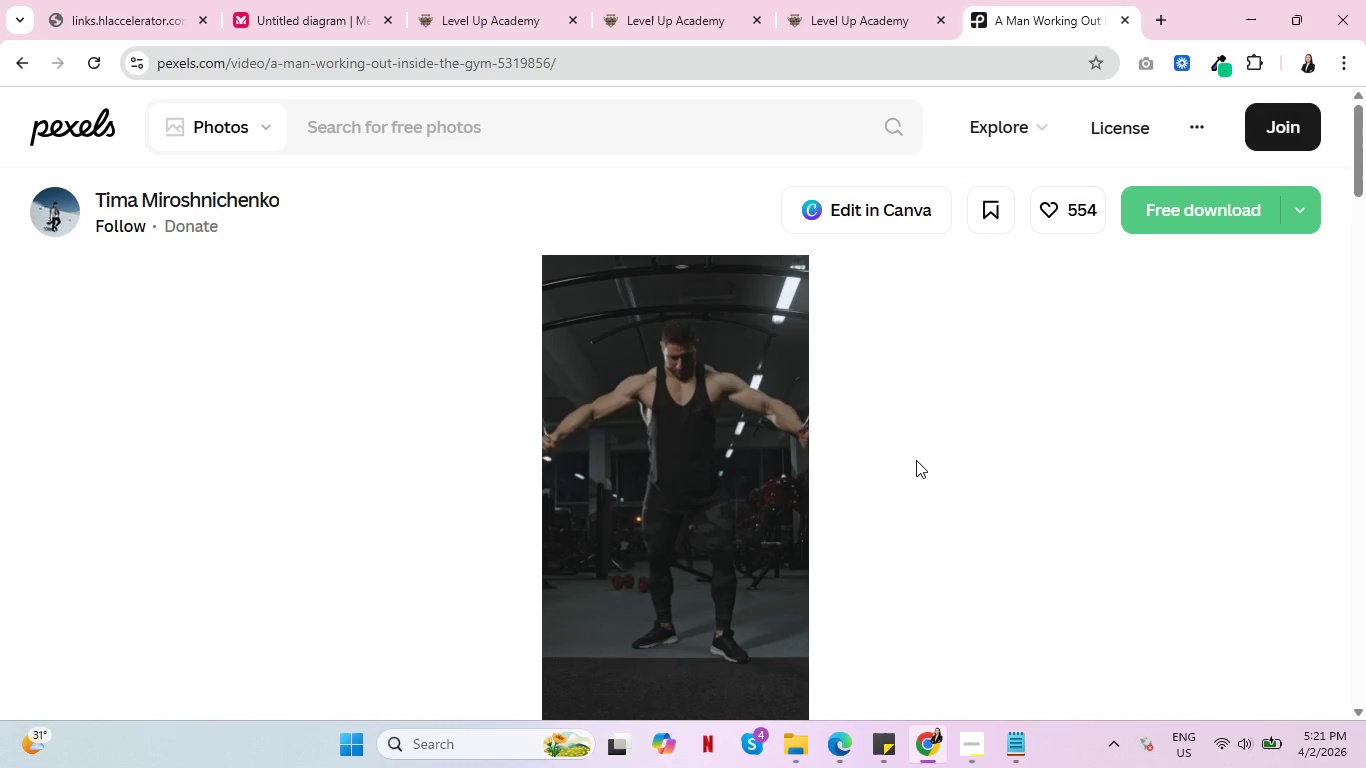 
wait(9.58)
 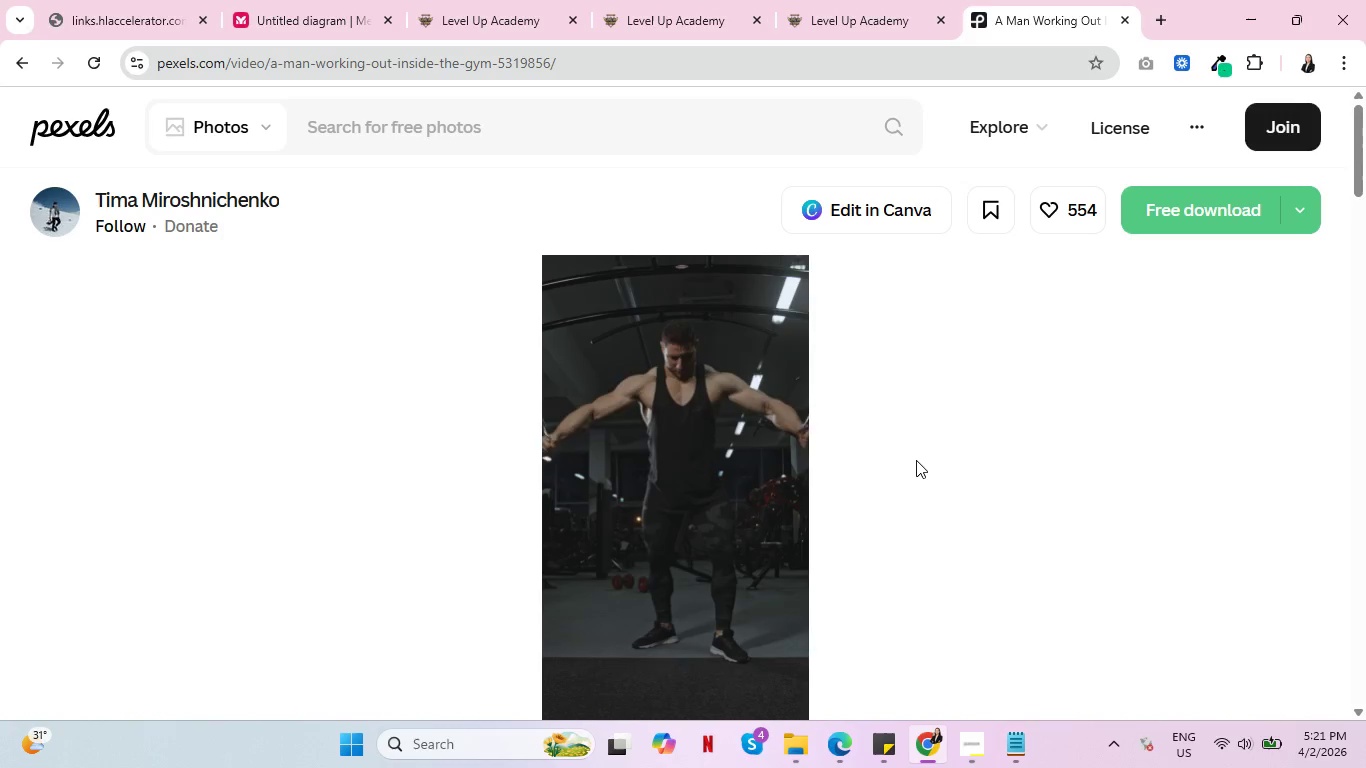 
scroll: coordinate [761, 486], scroll_direction: down, amount: 1.0
 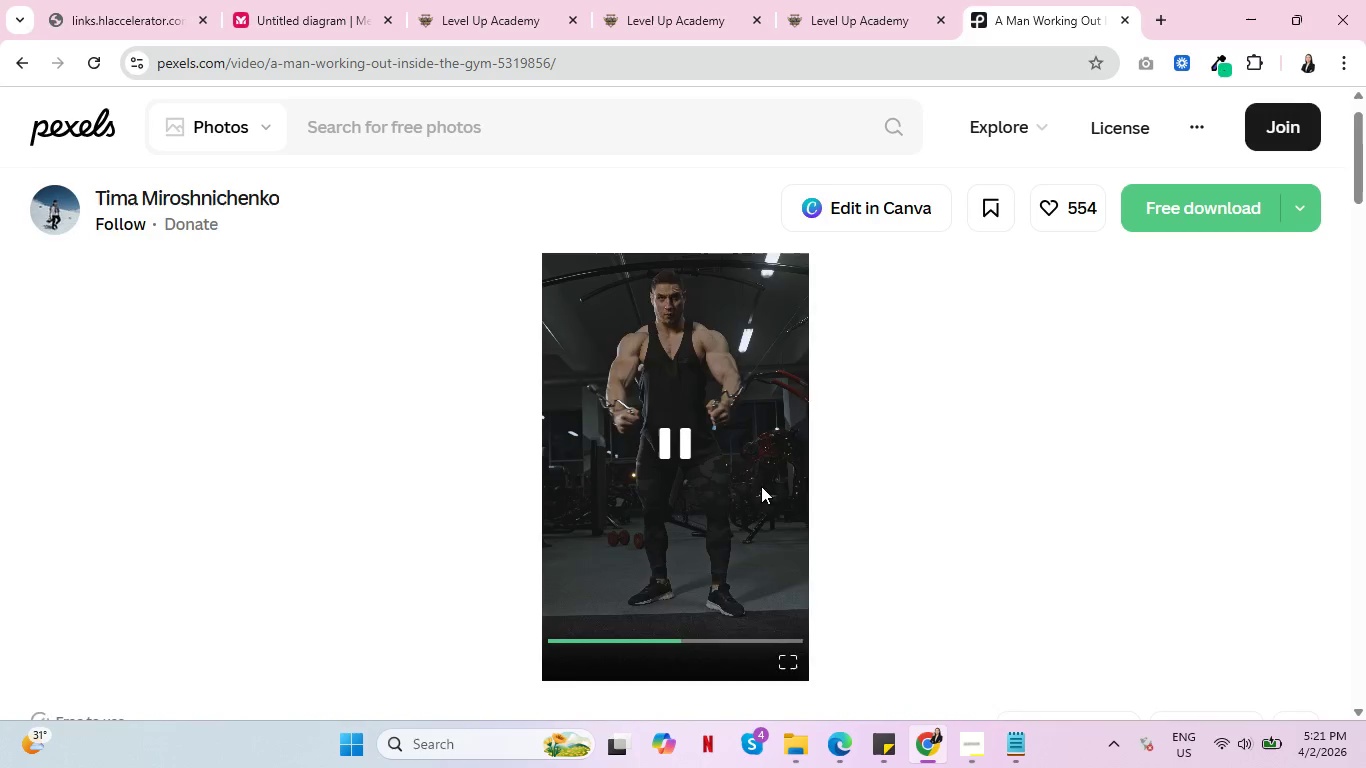 
scroll: coordinate [761, 486], scroll_direction: up, amount: 1.0
 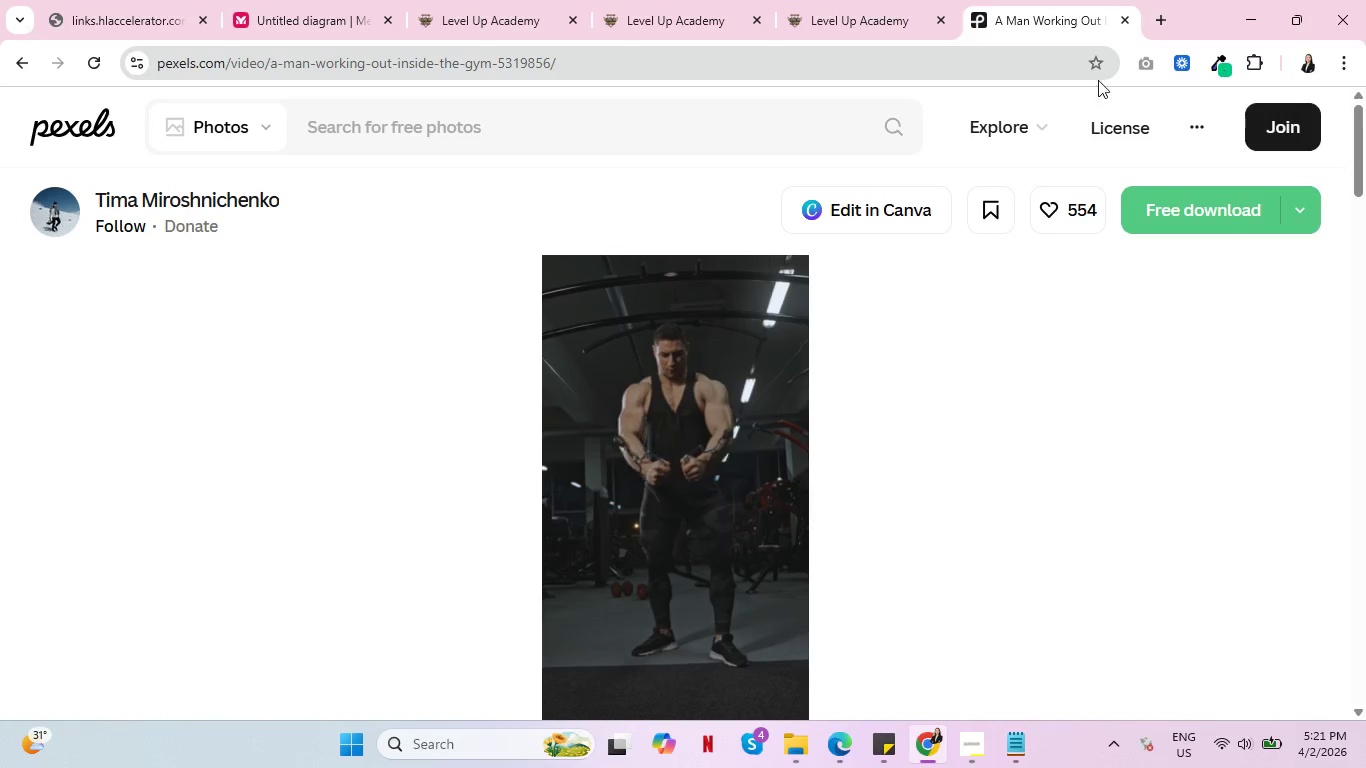 
mouse_move([1142, 91])
 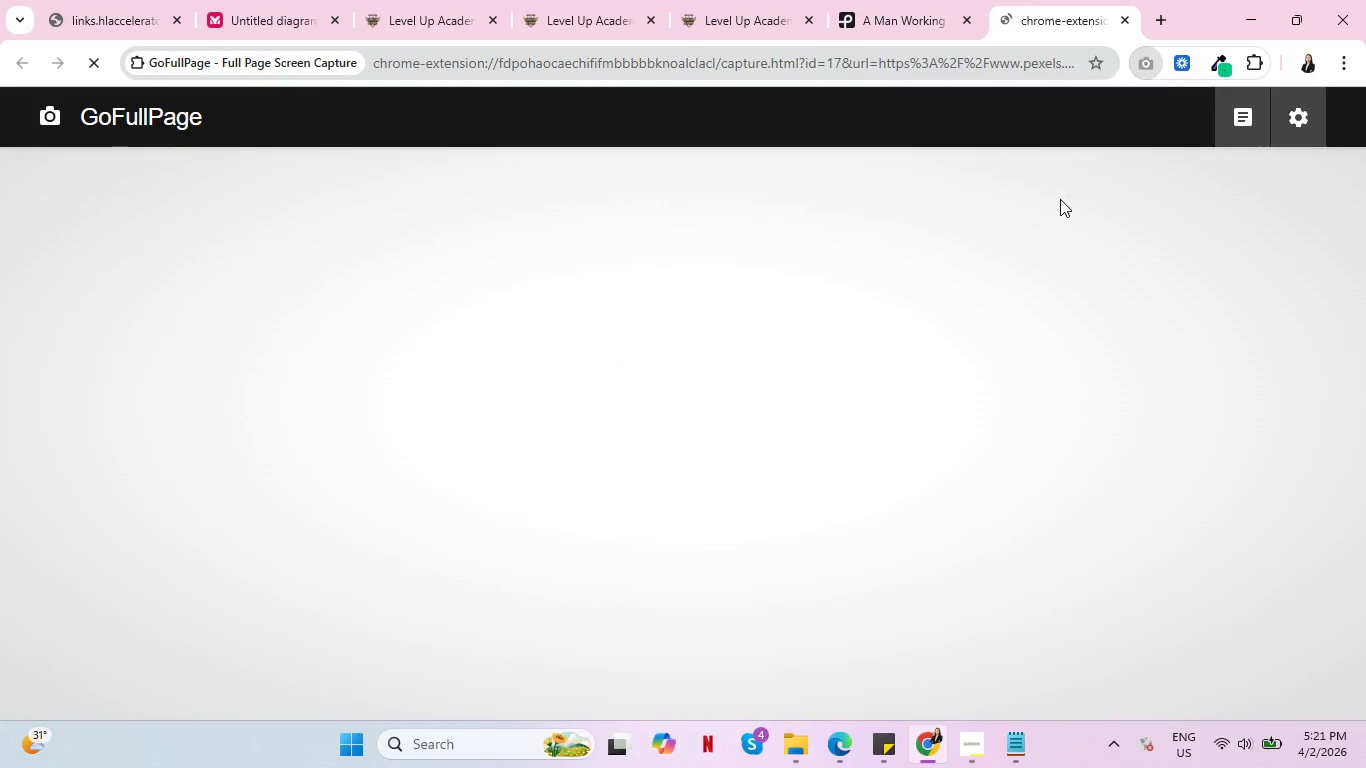 
wait(6.38)
 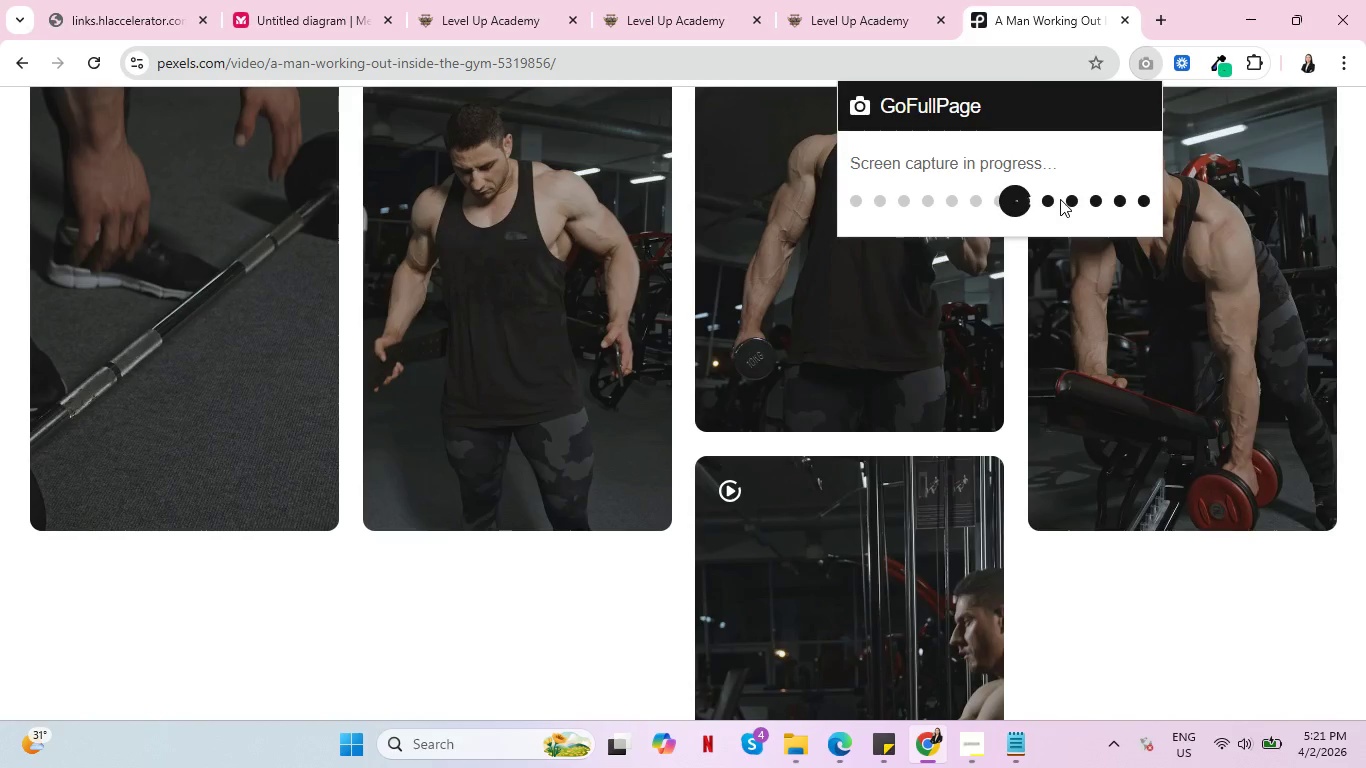 
scroll: coordinate [727, 418], scroll_direction: down, amount: 4.0
 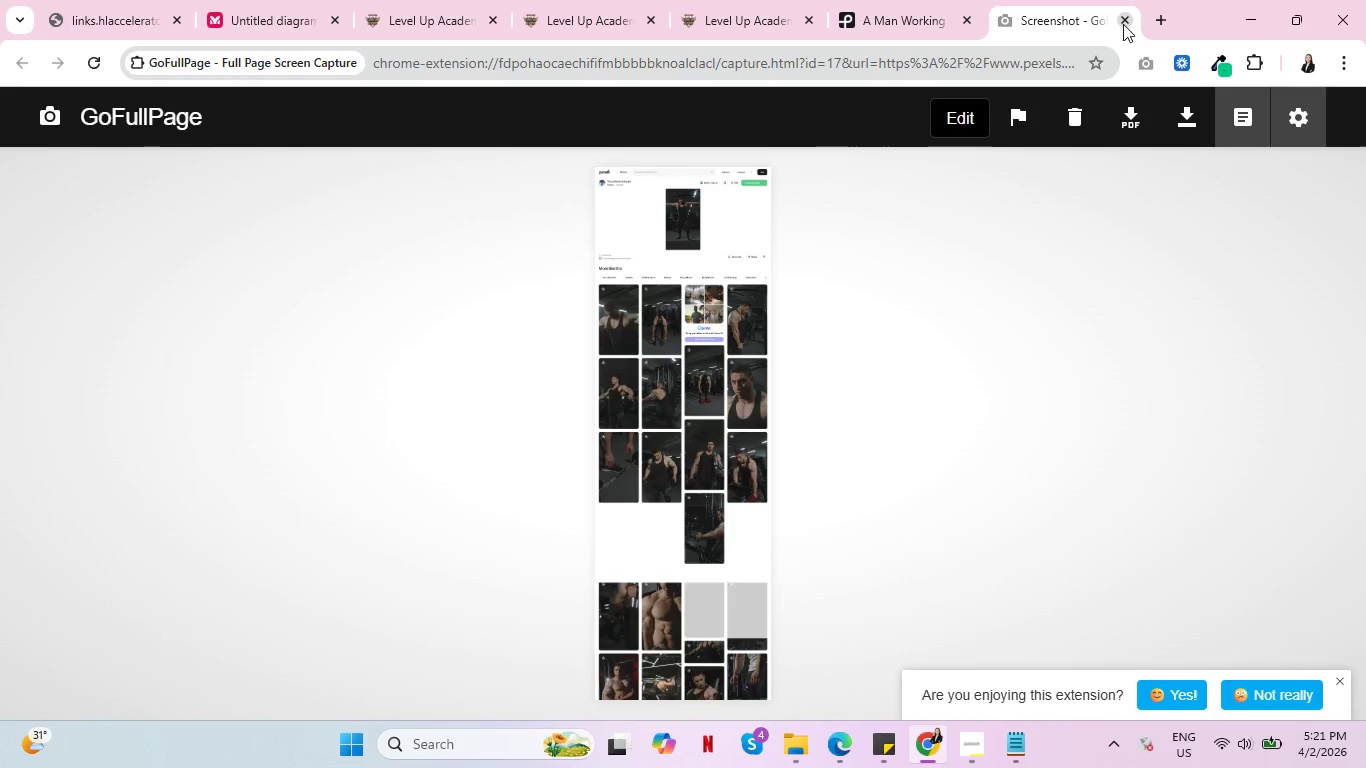 
left_click([1123, 24])
 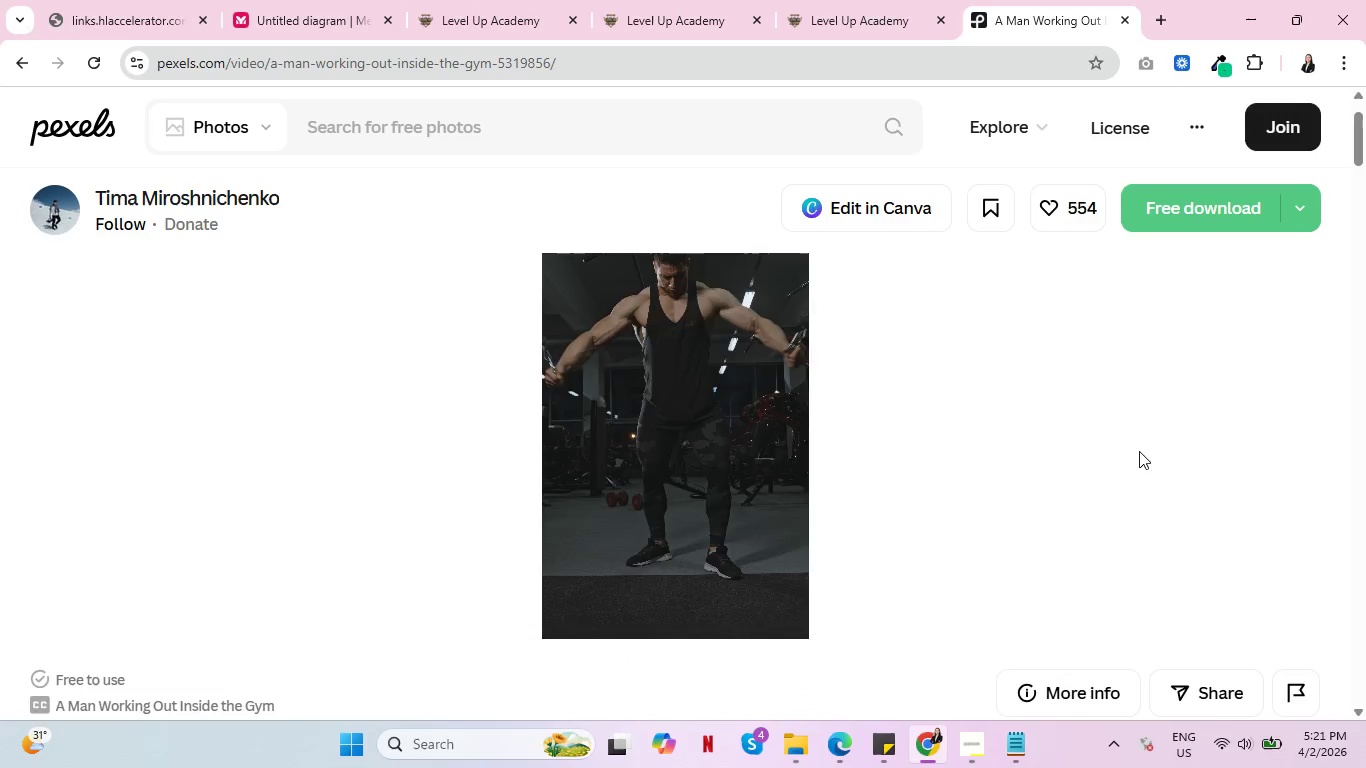 
scroll: coordinate [514, 543], scroll_direction: down, amount: 8.0
 